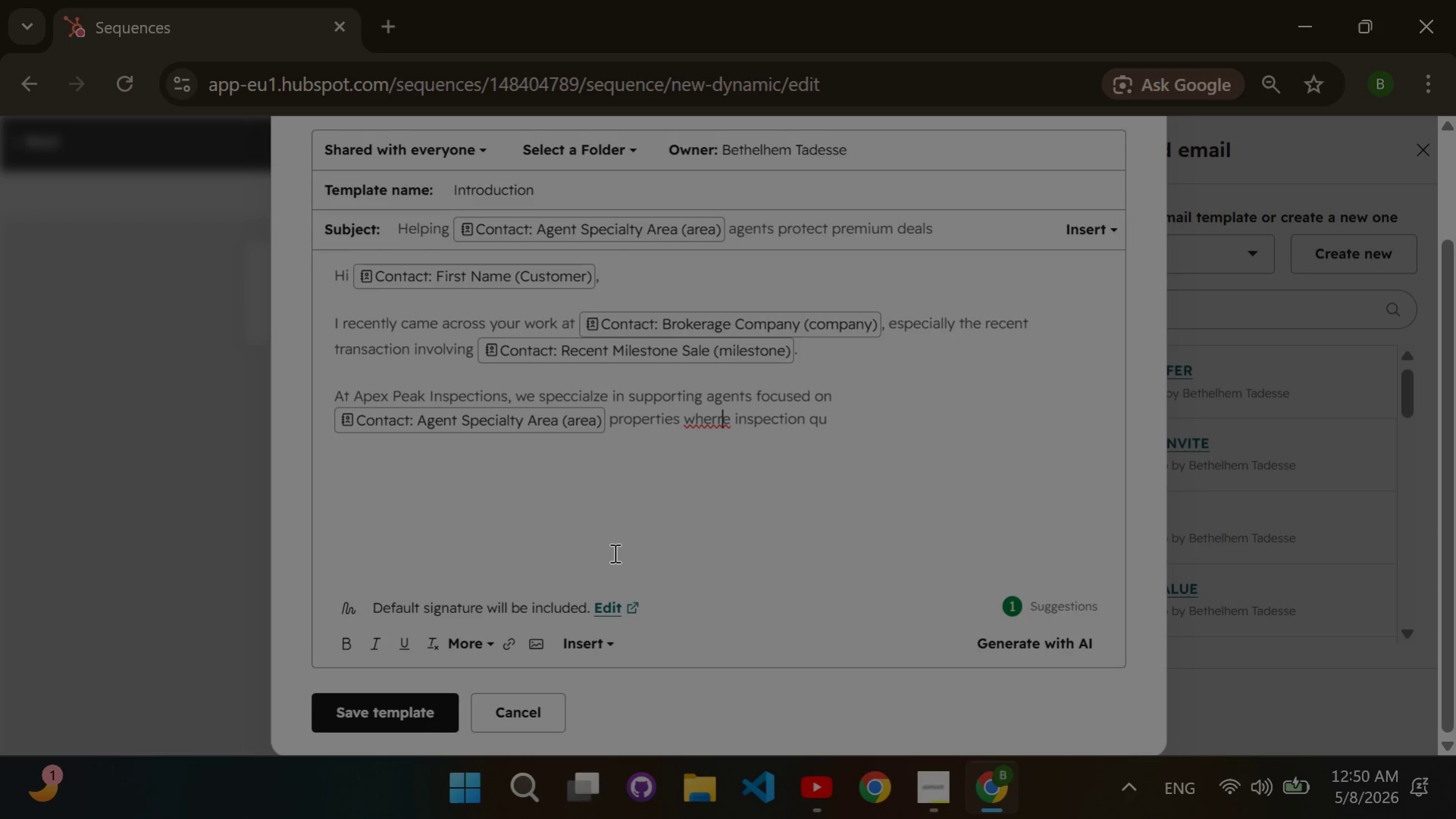 
key(ArrowLeft)
 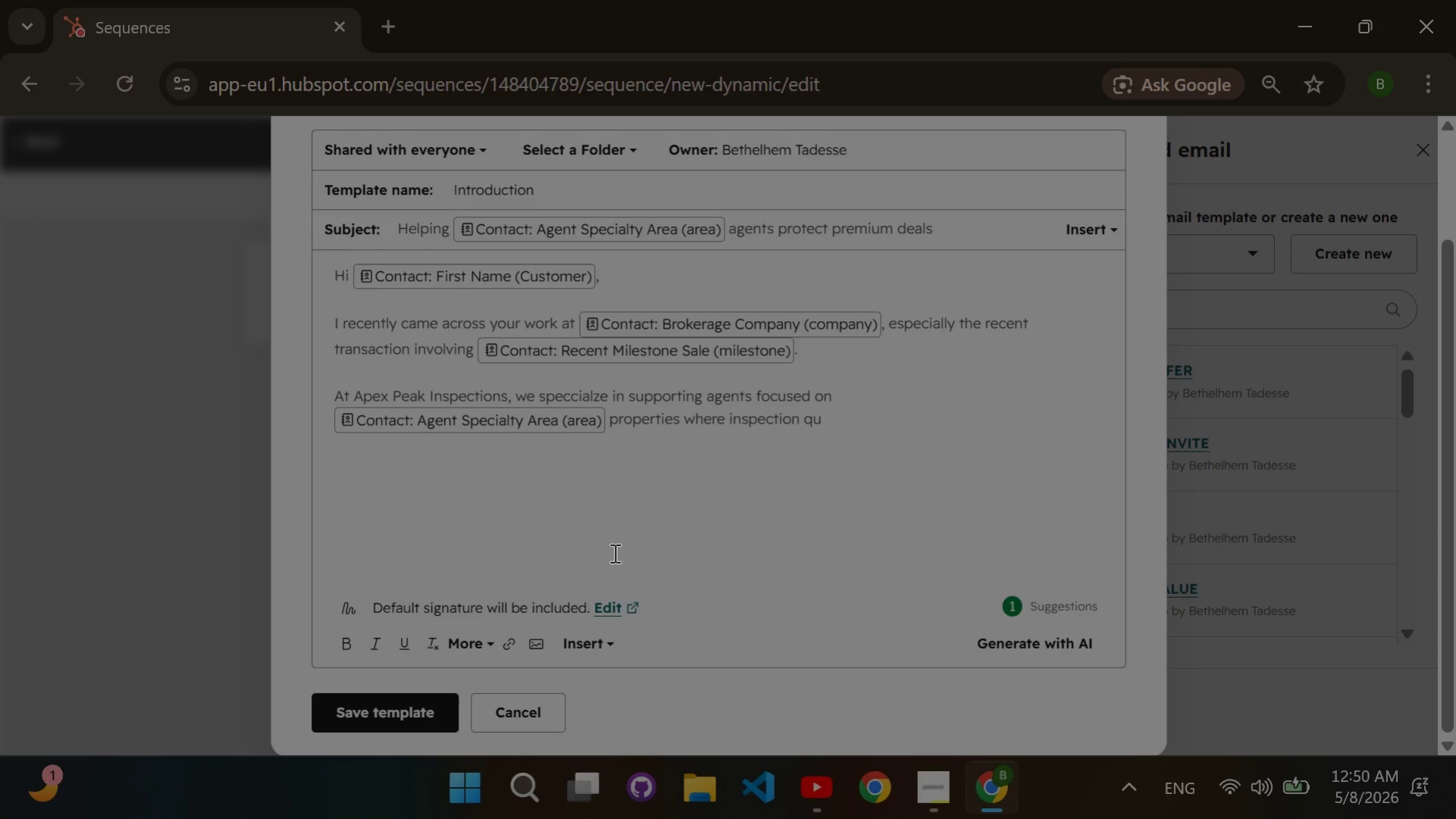 
key(Backspace)
 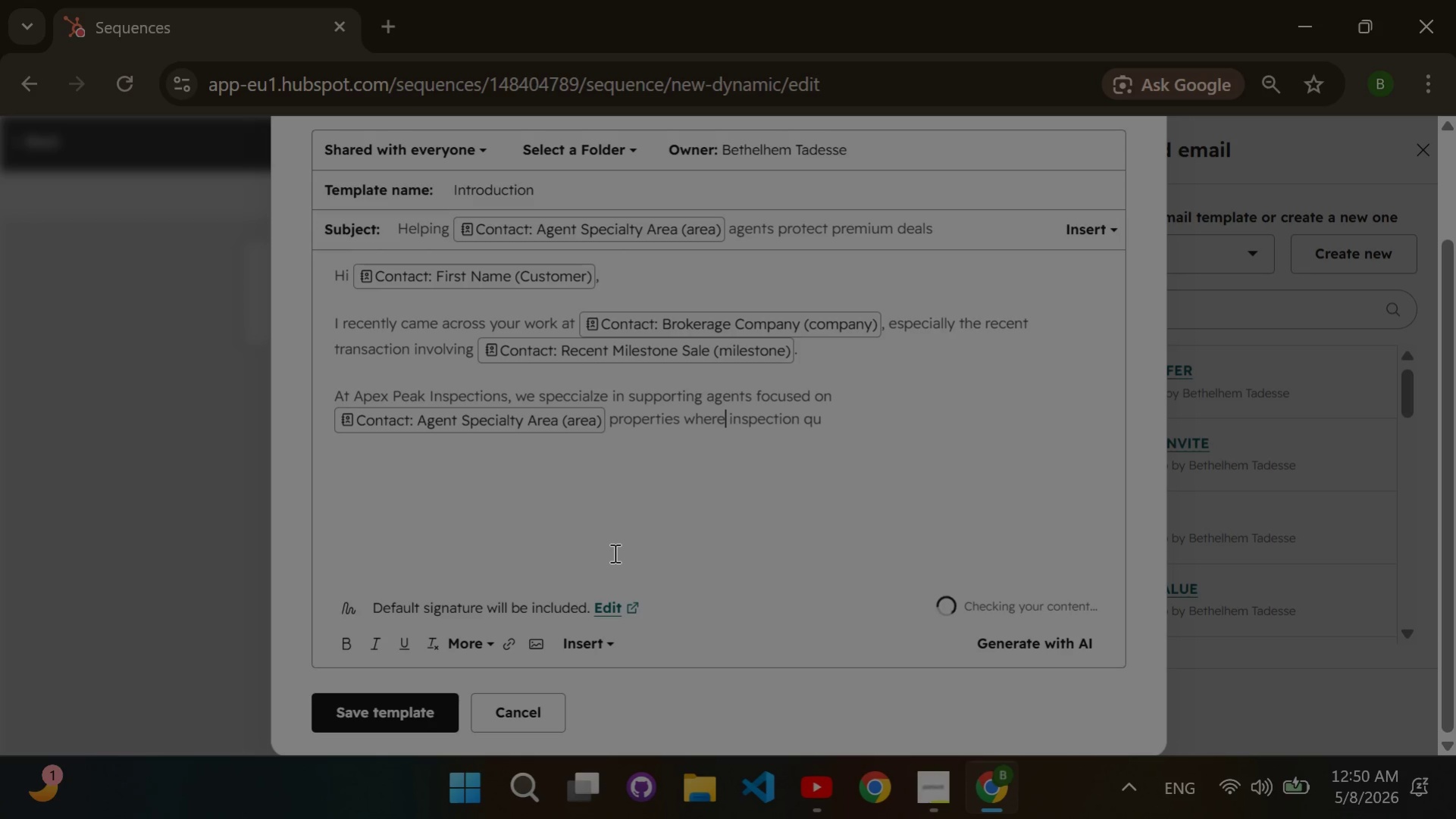 
hold_key(key=ArrowRight, duration=1.0)
 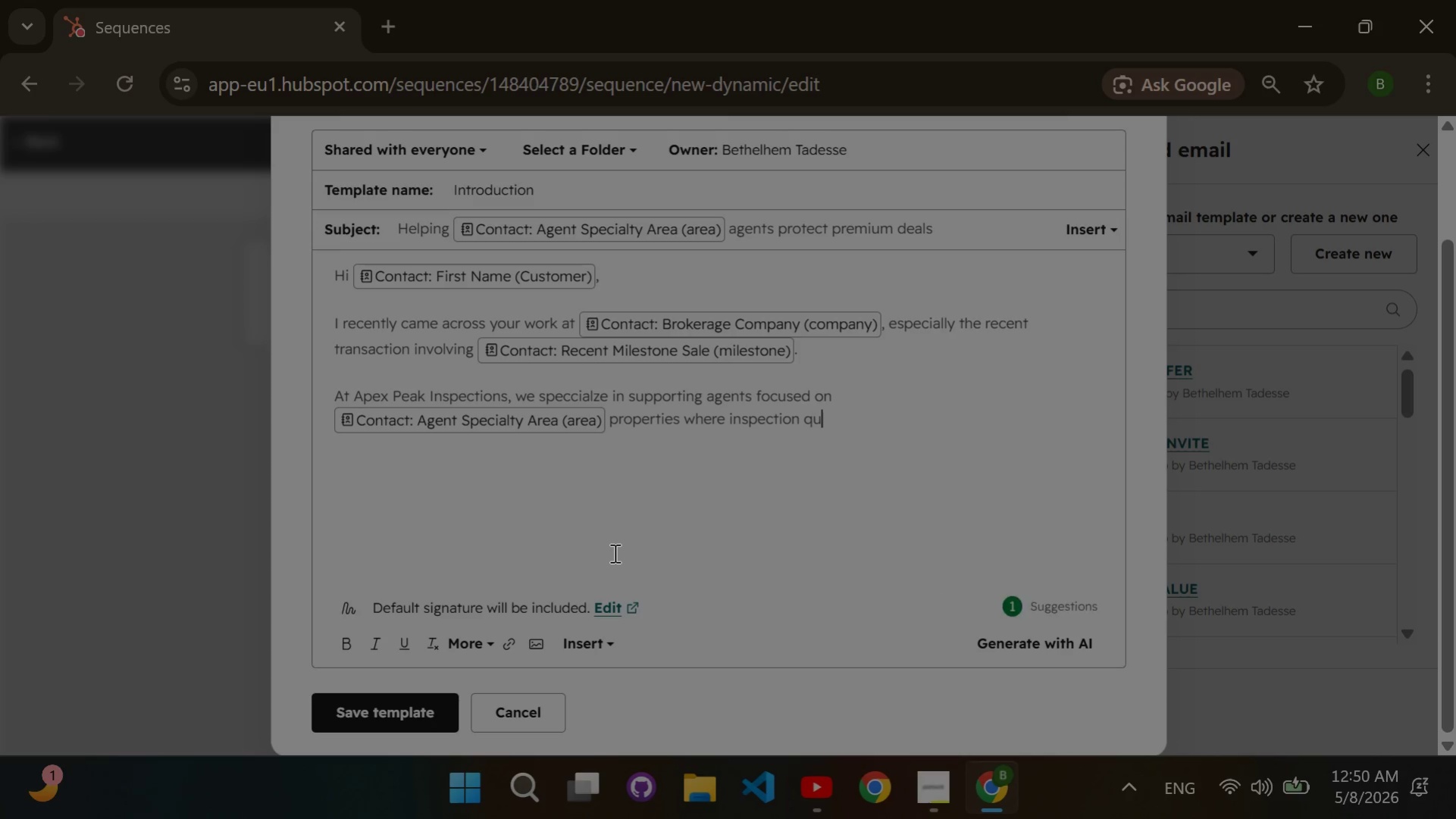 
key(ArrowRight)
 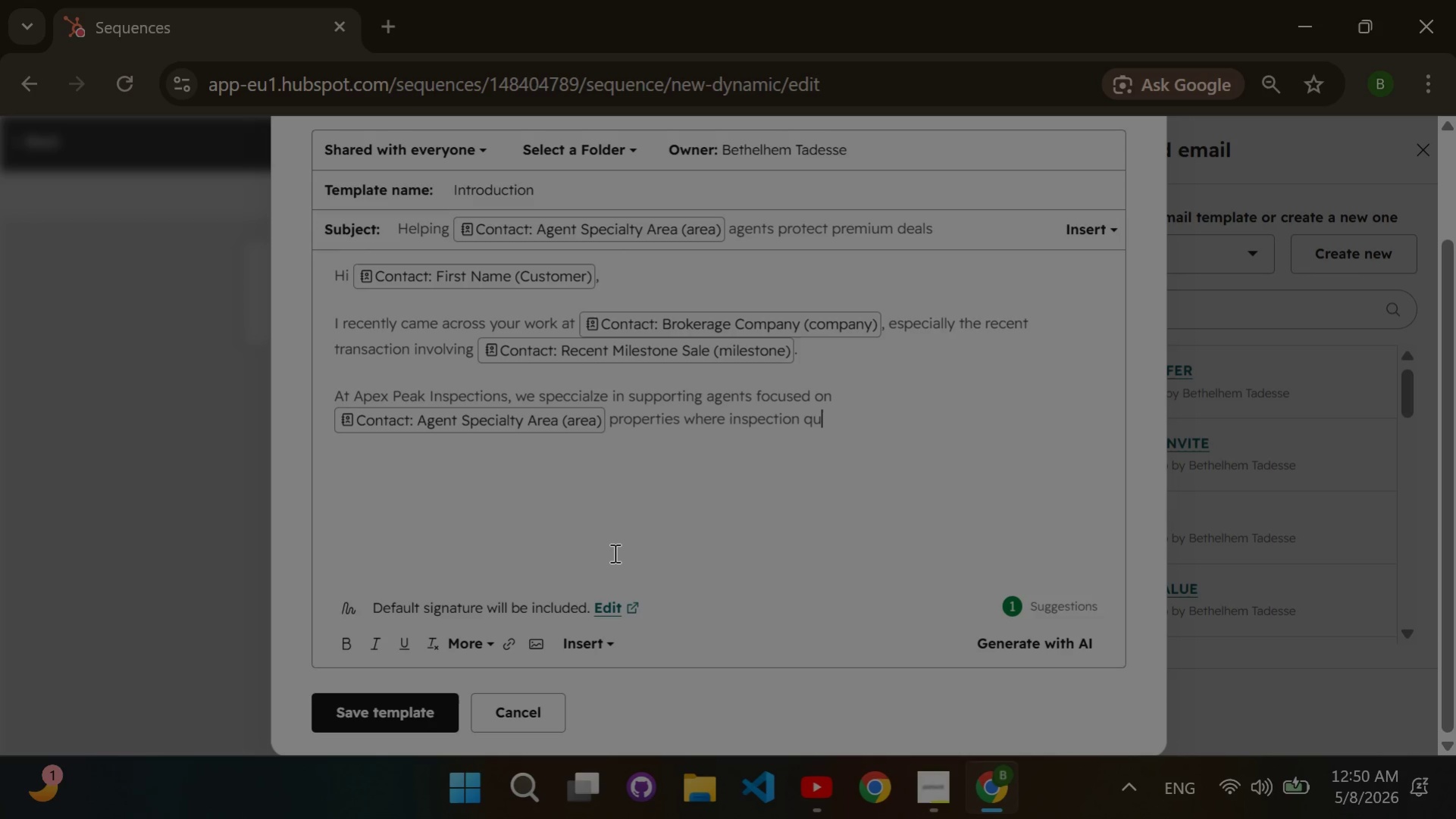 
key(ArrowRight)
 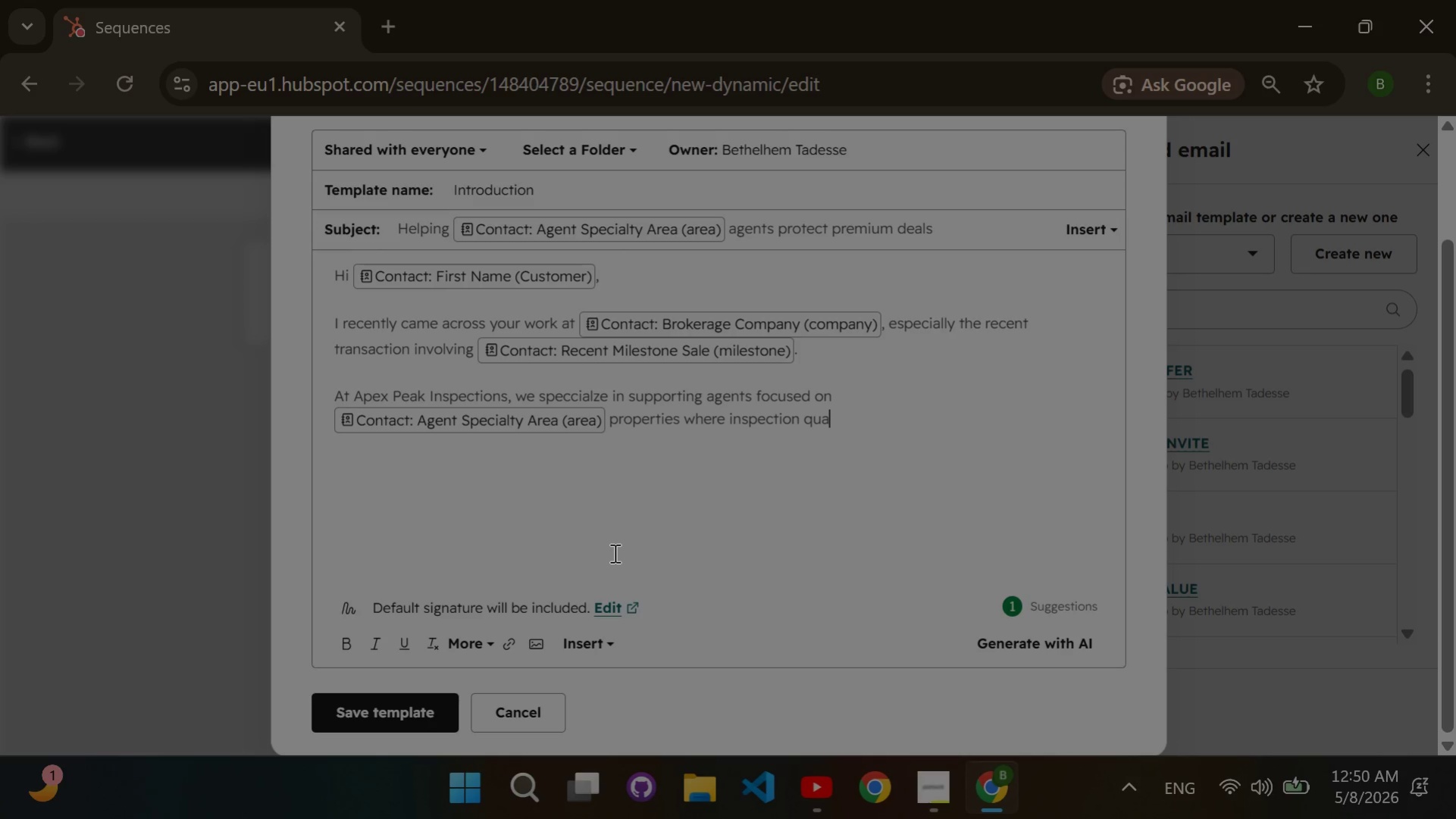 
type(ality and client confidence can directly )
 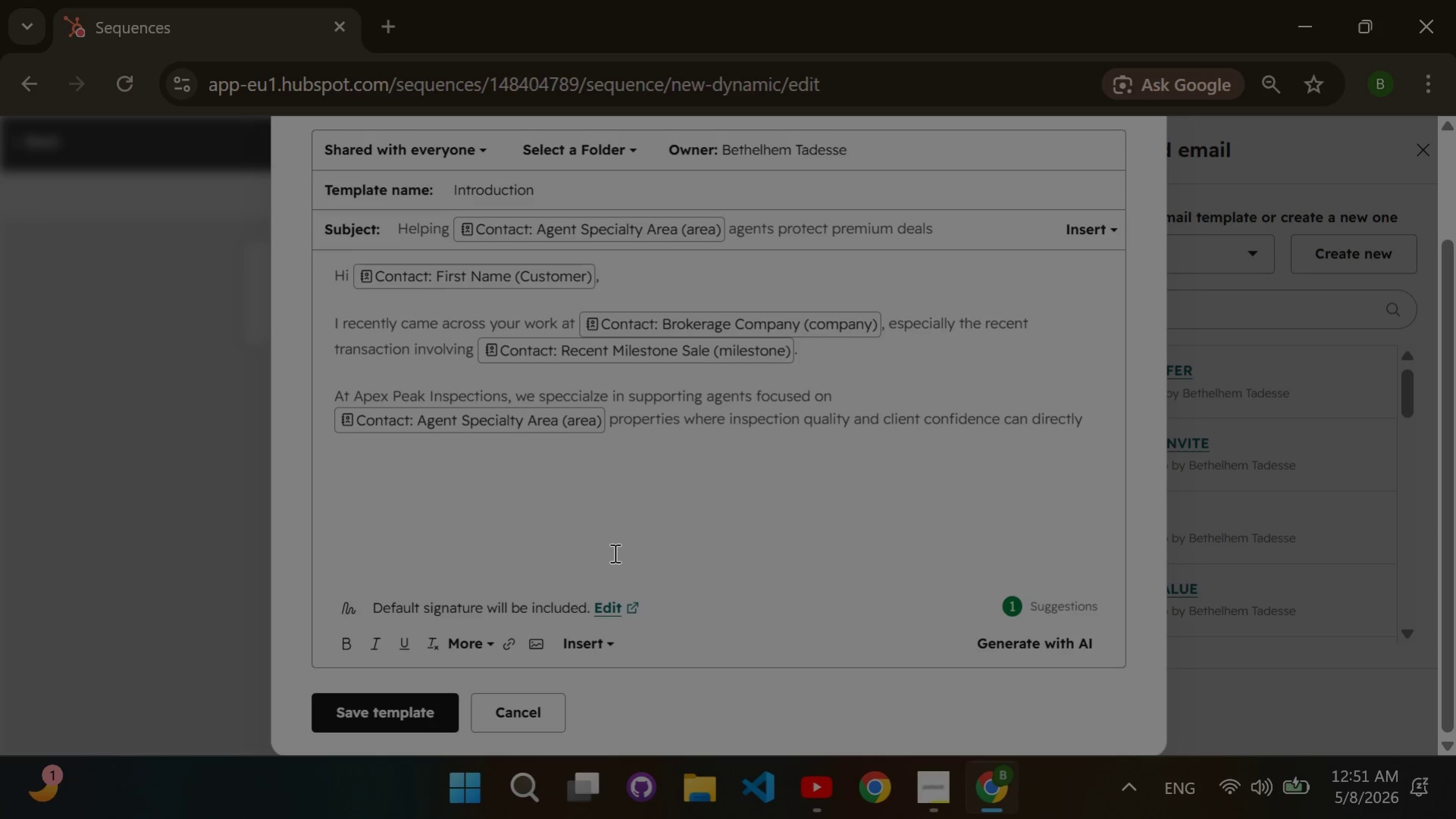 
type(impact high-value closings.)
 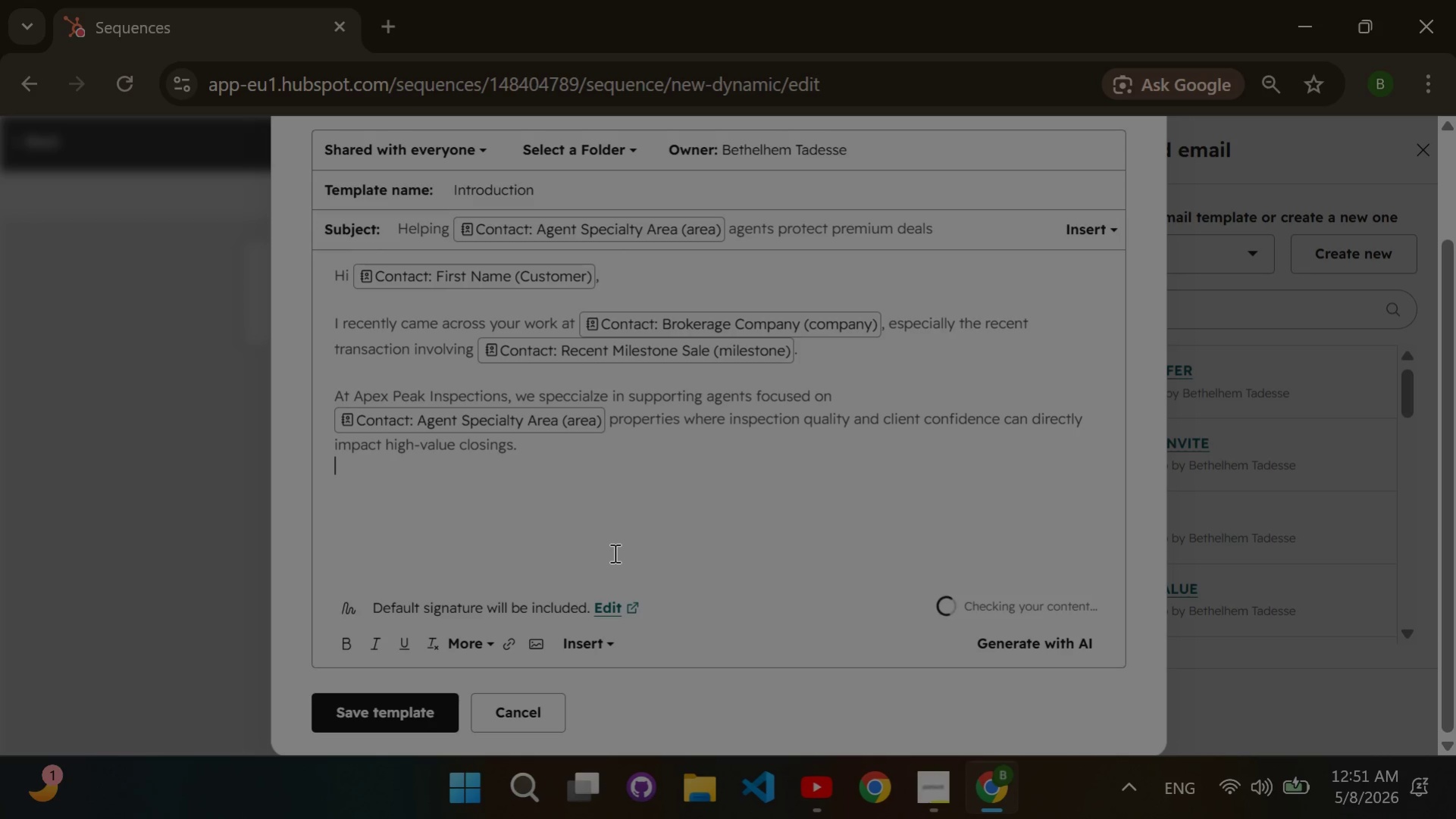 
key(Enter)
 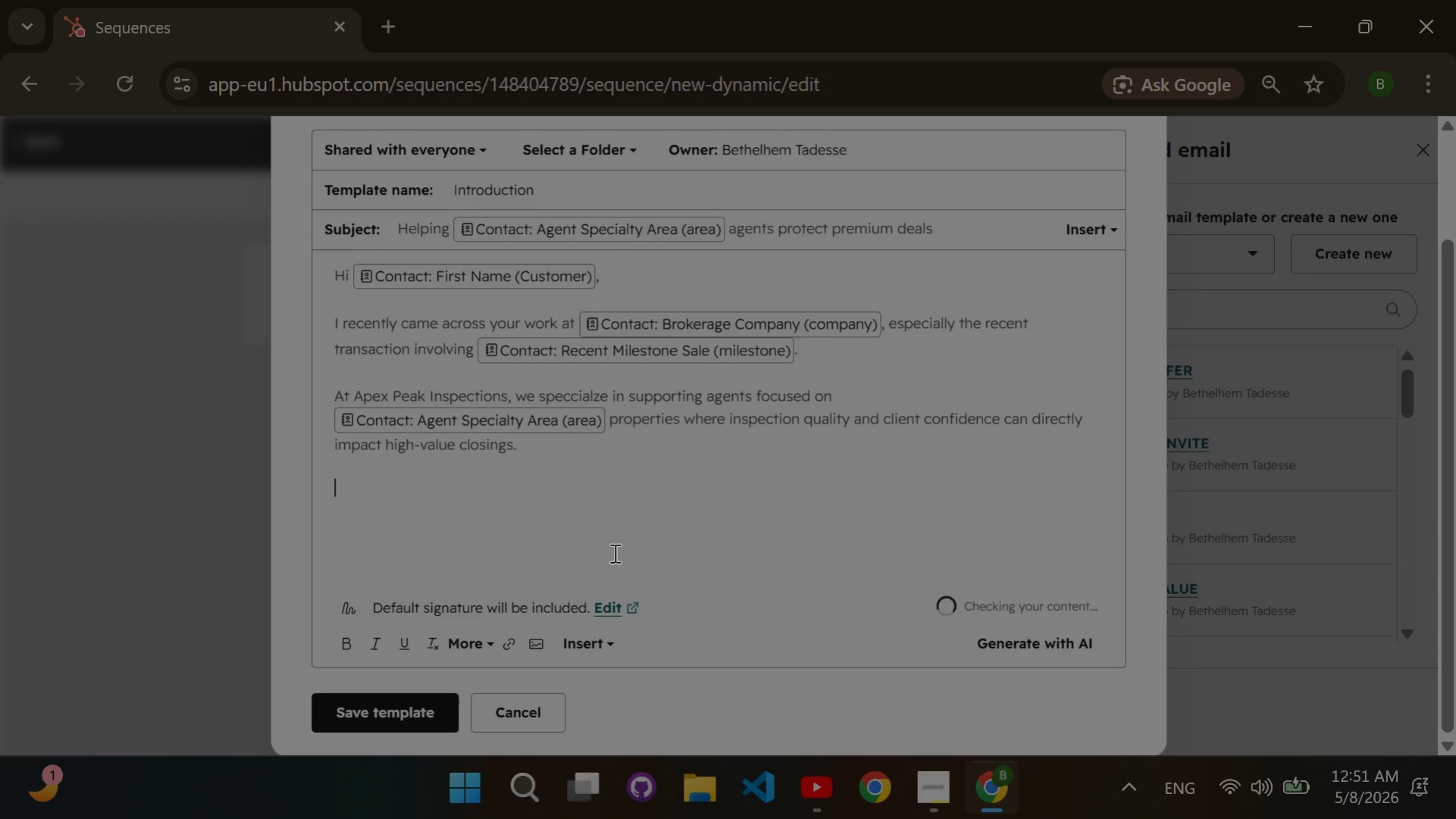 
key(Enter)
 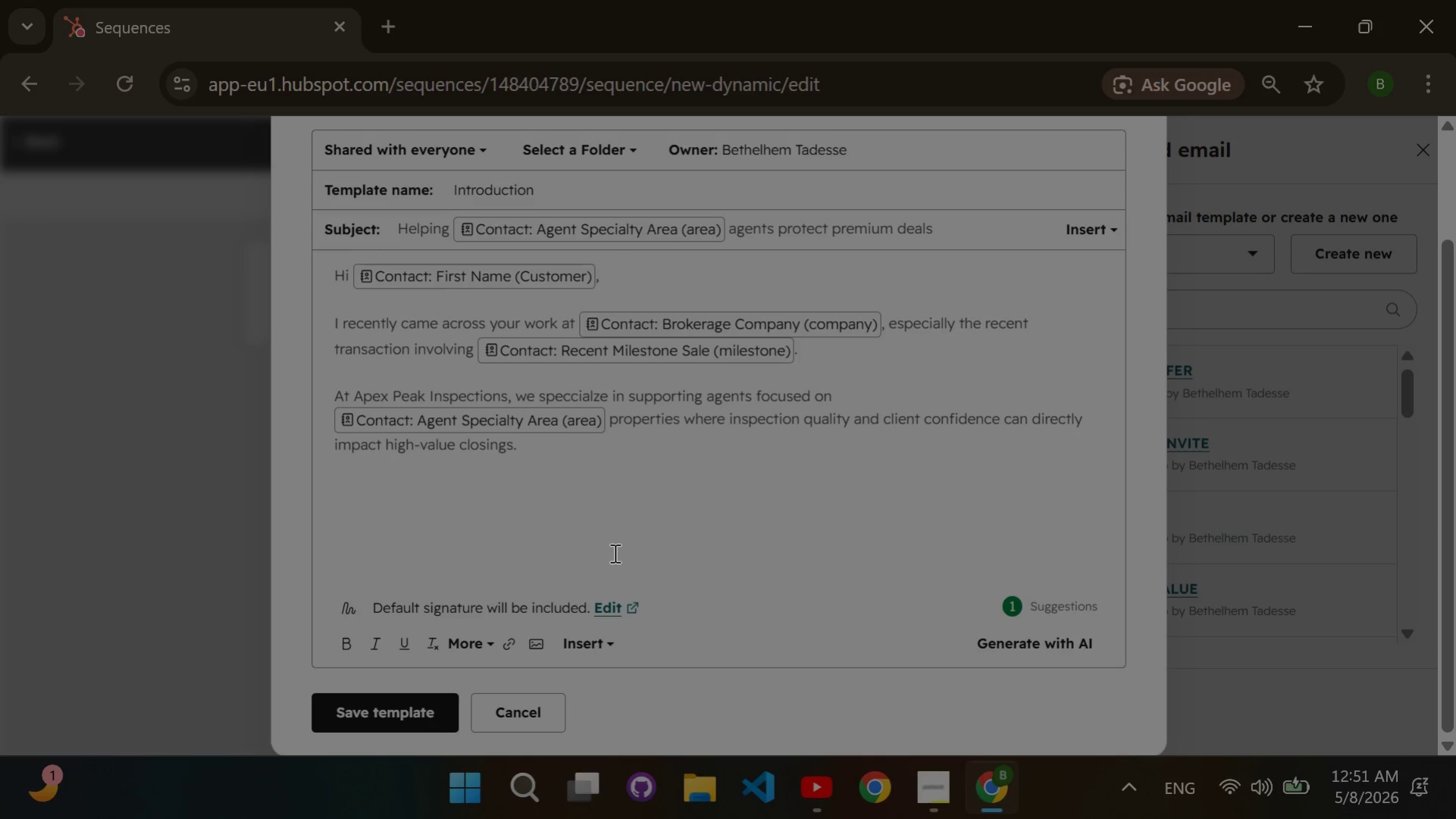 
type(We've helped)
 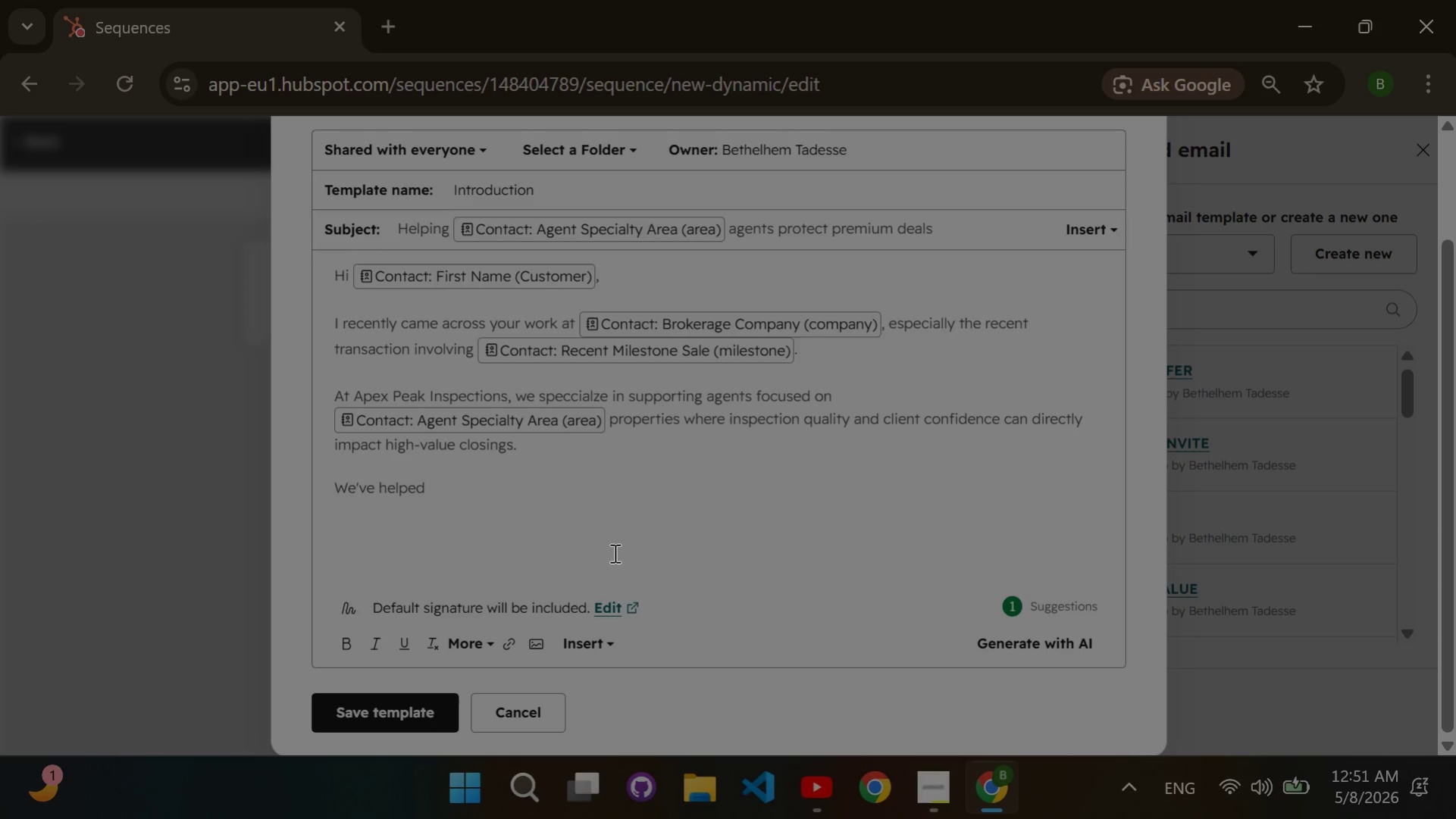 
type( several top-producing agents reduce renegotiation surprise by)
 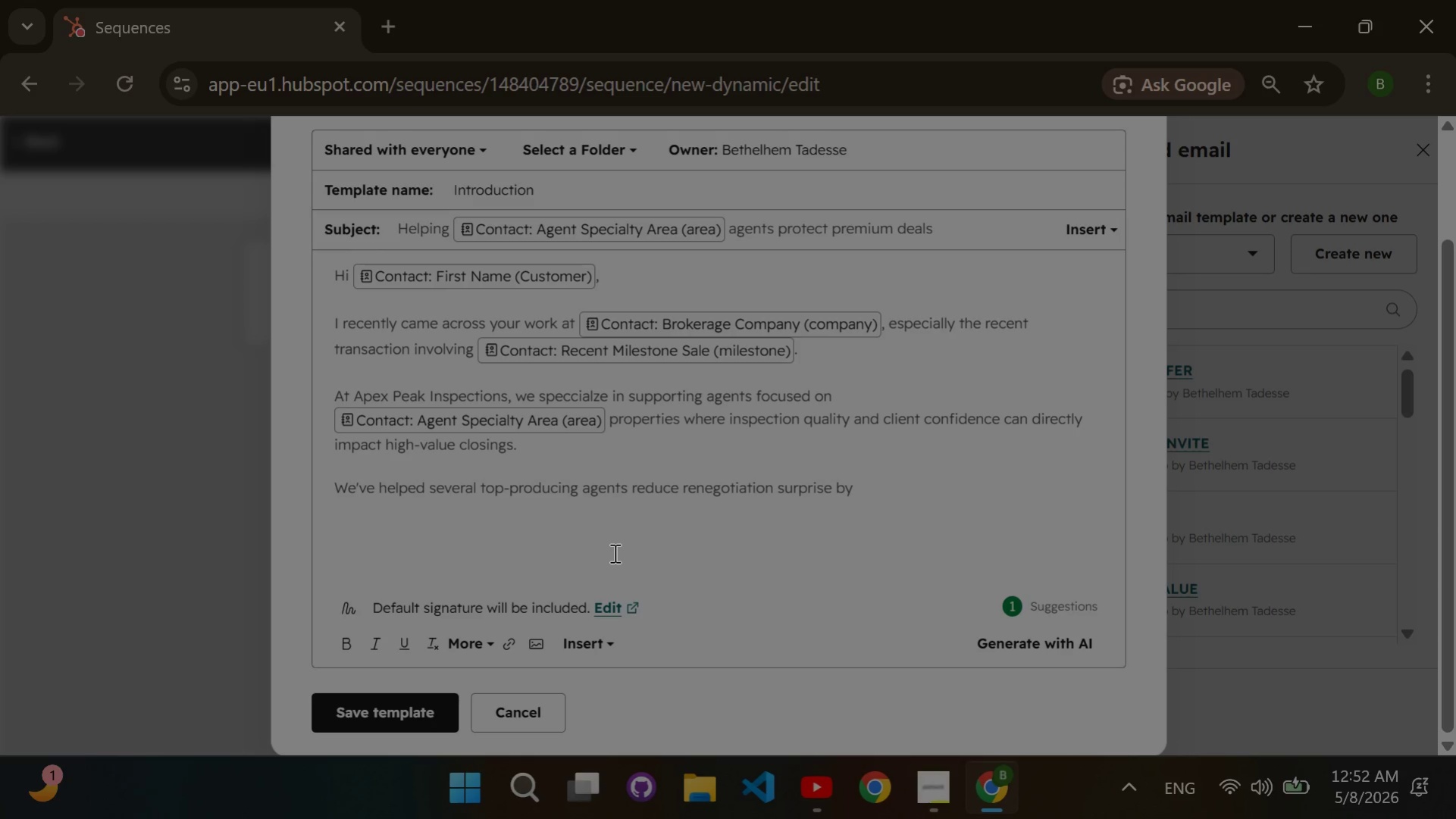 
key(ArrowLeft)
 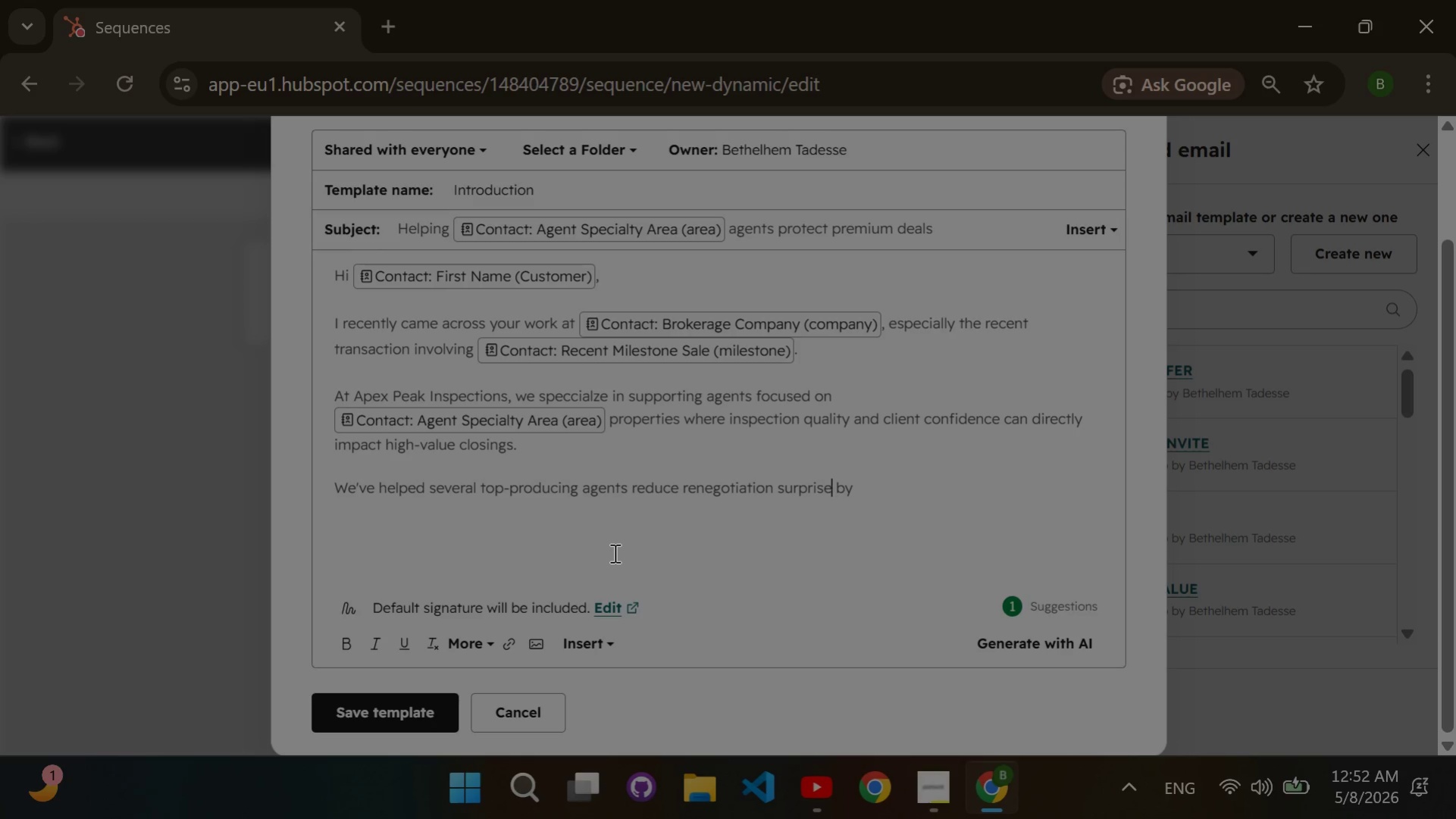 
key(ArrowLeft)
 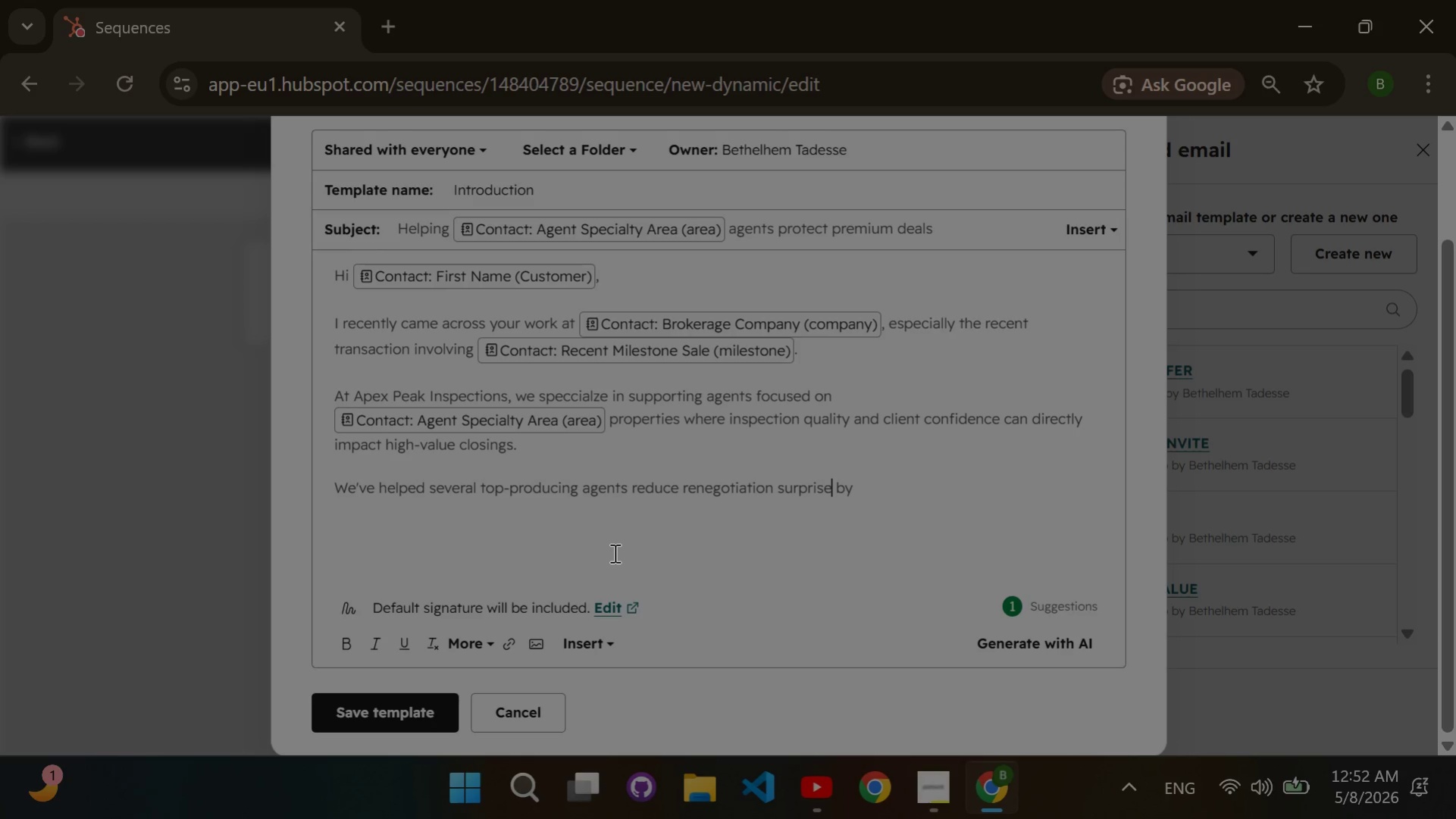 
key(ArrowLeft)
 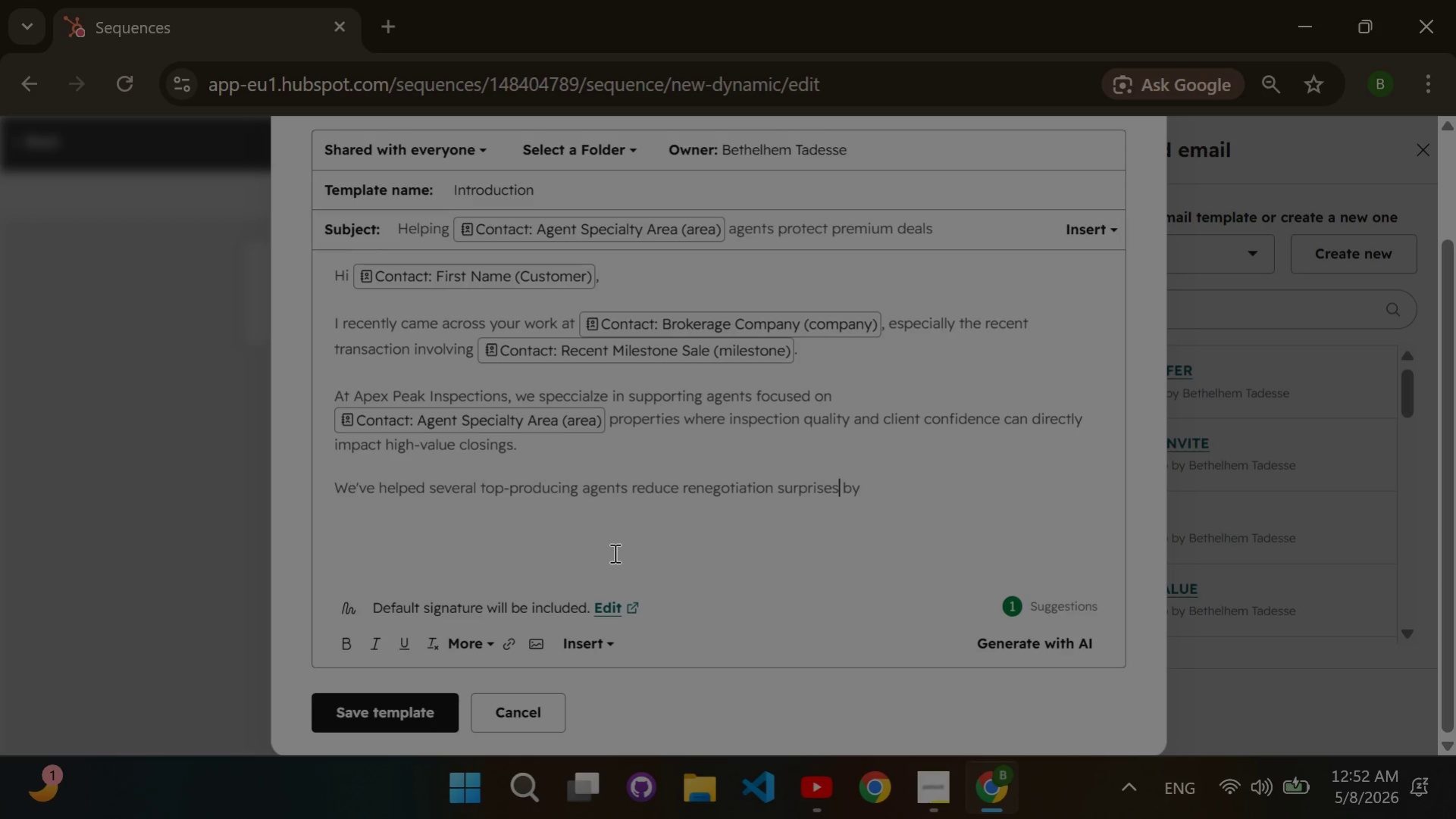 
key(S)
 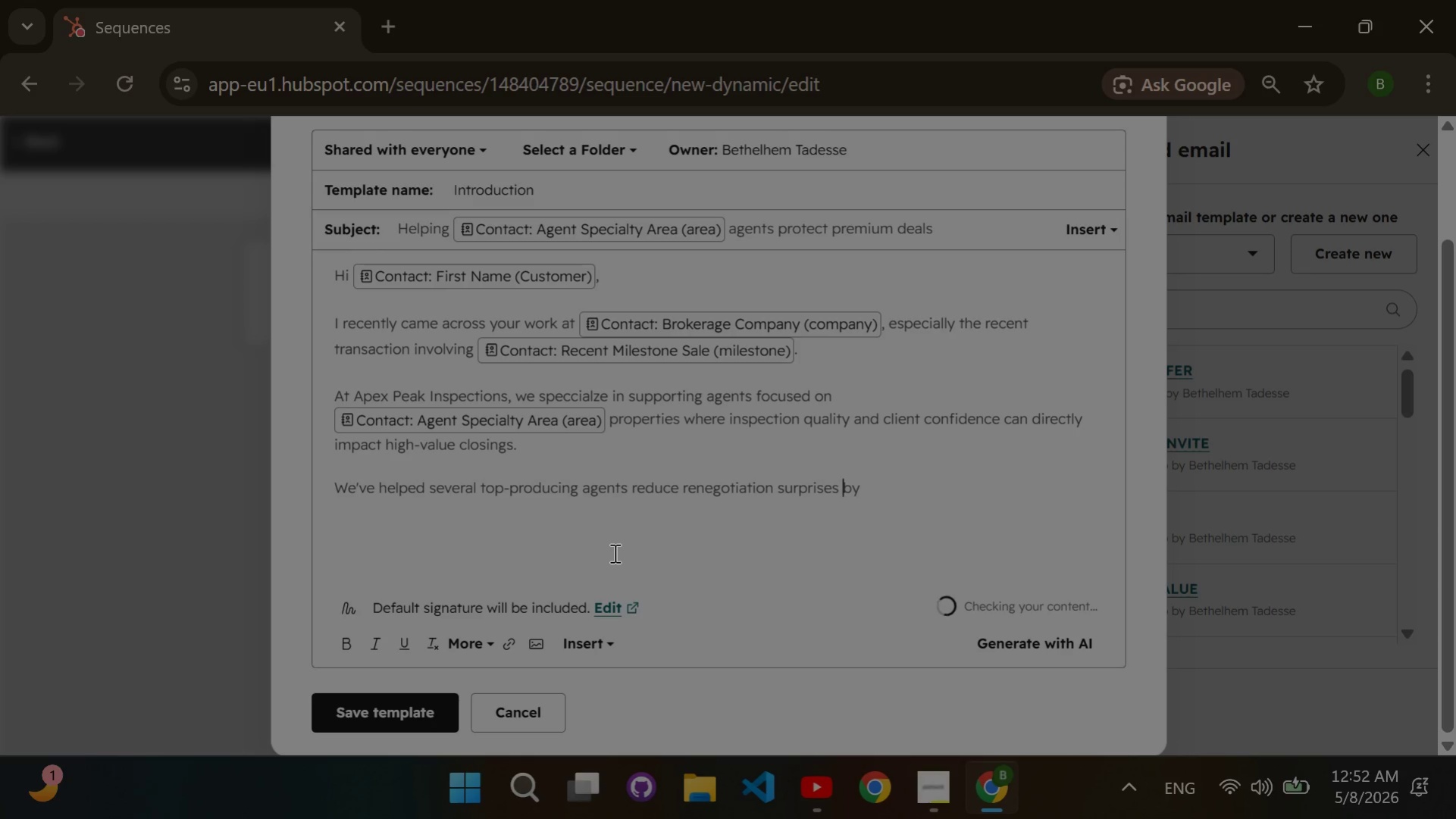 
key(ArrowRight)
 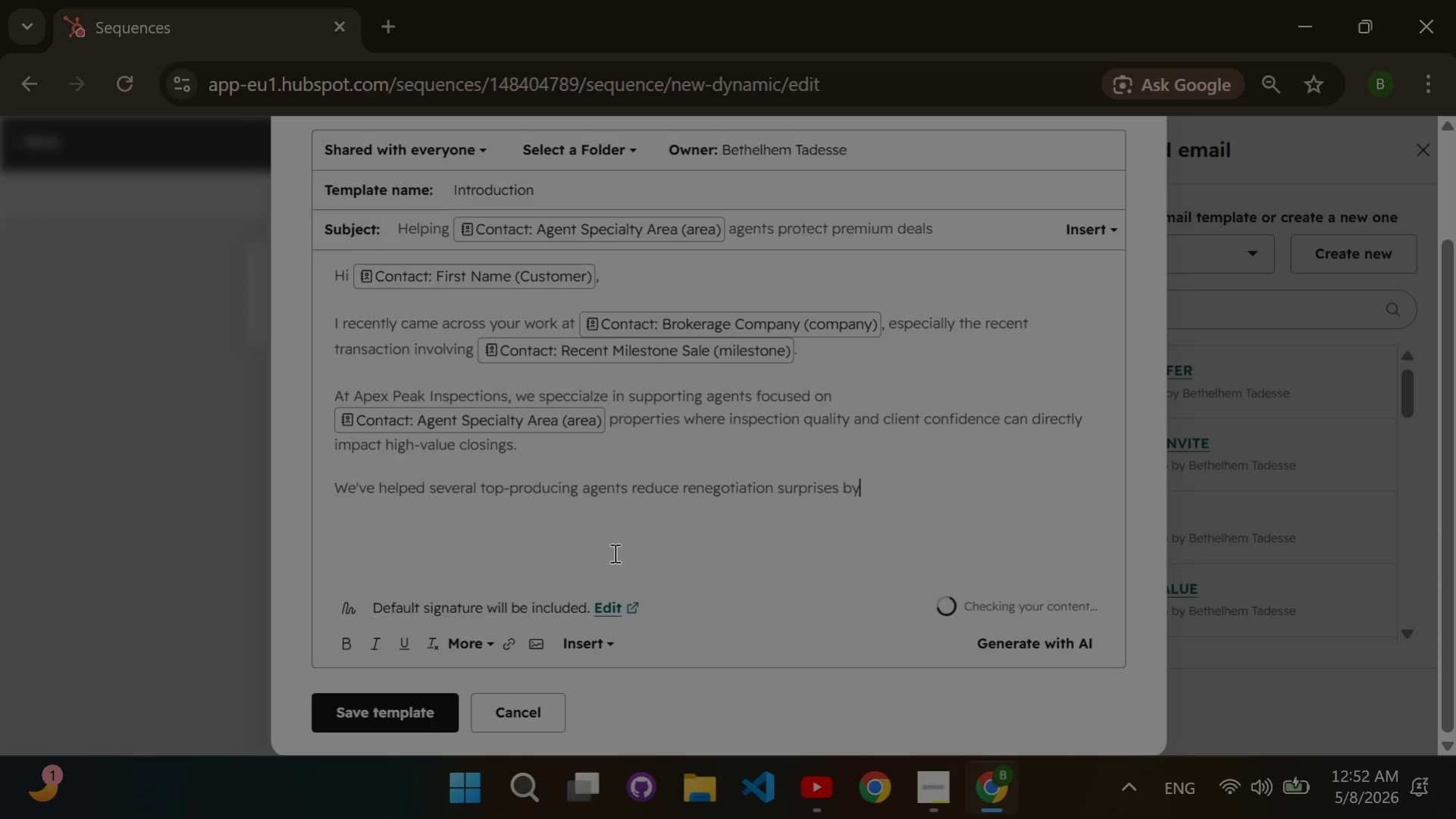 
key(ArrowRight)
 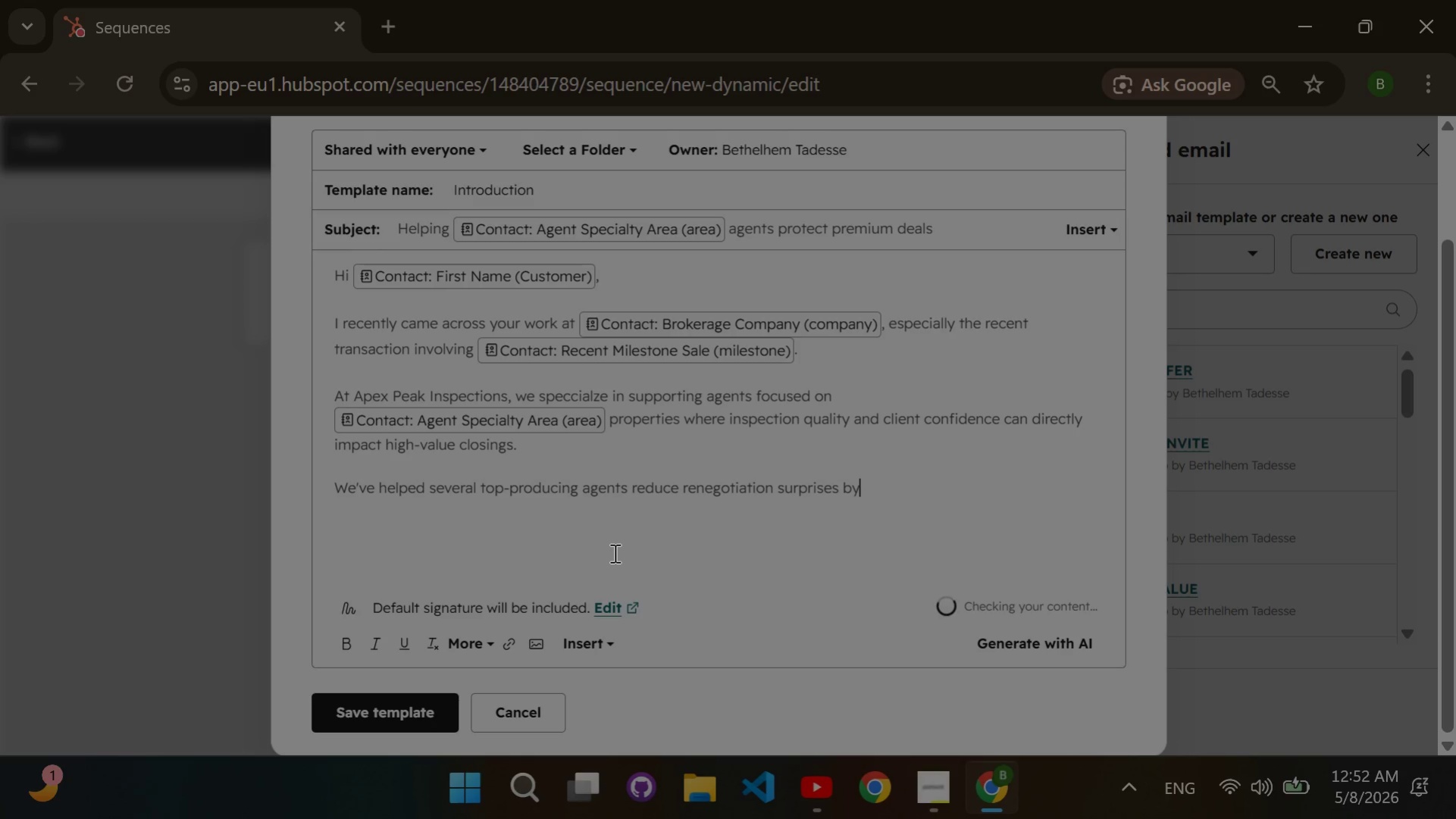 
key(ArrowRight)
 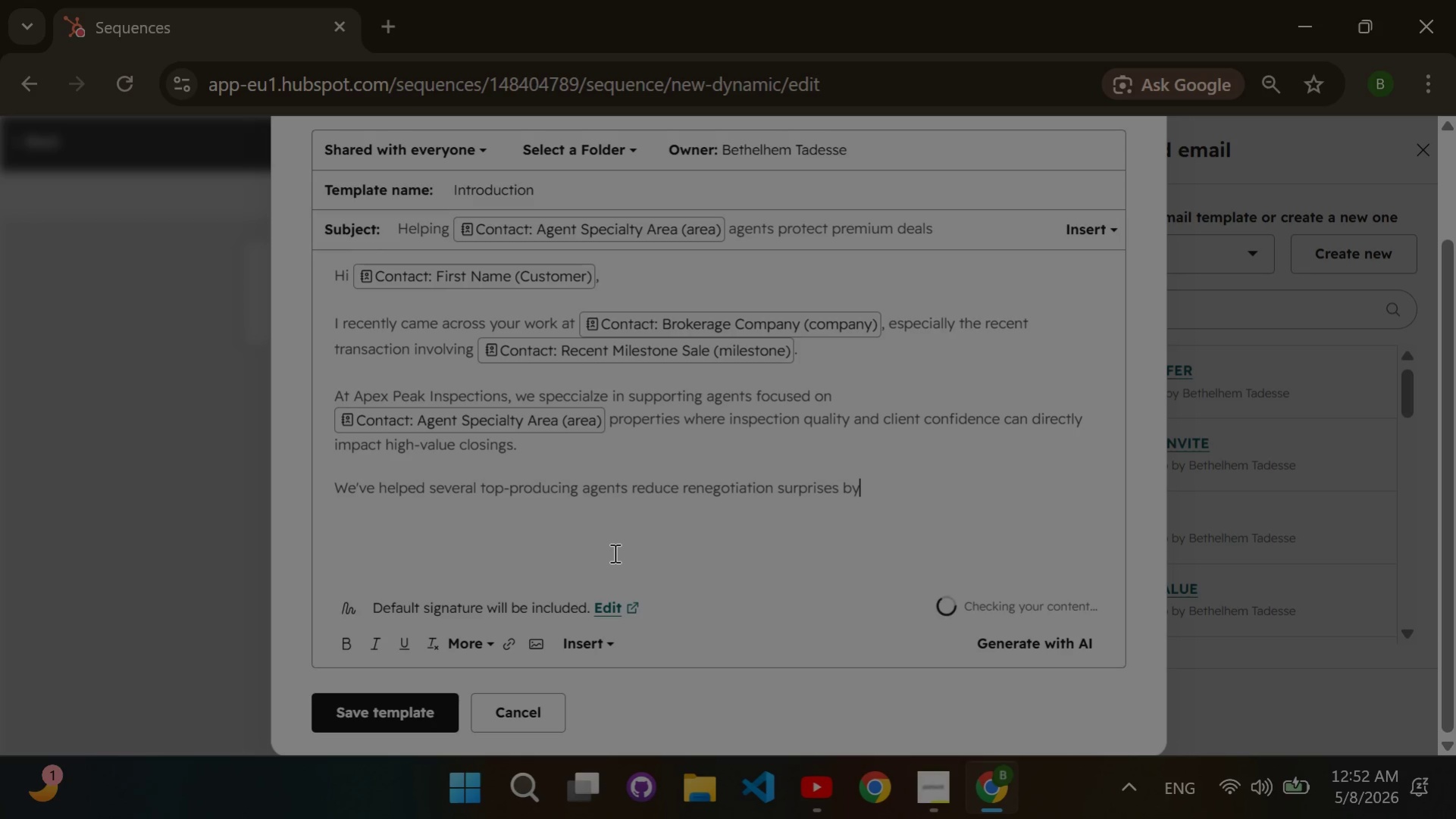 
key(ArrowRight)
 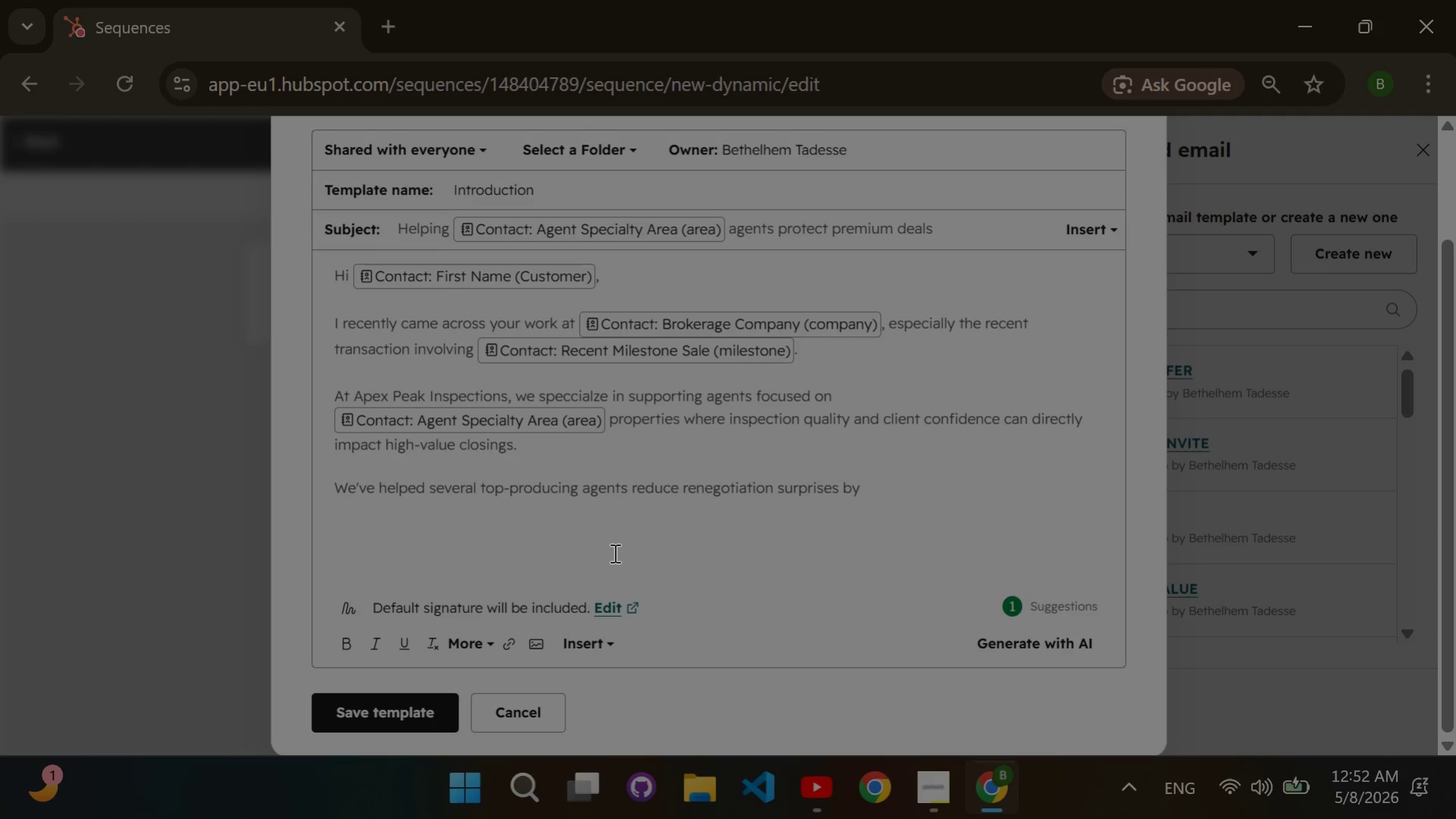 
type( offering detailed pre-listing and luxury property inspection consultations.)
 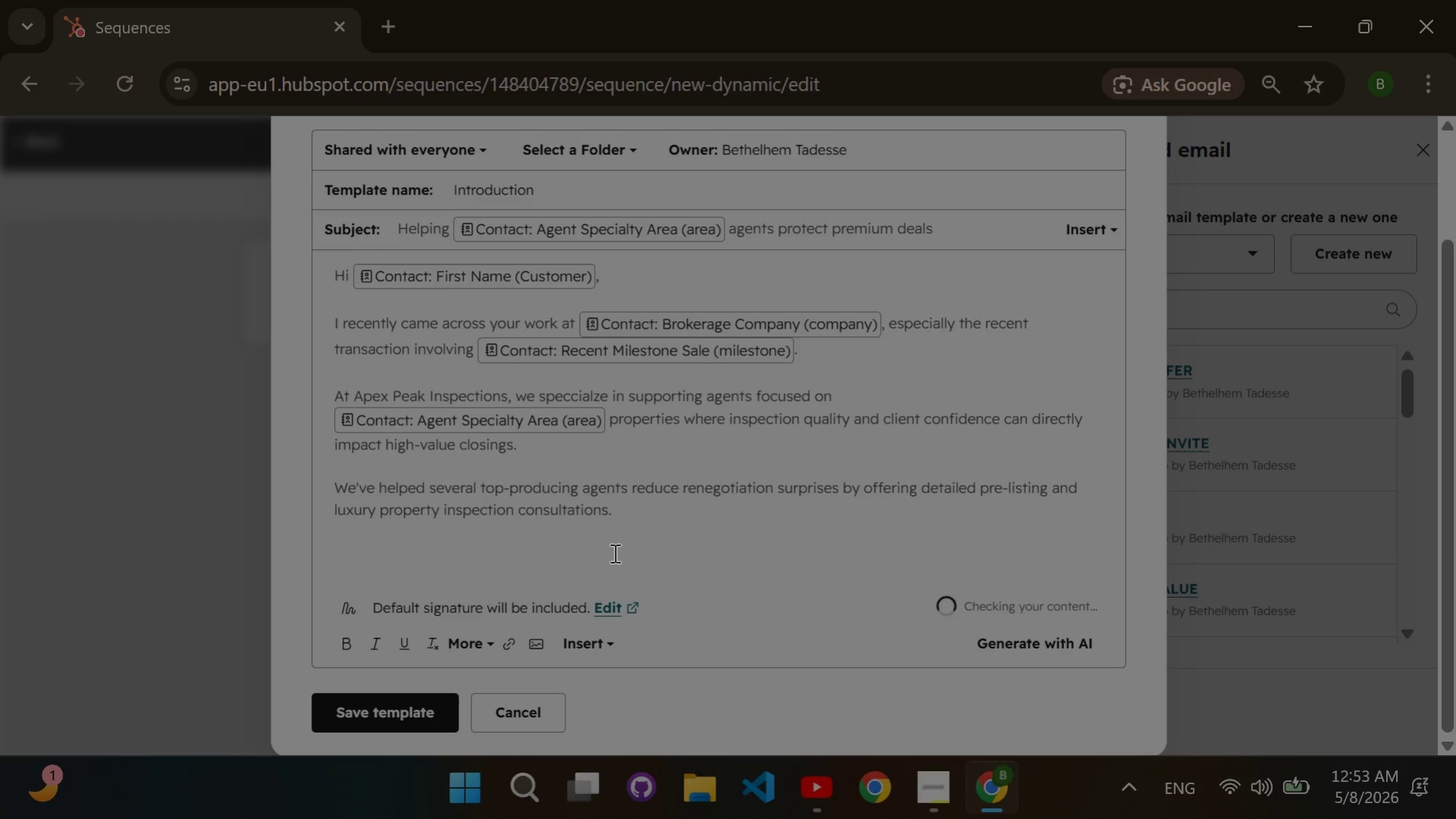 
key(Enter)
 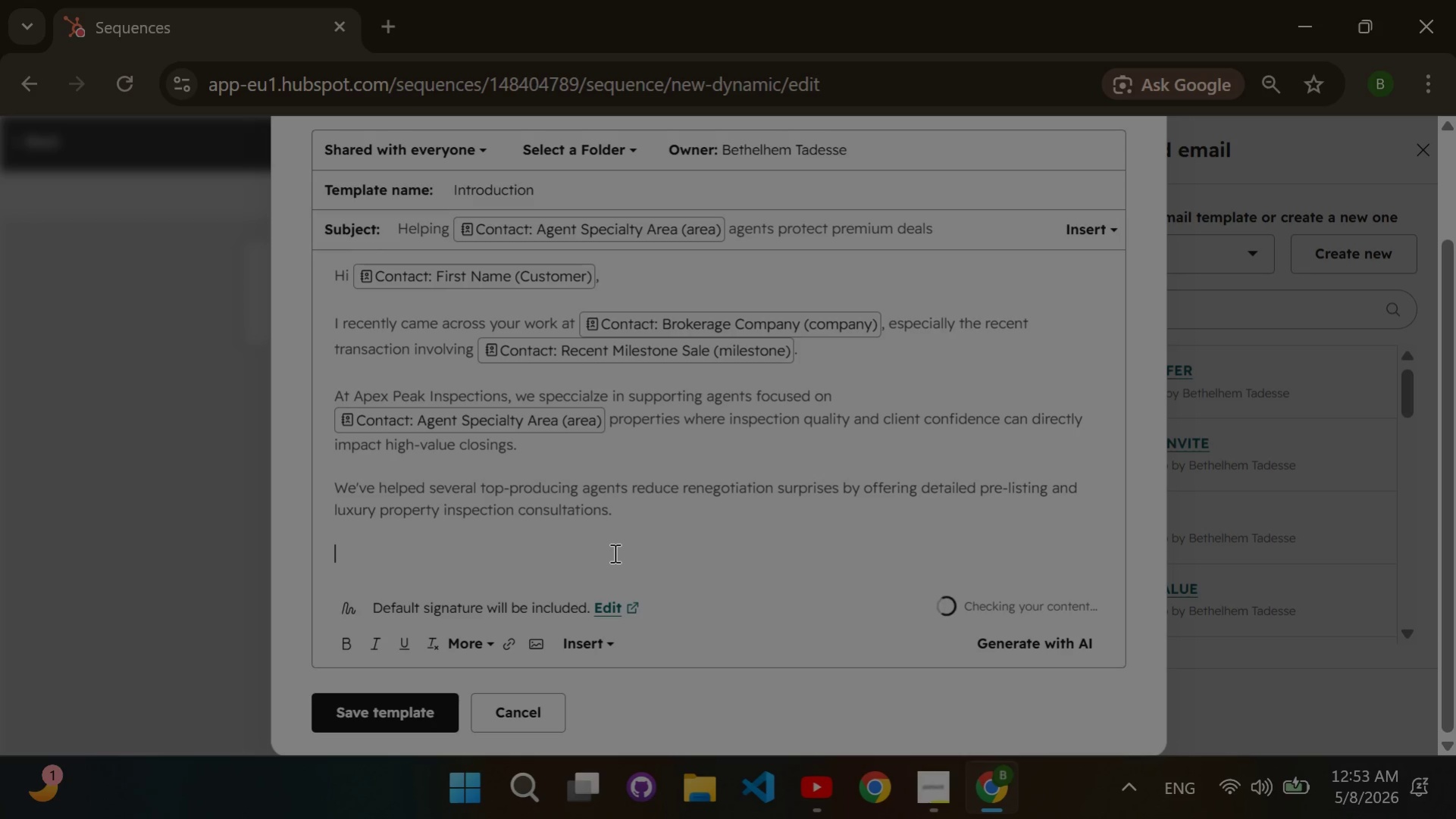 
key(Enter)
 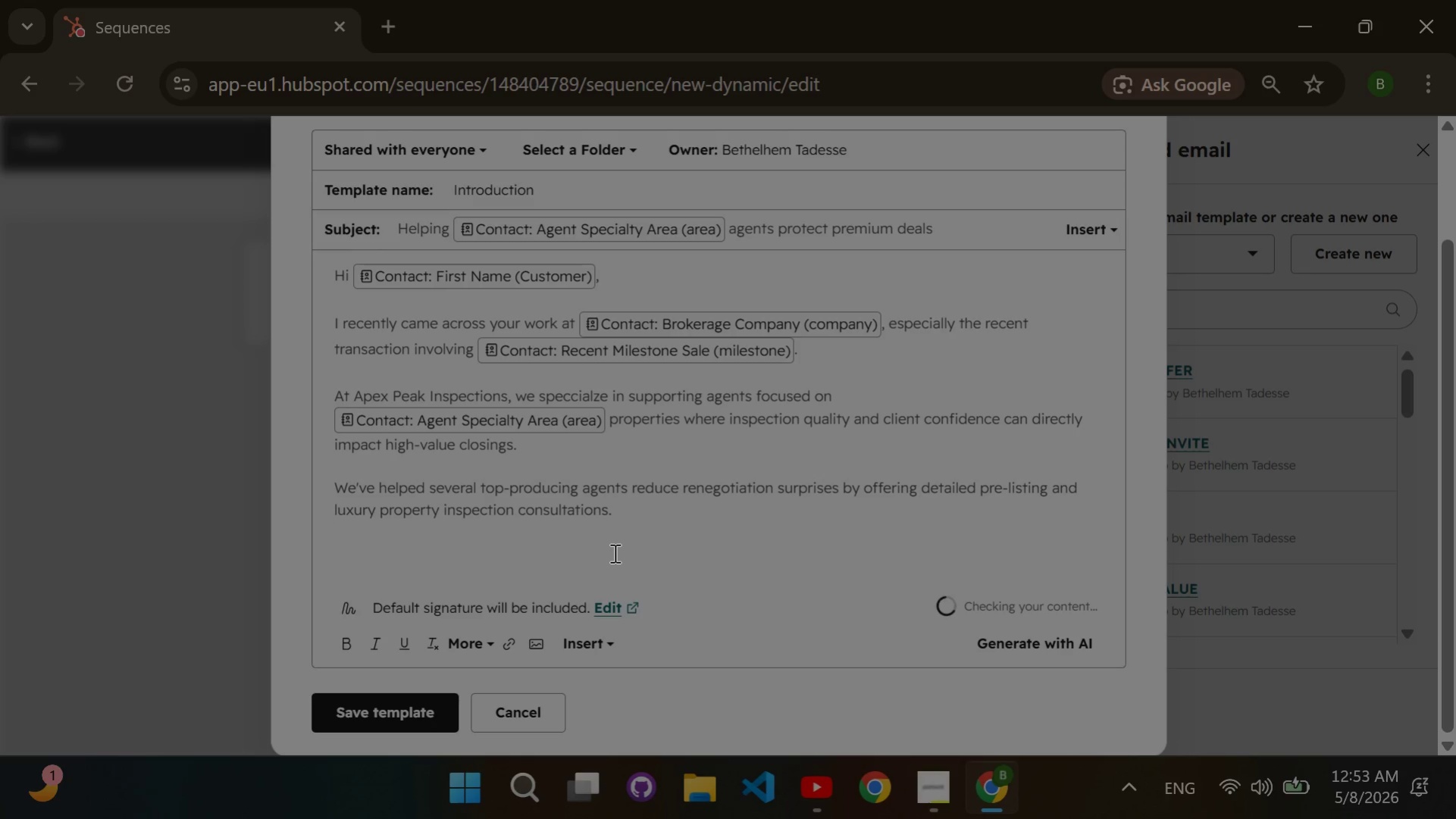 
type(Would you be open to brief 15-minute conversation next week to explore wether a preferred partnership could support your listings?)
 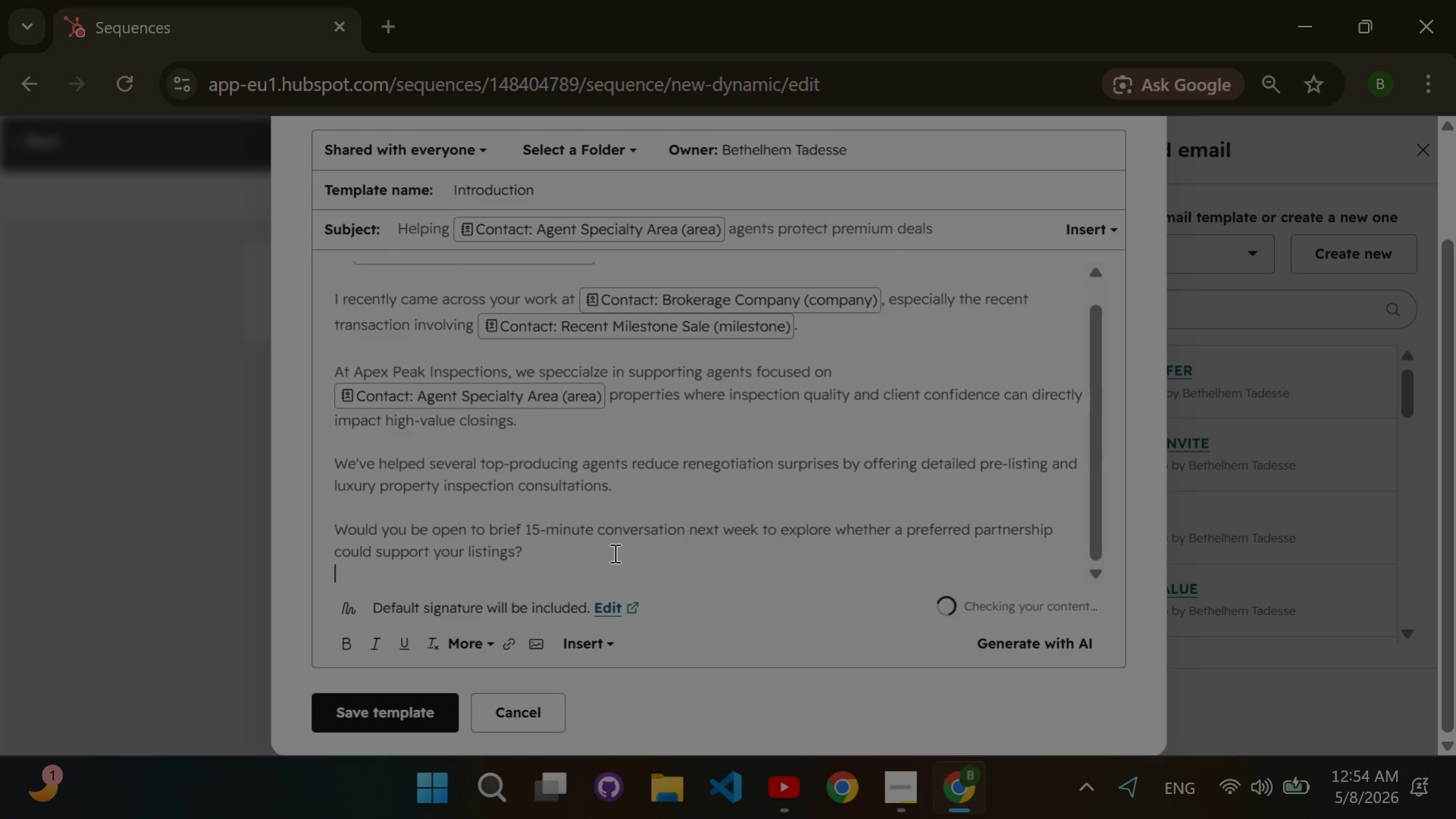 
 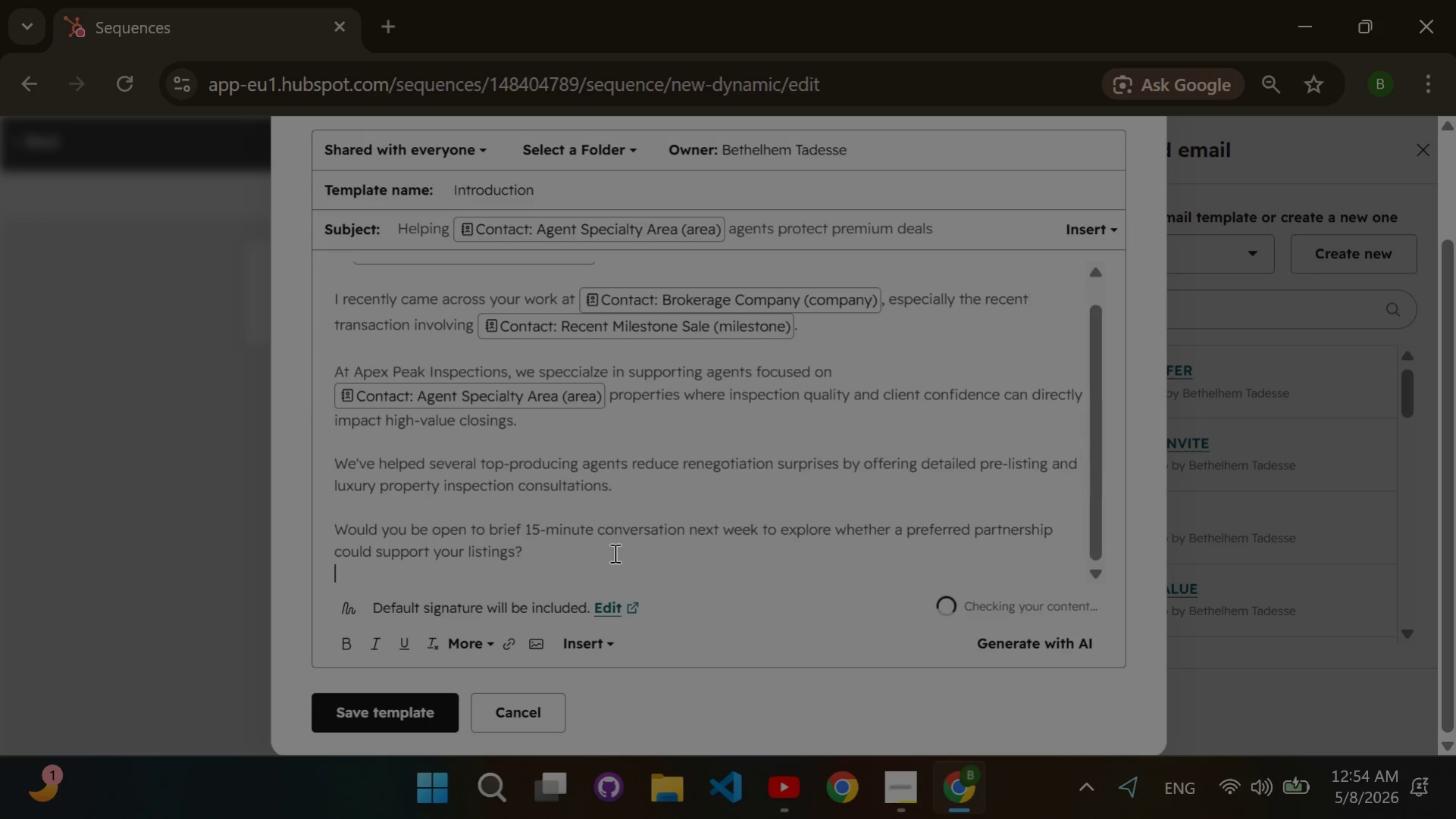 
key(Enter)
 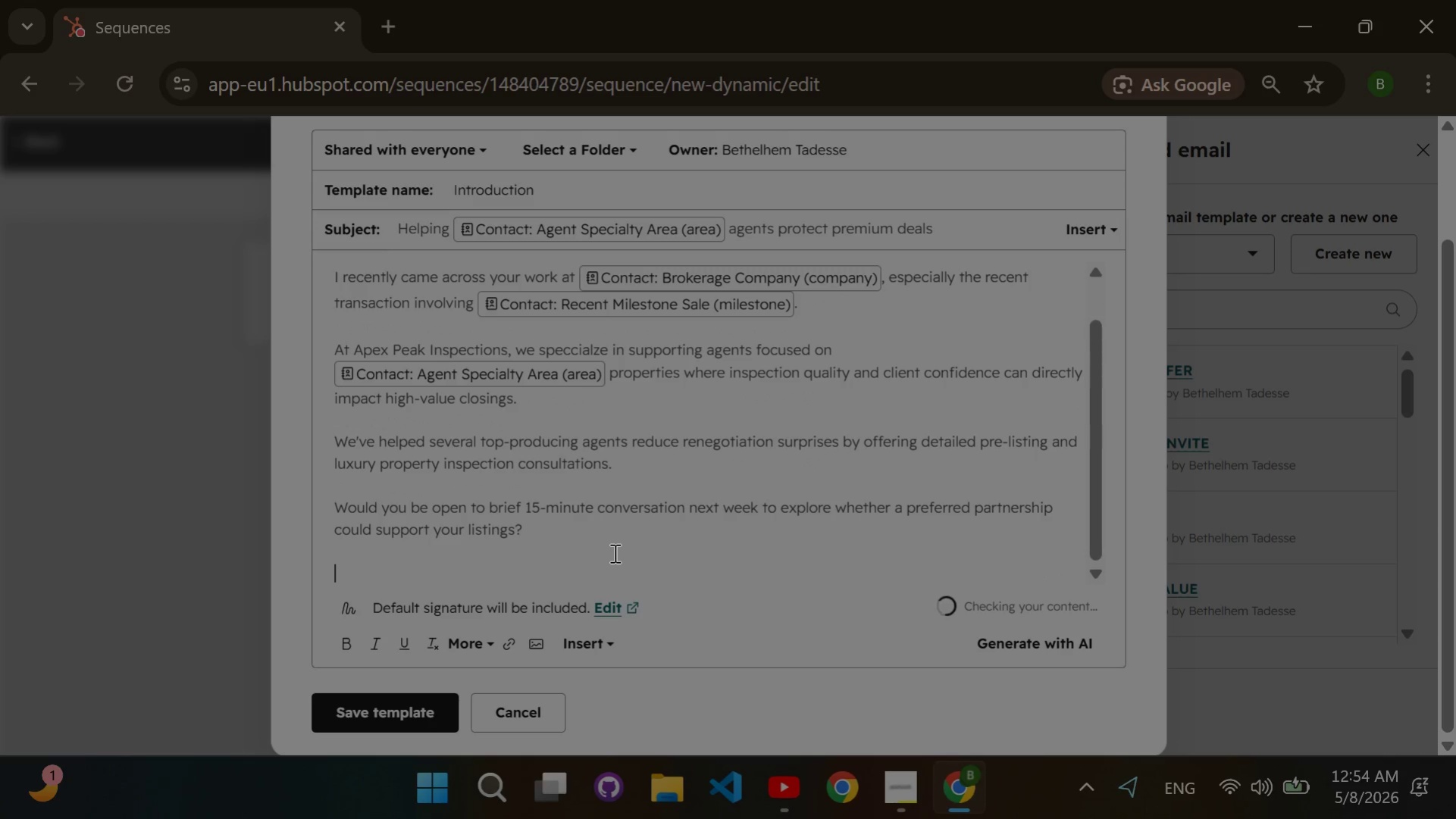 
key(Enter)
 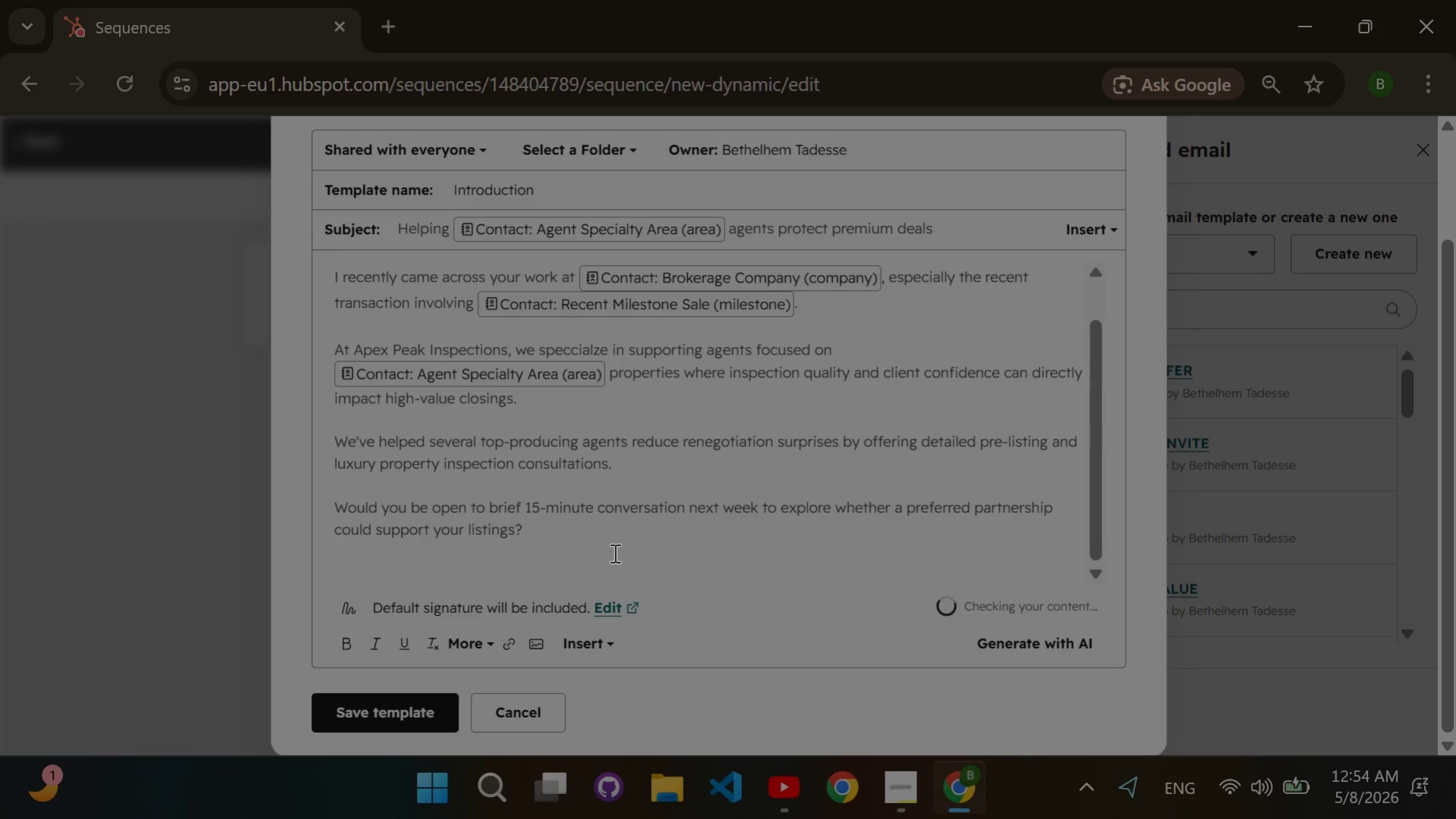 
type(Best regards,)
 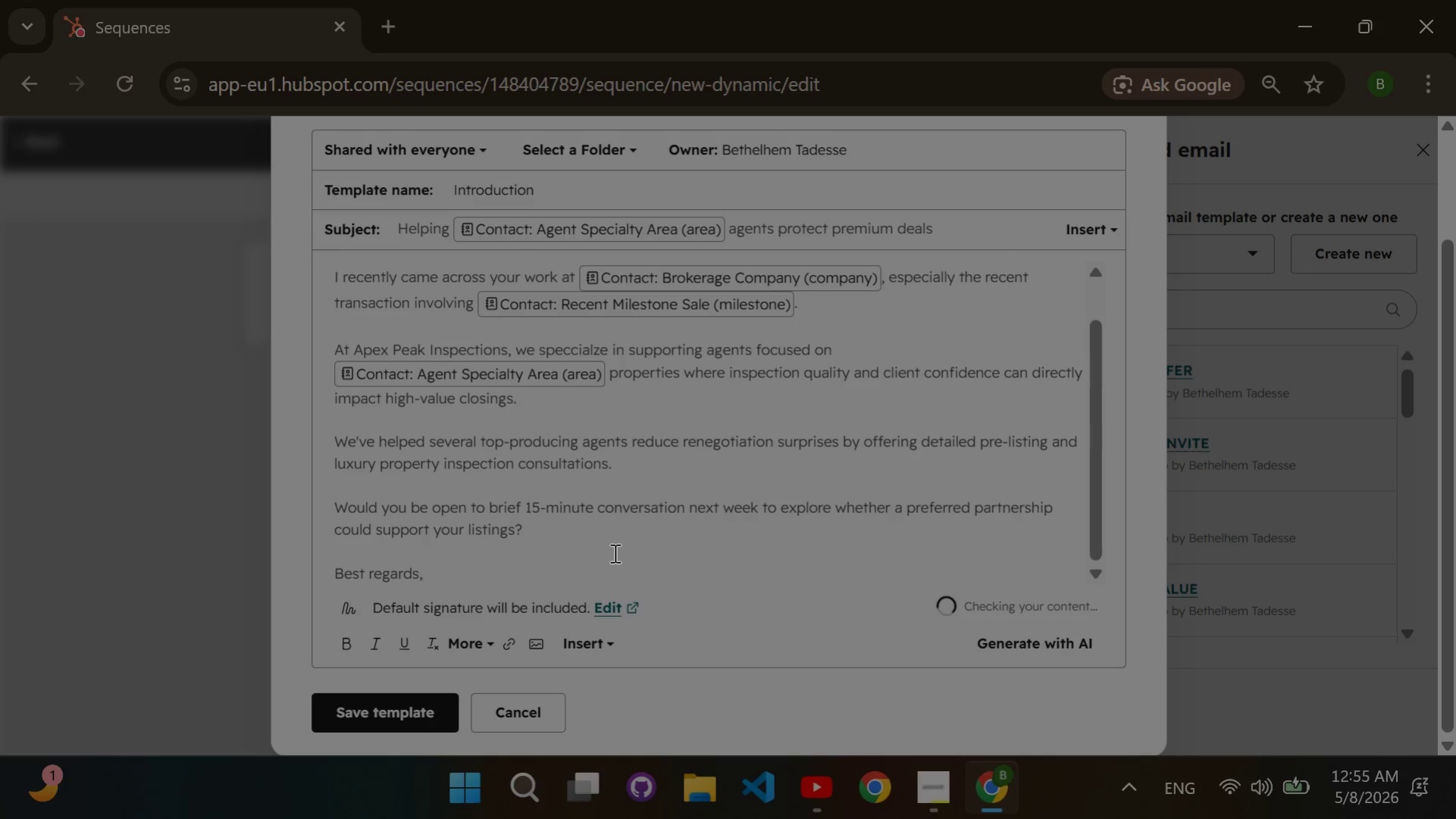 
key(Enter)
 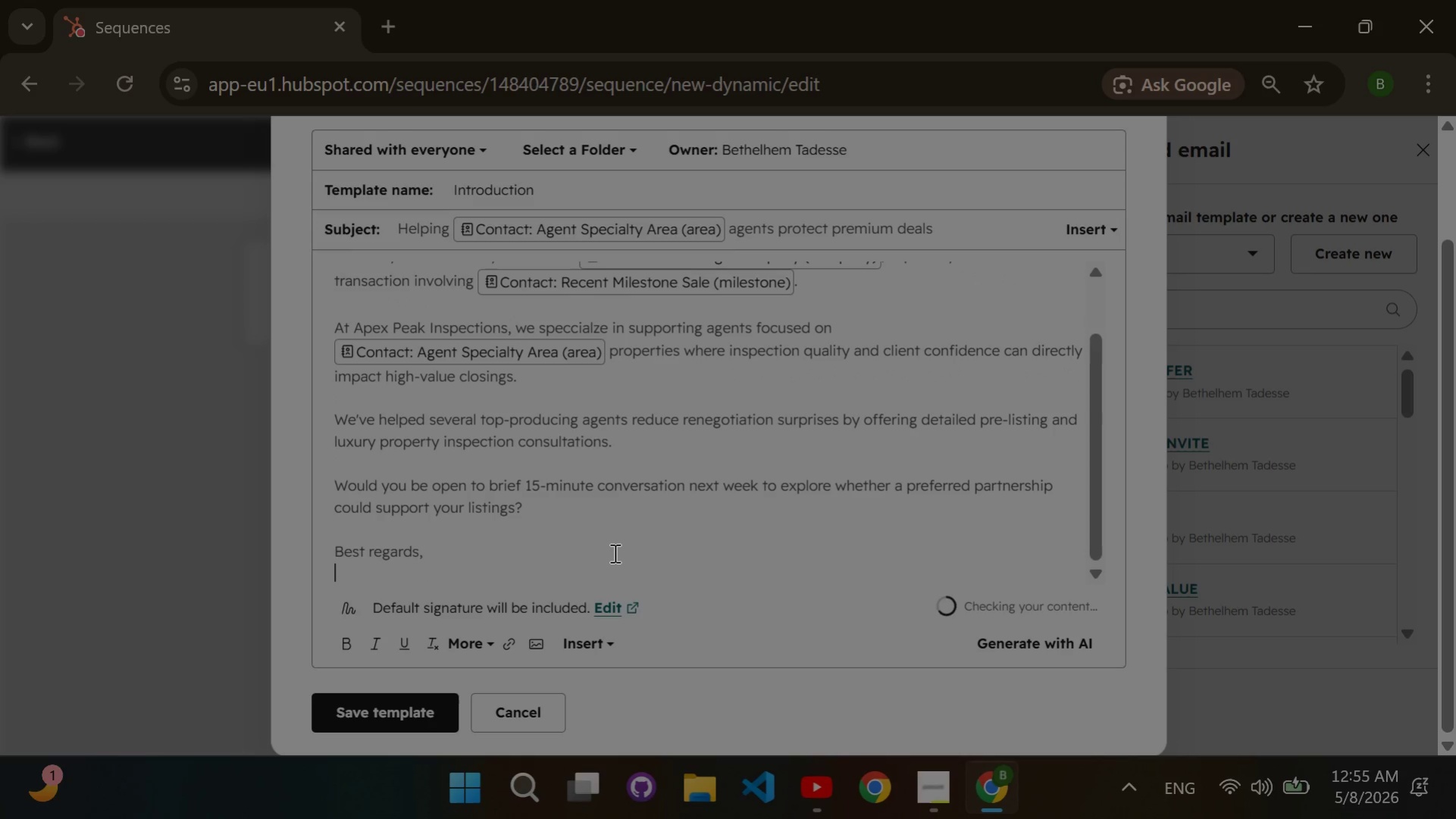 
type(The Apex Peak Inspection Team)
 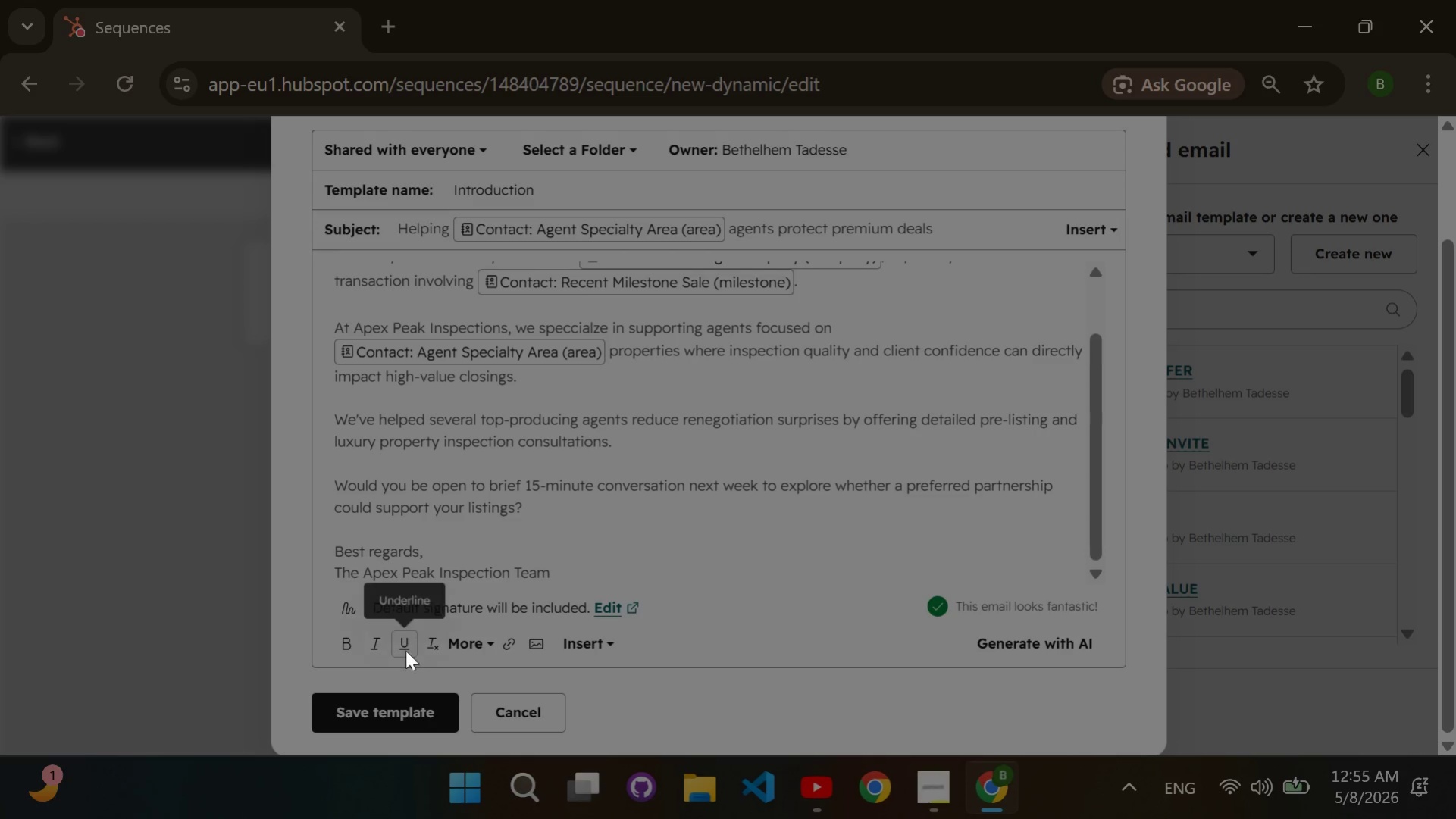 
left_click([405, 717])
 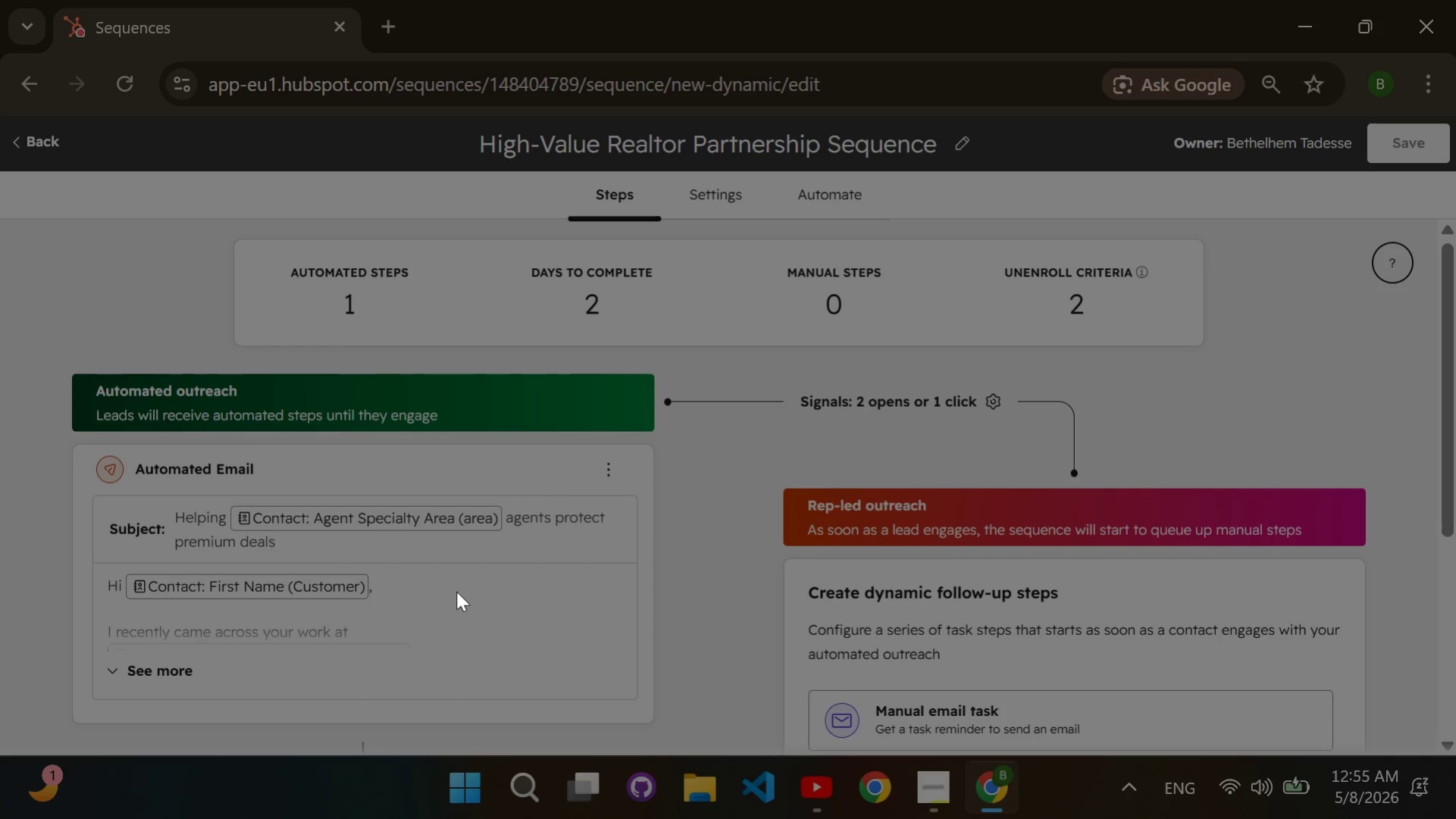 
wait(5.41)
 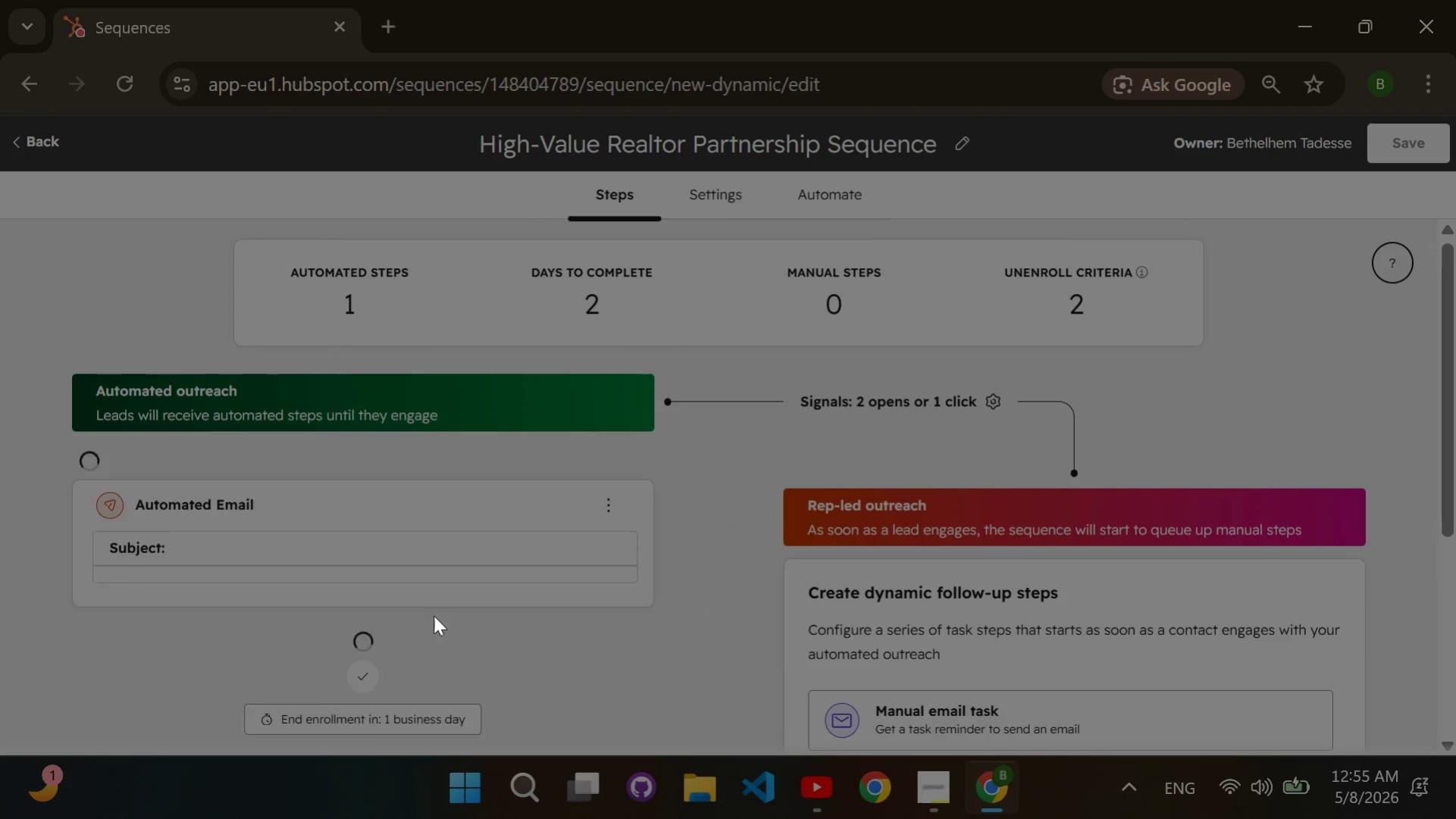 
scroll: coordinate [622, 477], scroll_direction: down, amount: 2.0
 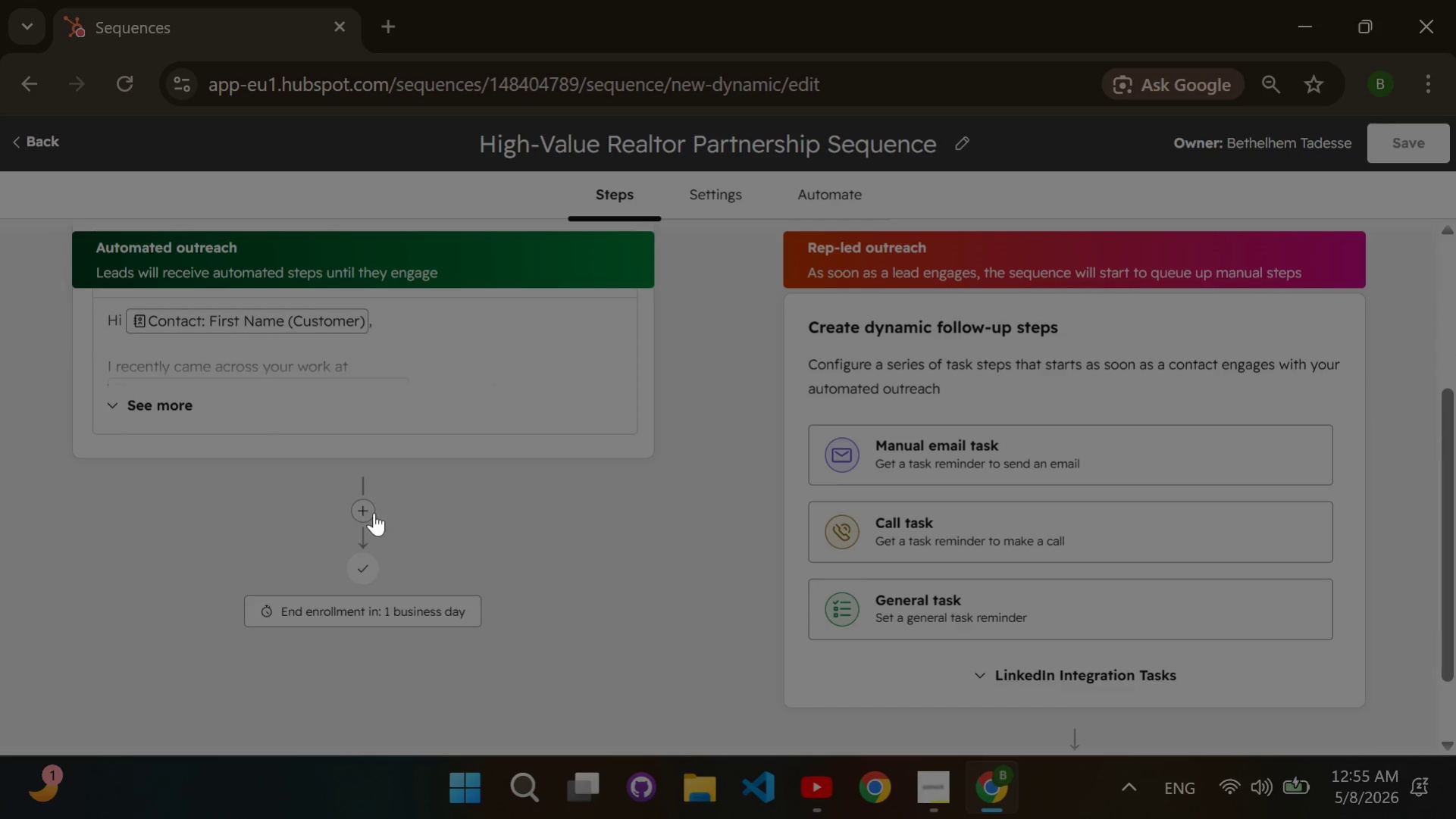 
left_click([371, 514])
 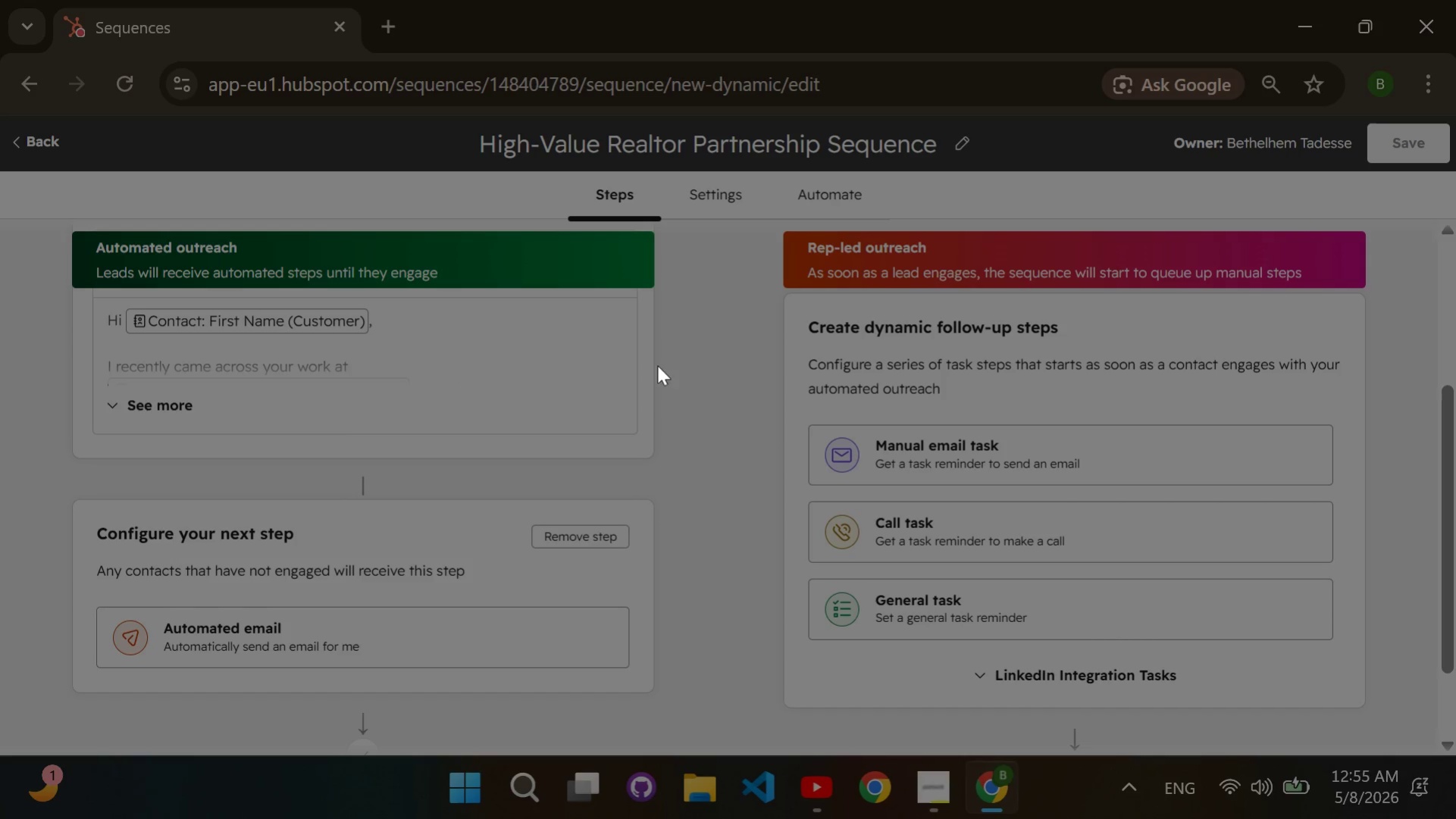 
left_click_drag(start_coordinate=[674, 361], to_coordinate=[850, 497])
 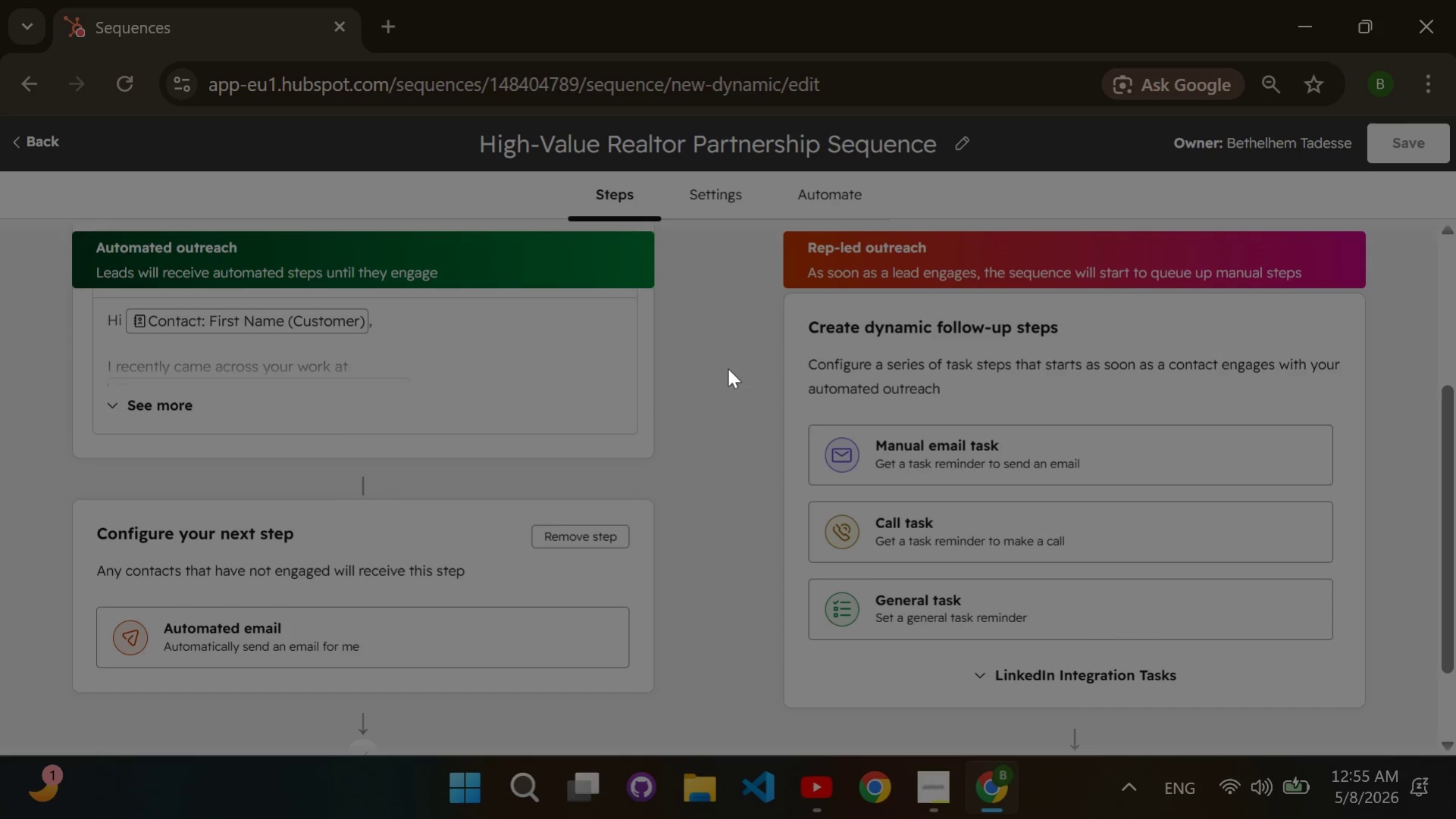 
left_click([850, 497])
 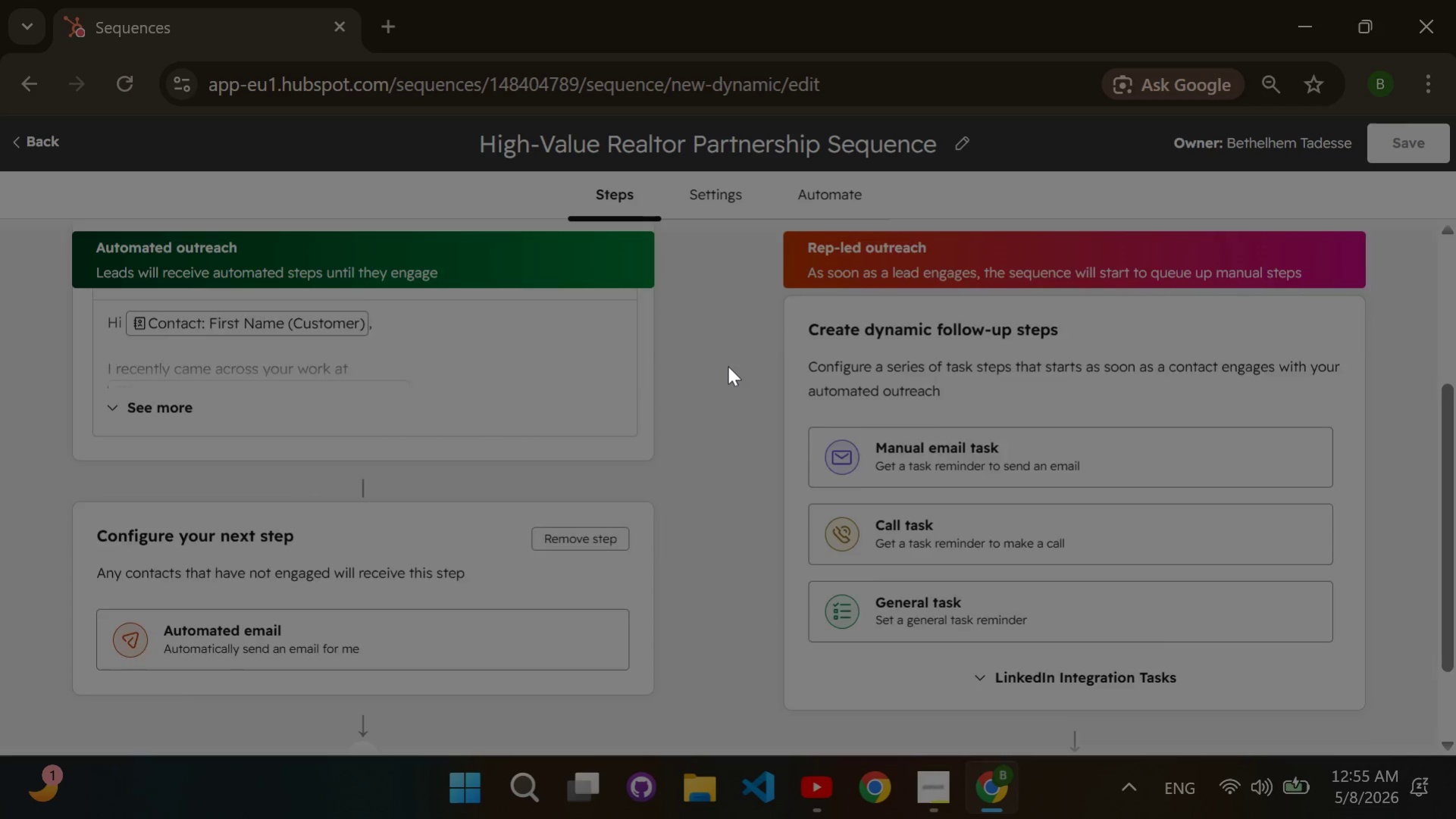 
scroll: coordinate [728, 366], scroll_direction: up, amount: 1.0
 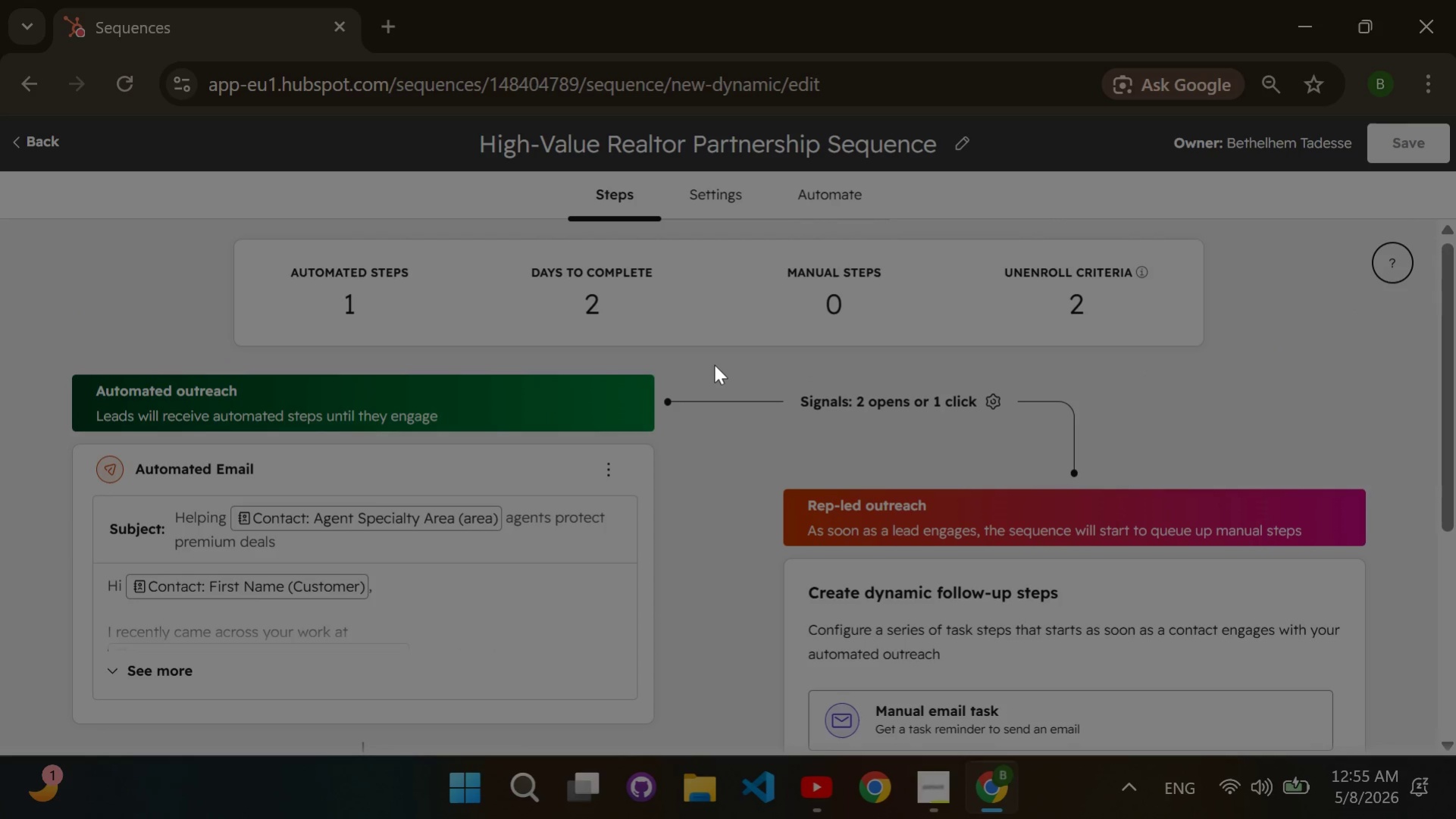 
scroll: coordinate [714, 364], scroll_direction: none, amount: 0.0
 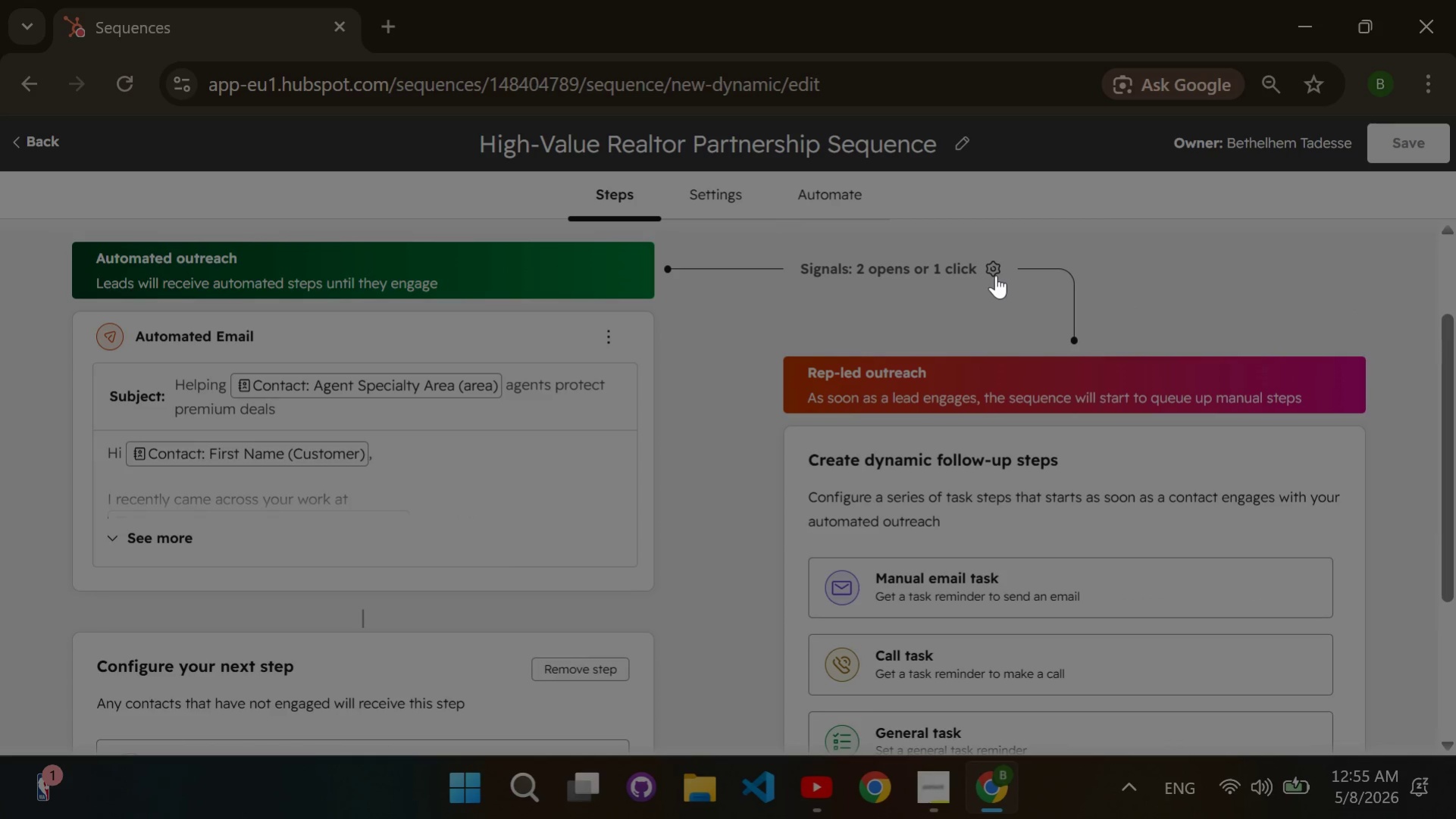 
left_click([995, 275])
 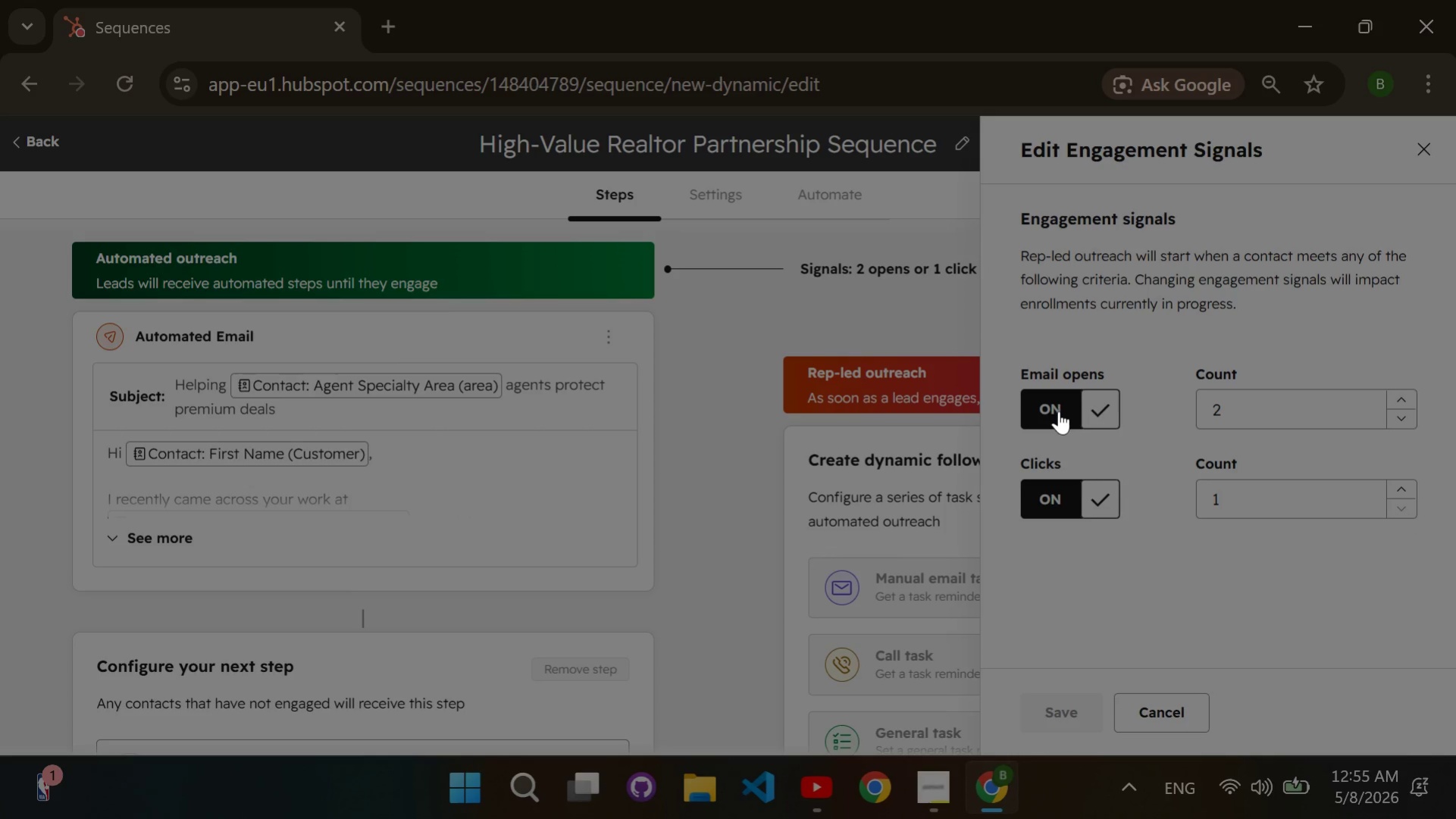 
wait(9.25)
 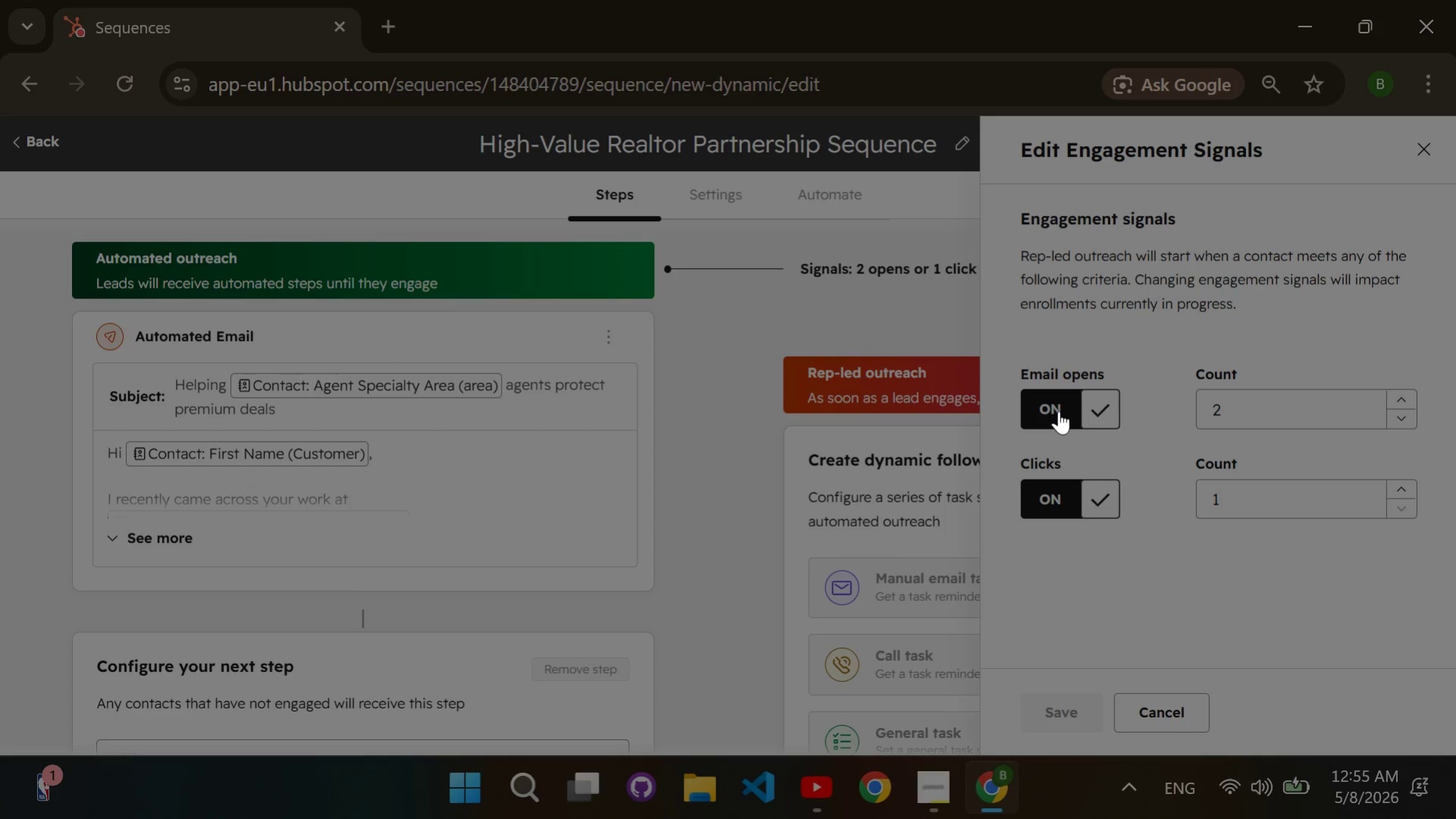 
left_click([1420, 157])
 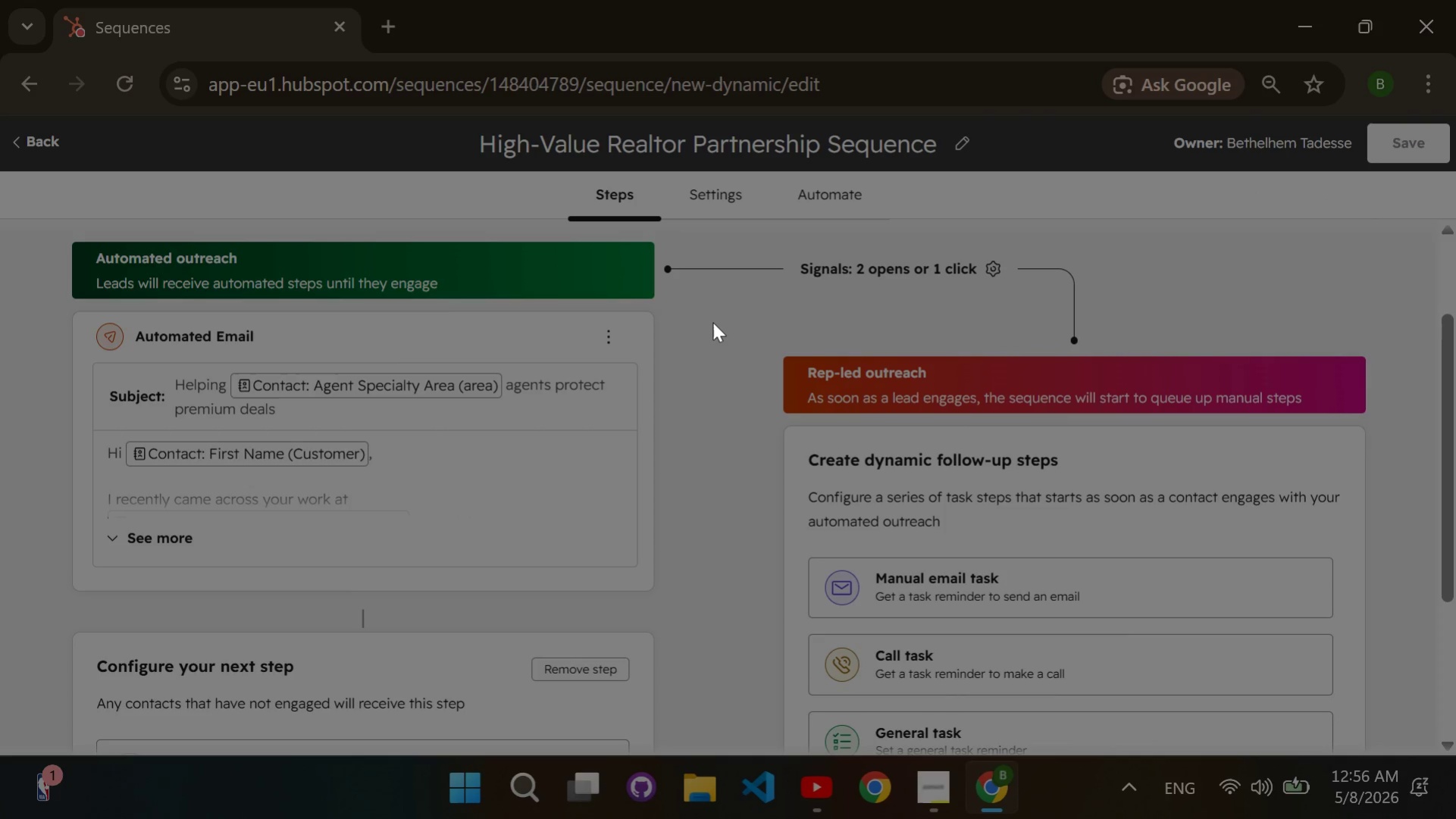 
left_click_drag(start_coordinate=[712, 322], to_coordinate=[825, 364])
 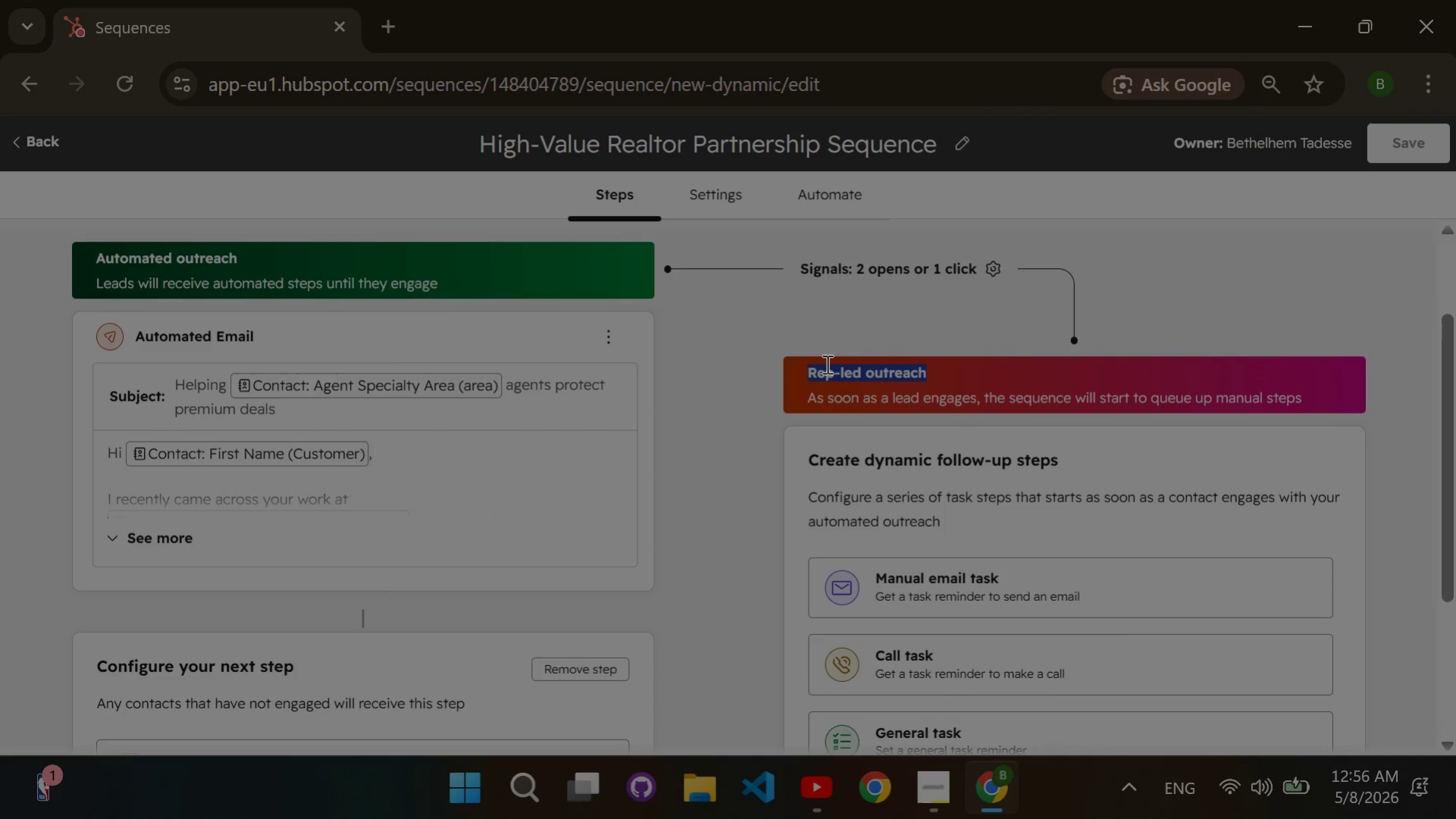 
double_click([825, 364])
 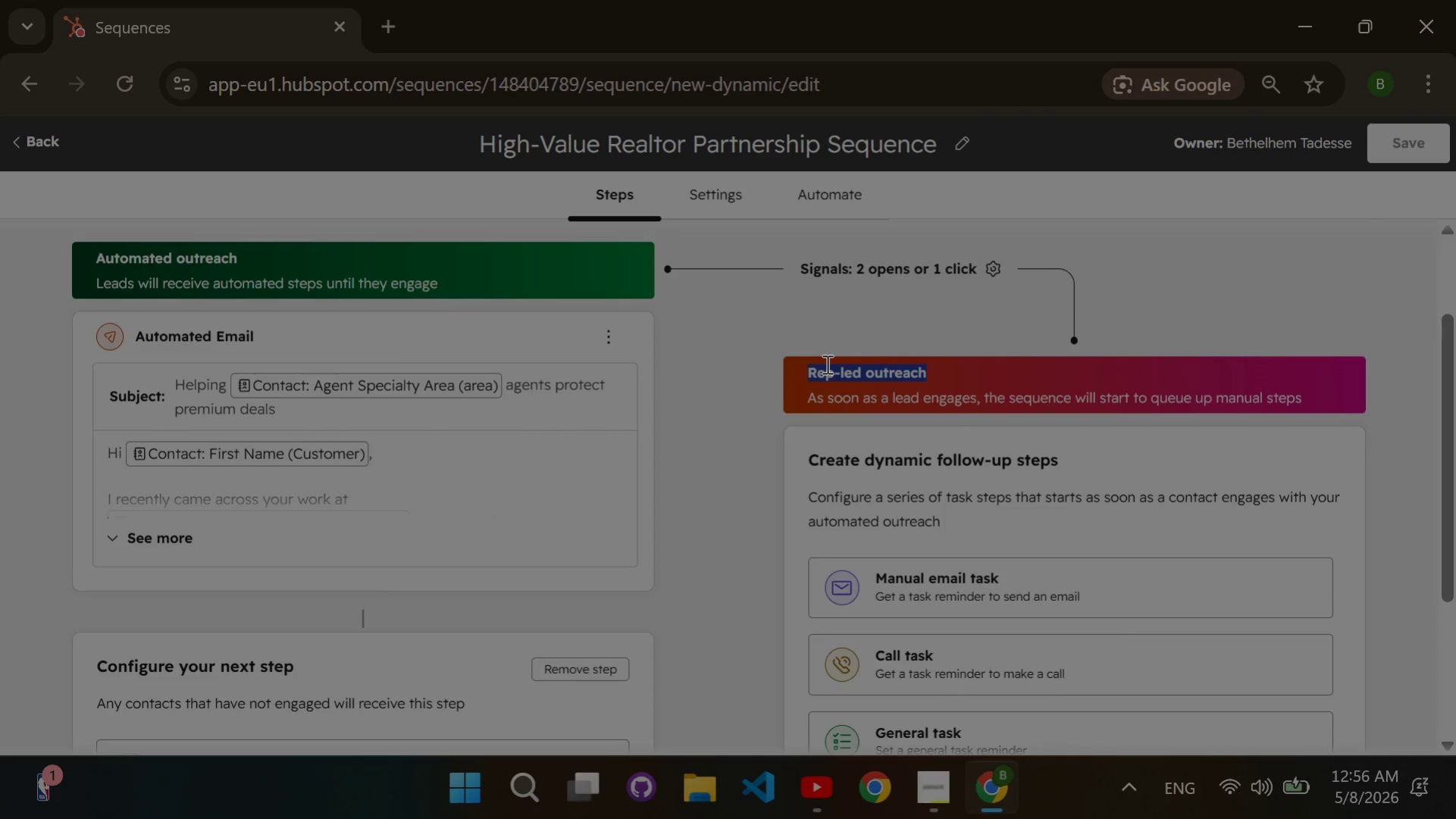 
triple_click([825, 364])
 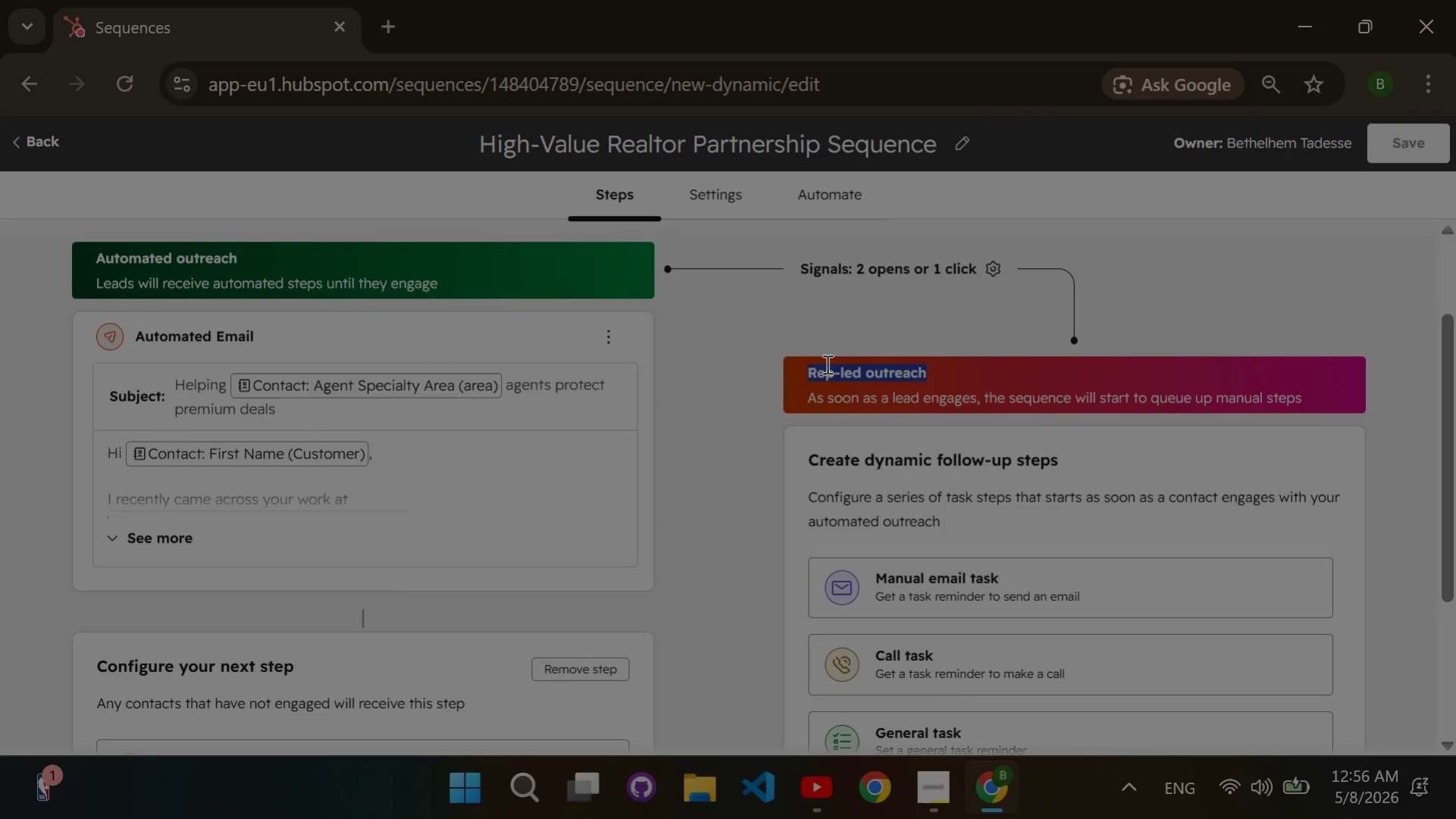 
triple_click([825, 364])
 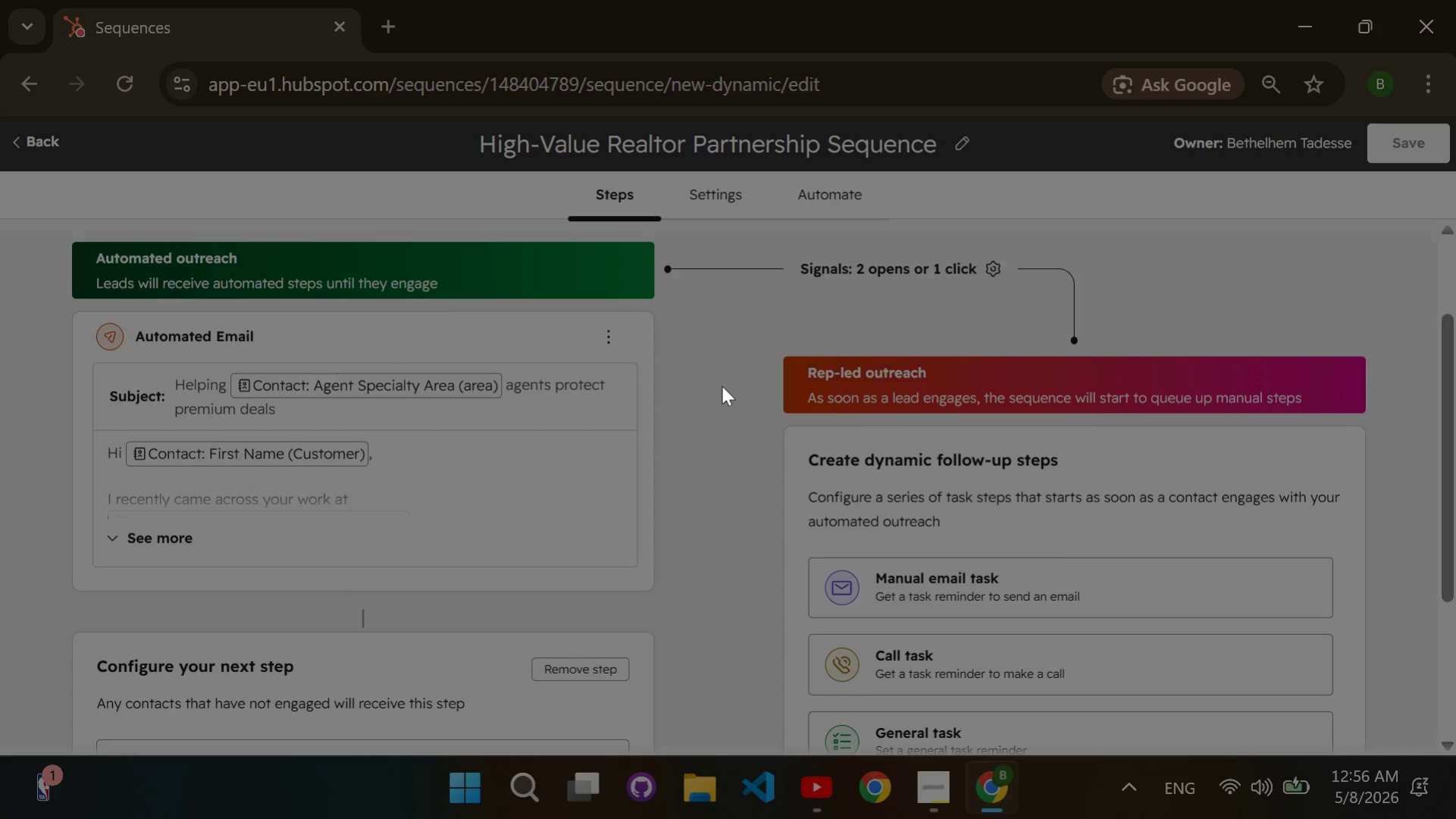 
left_click([722, 386])
 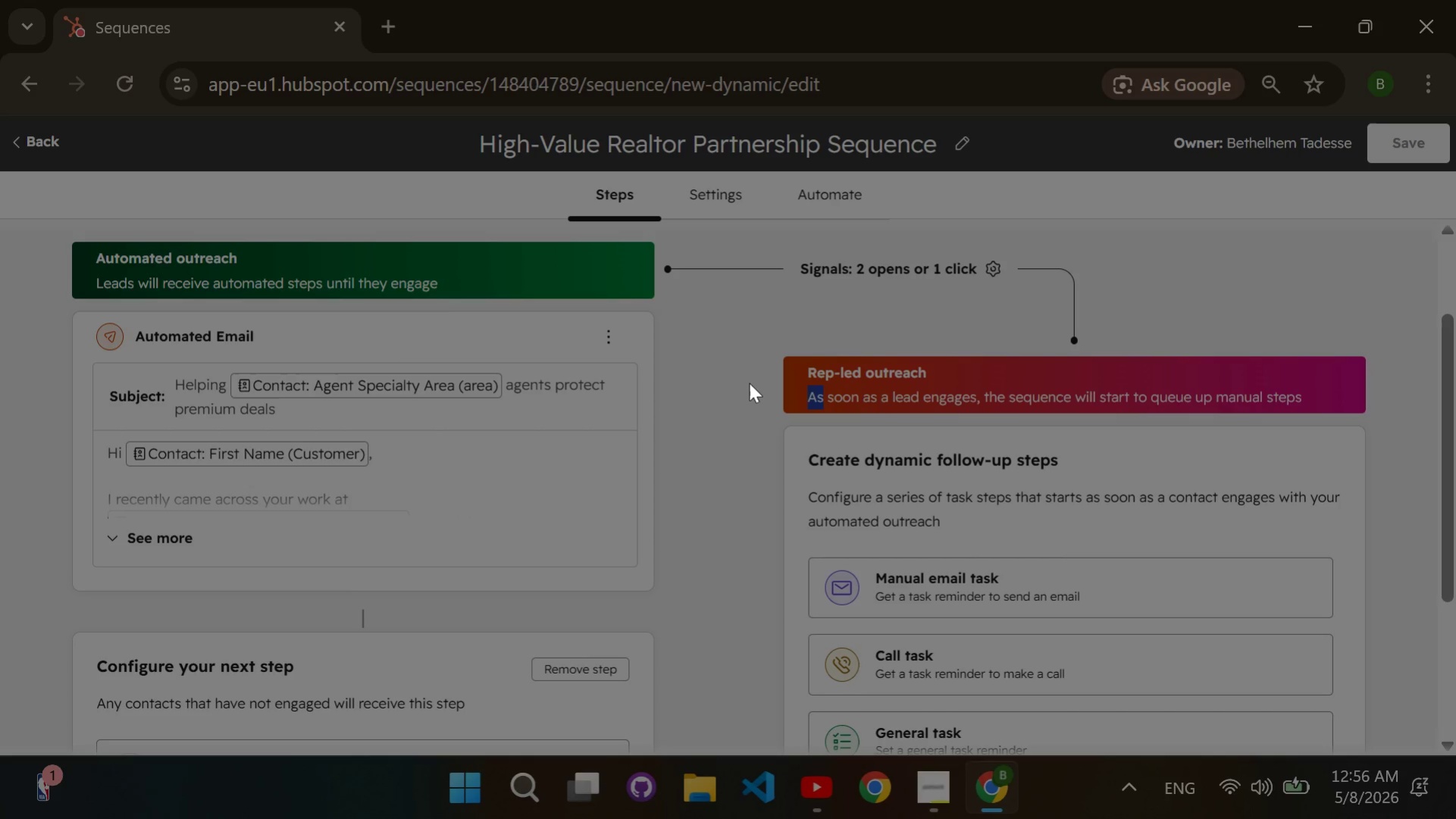 
left_click([749, 383])
 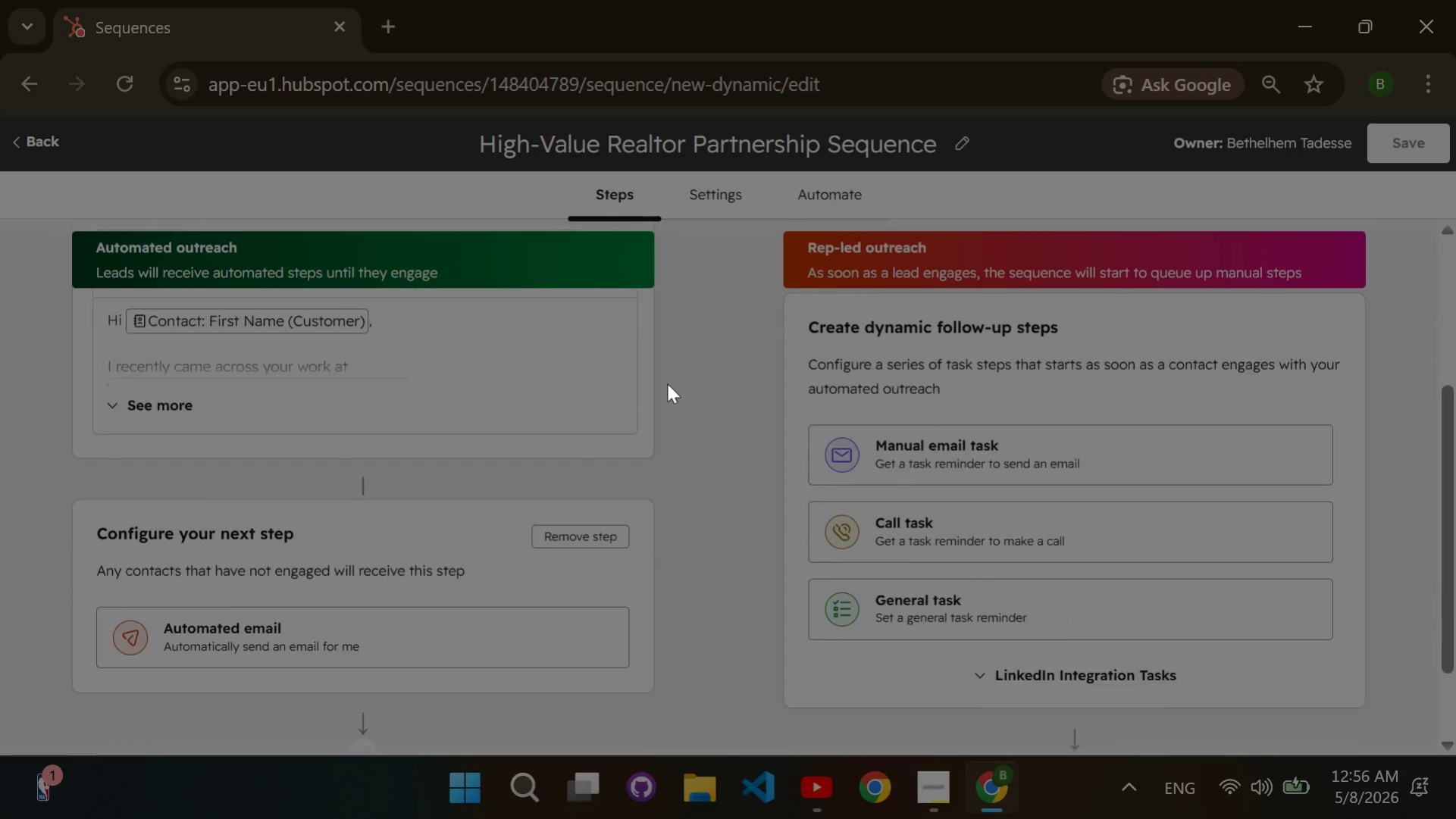 
scroll: coordinate [667, 383], scroll_direction: down, amount: 2.0
 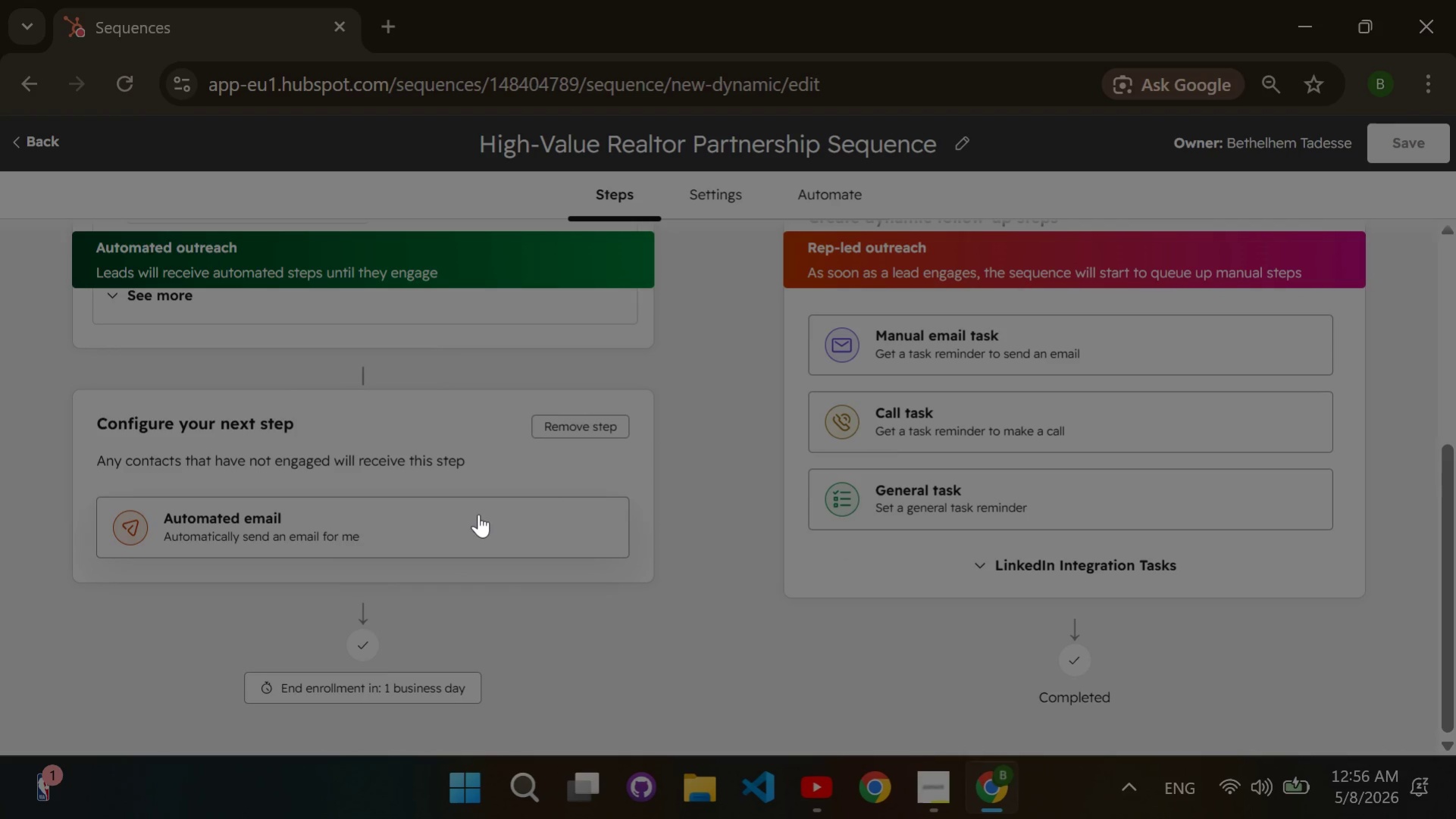 
wait(5.01)
 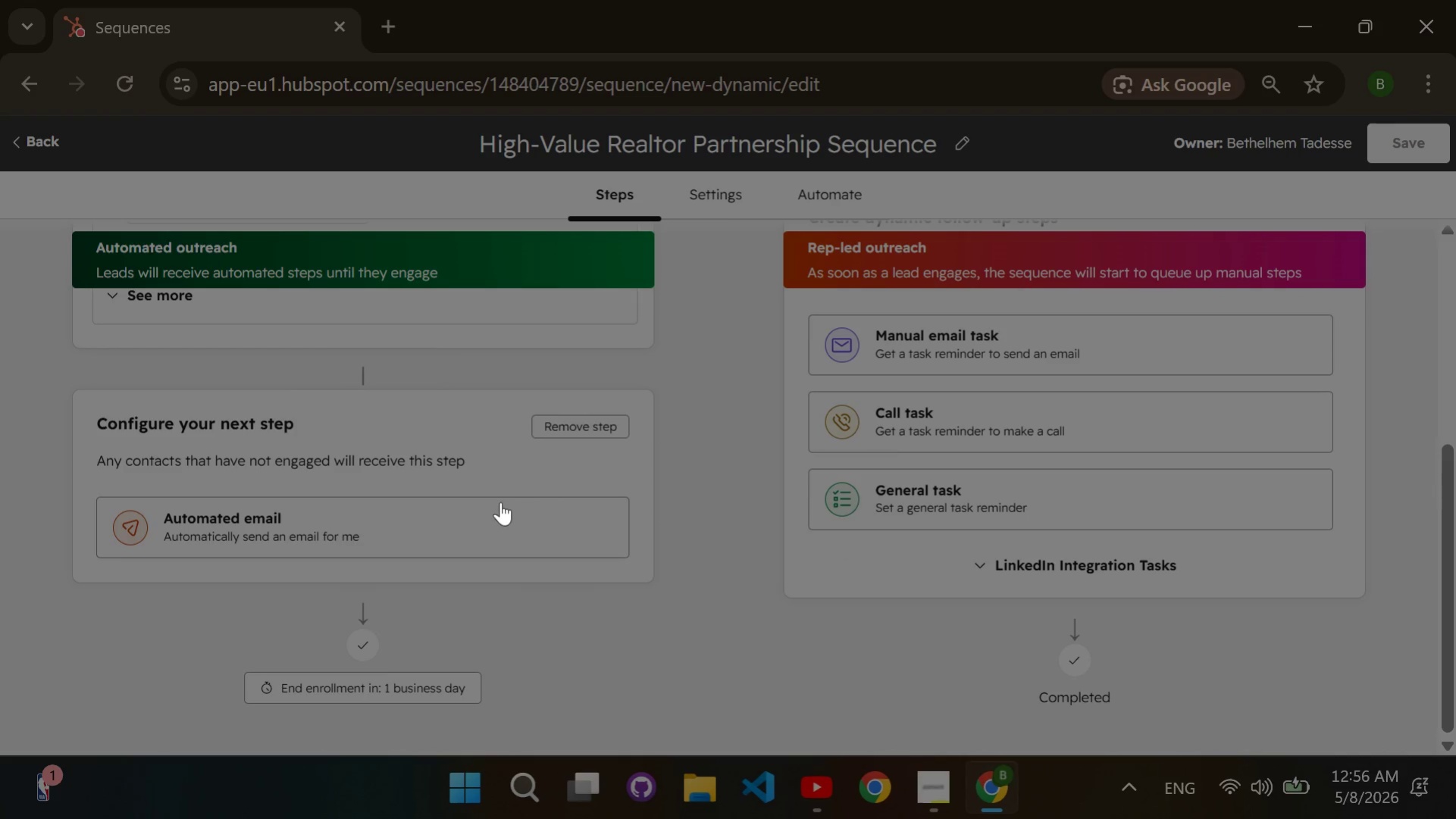 
left_click([478, 515])
 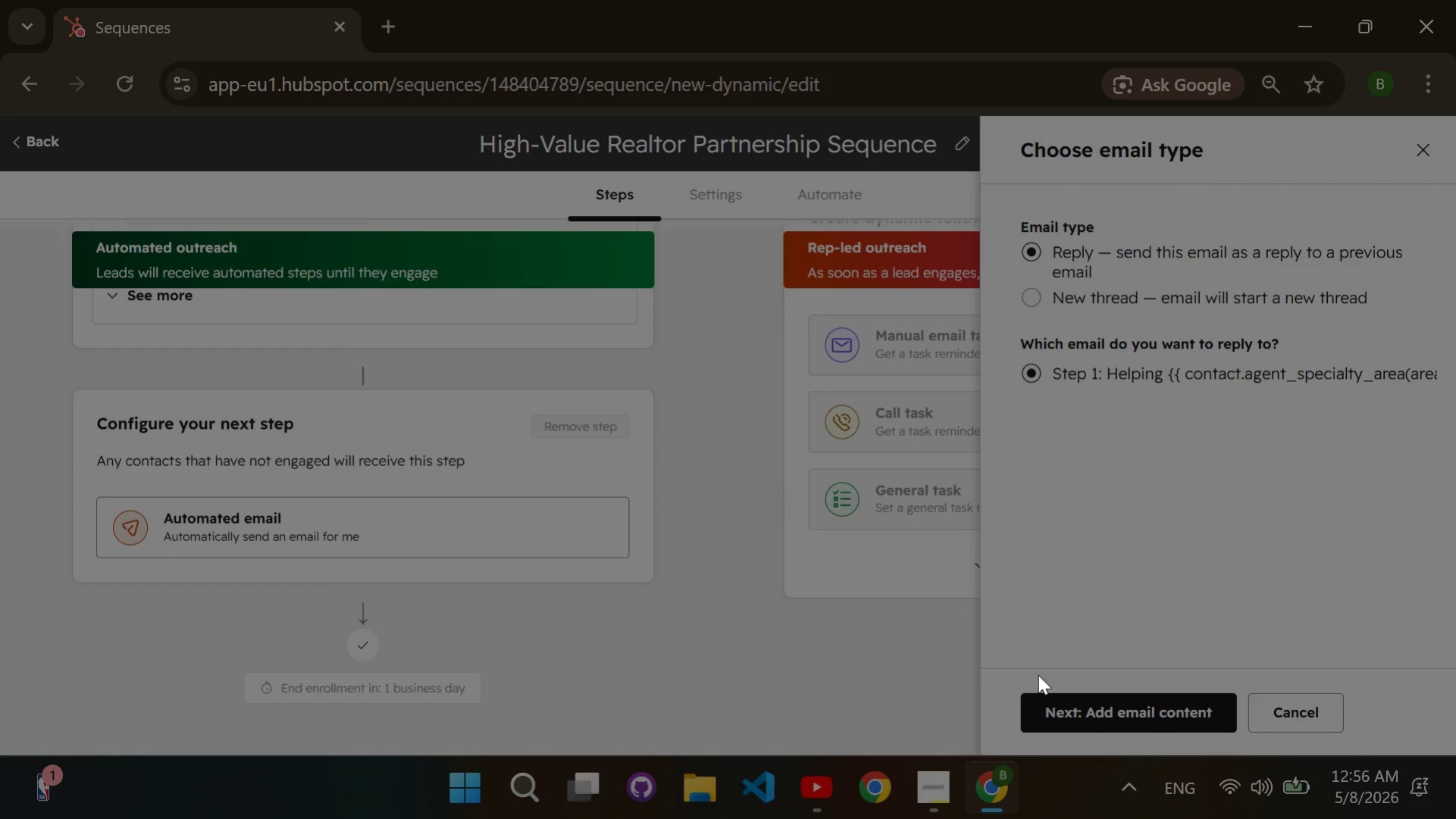 
left_click([1055, 708])
 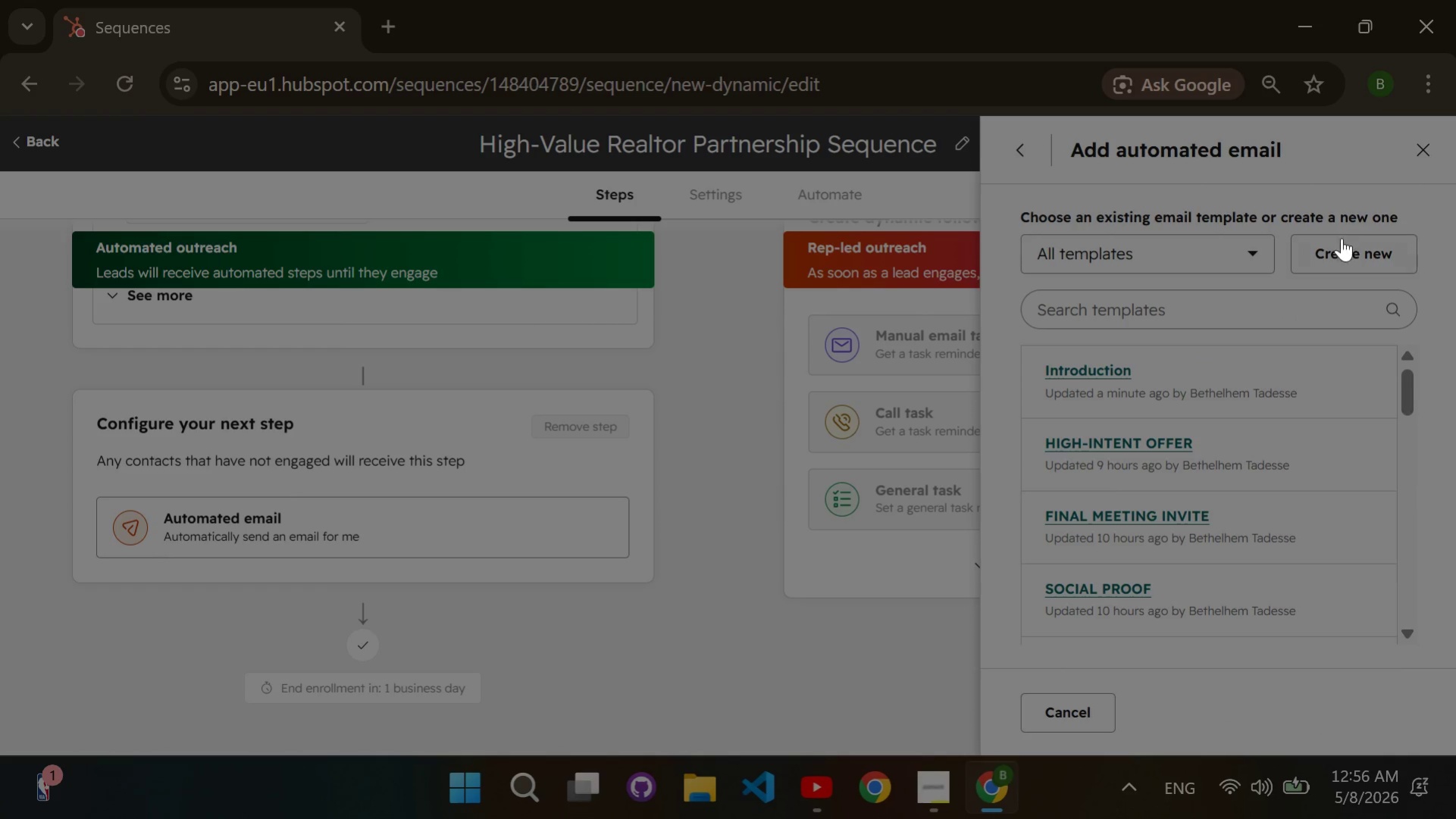 
double_click([1341, 240])
 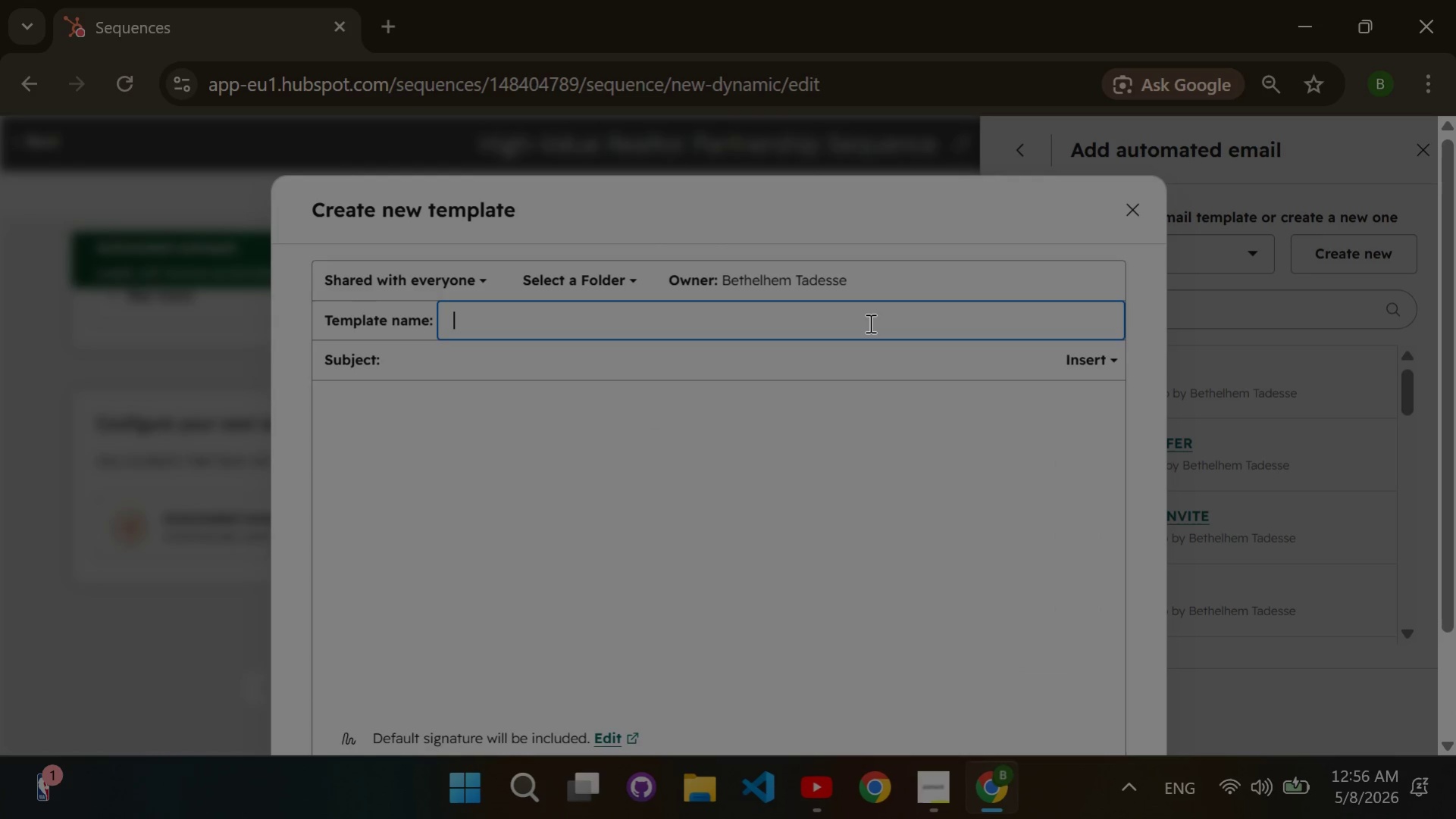 
wait(5.8)
 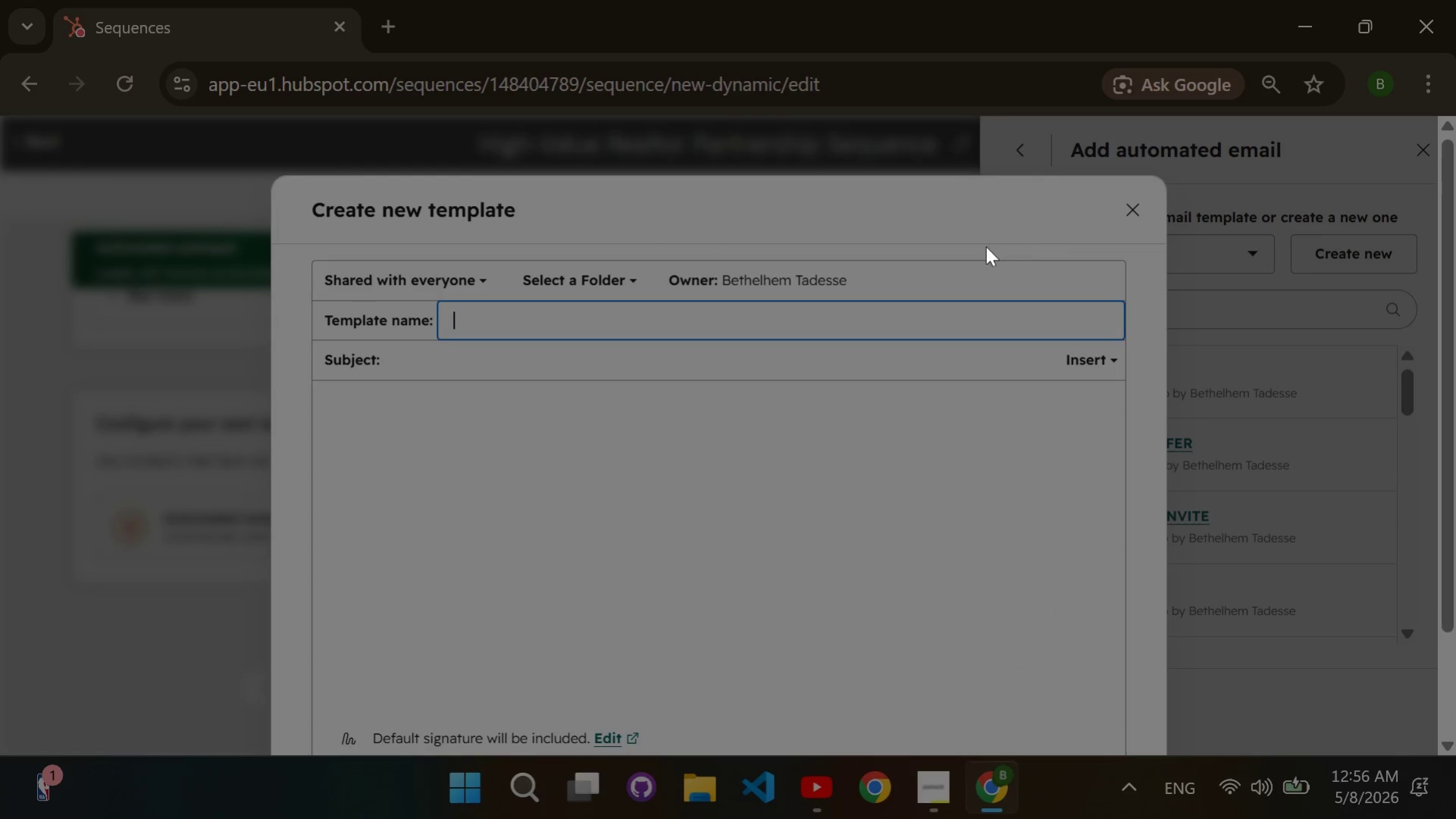 
type(Educational Value)
 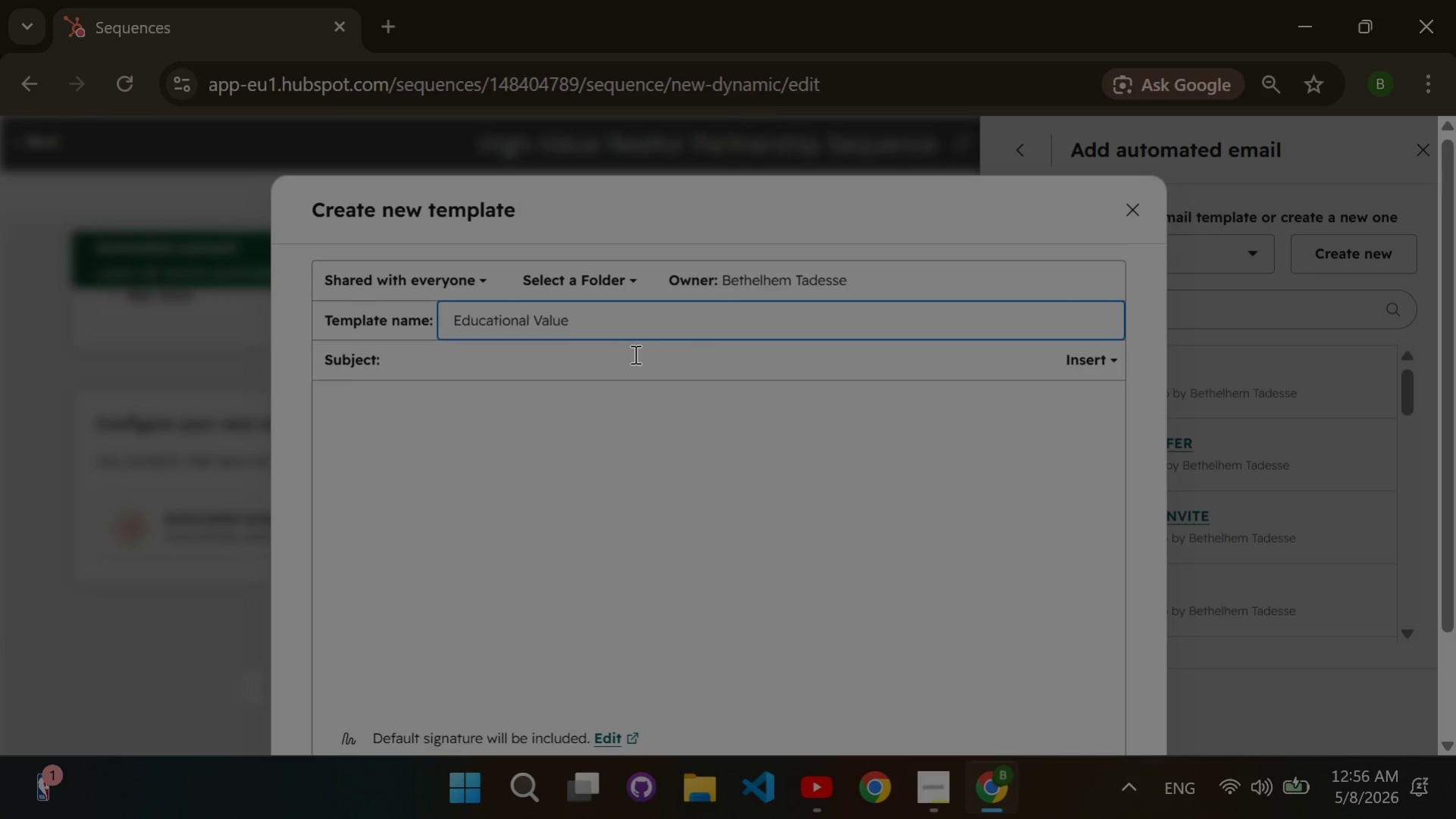 
left_click([633, 355])
 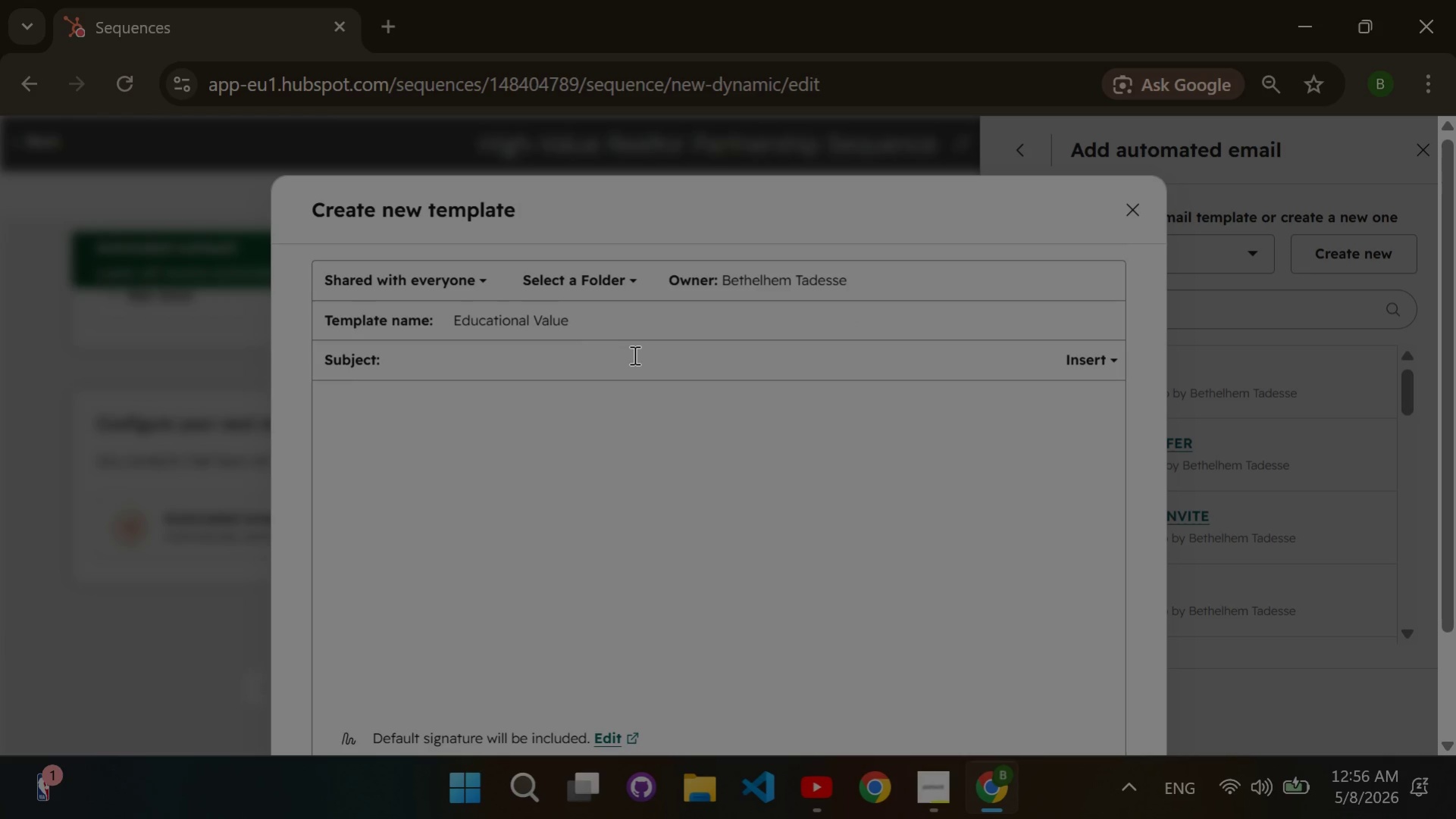 
type(Common pre-listing inspection mistakes in luxury properties)
 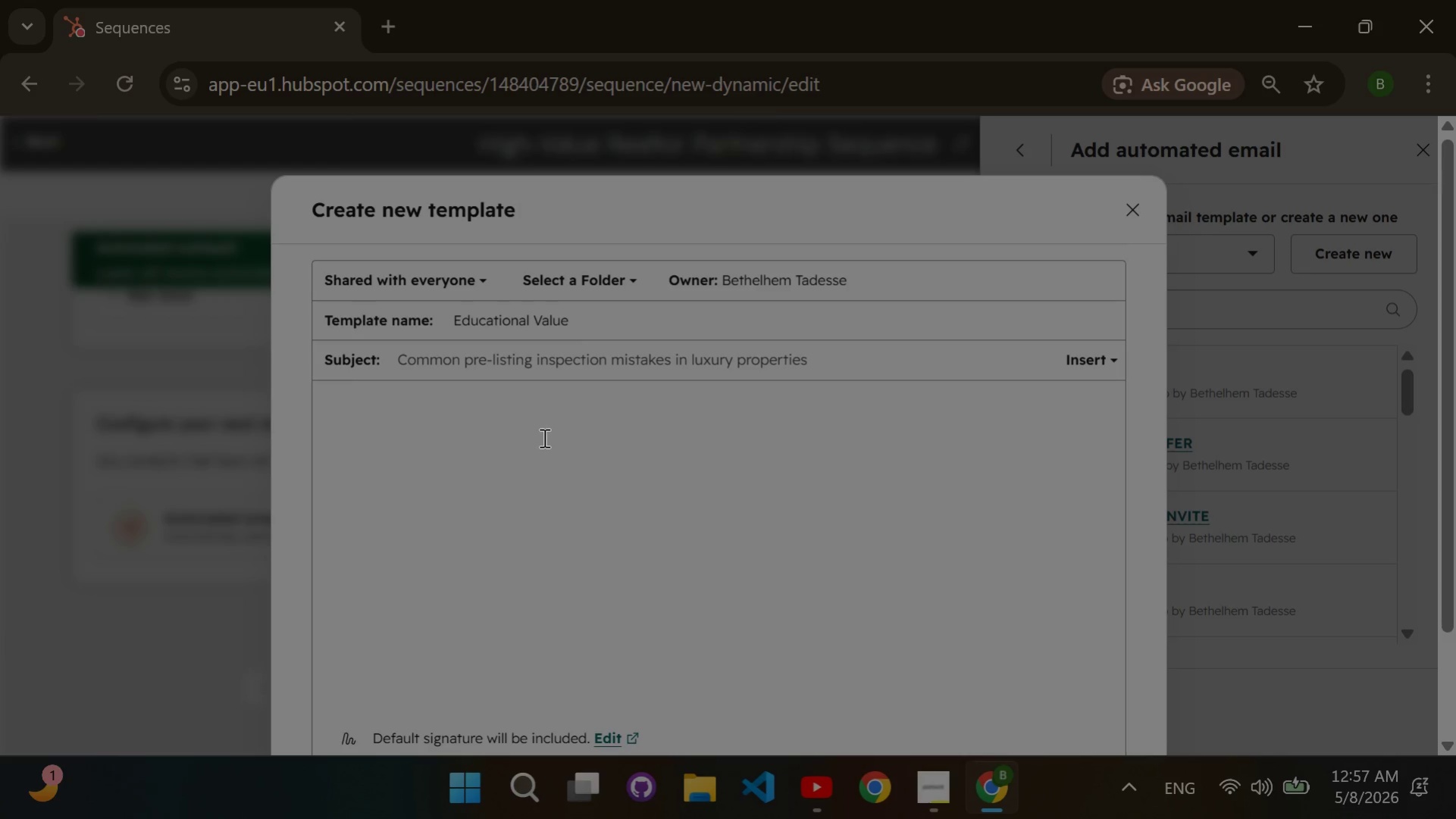 
left_click([543, 439])
 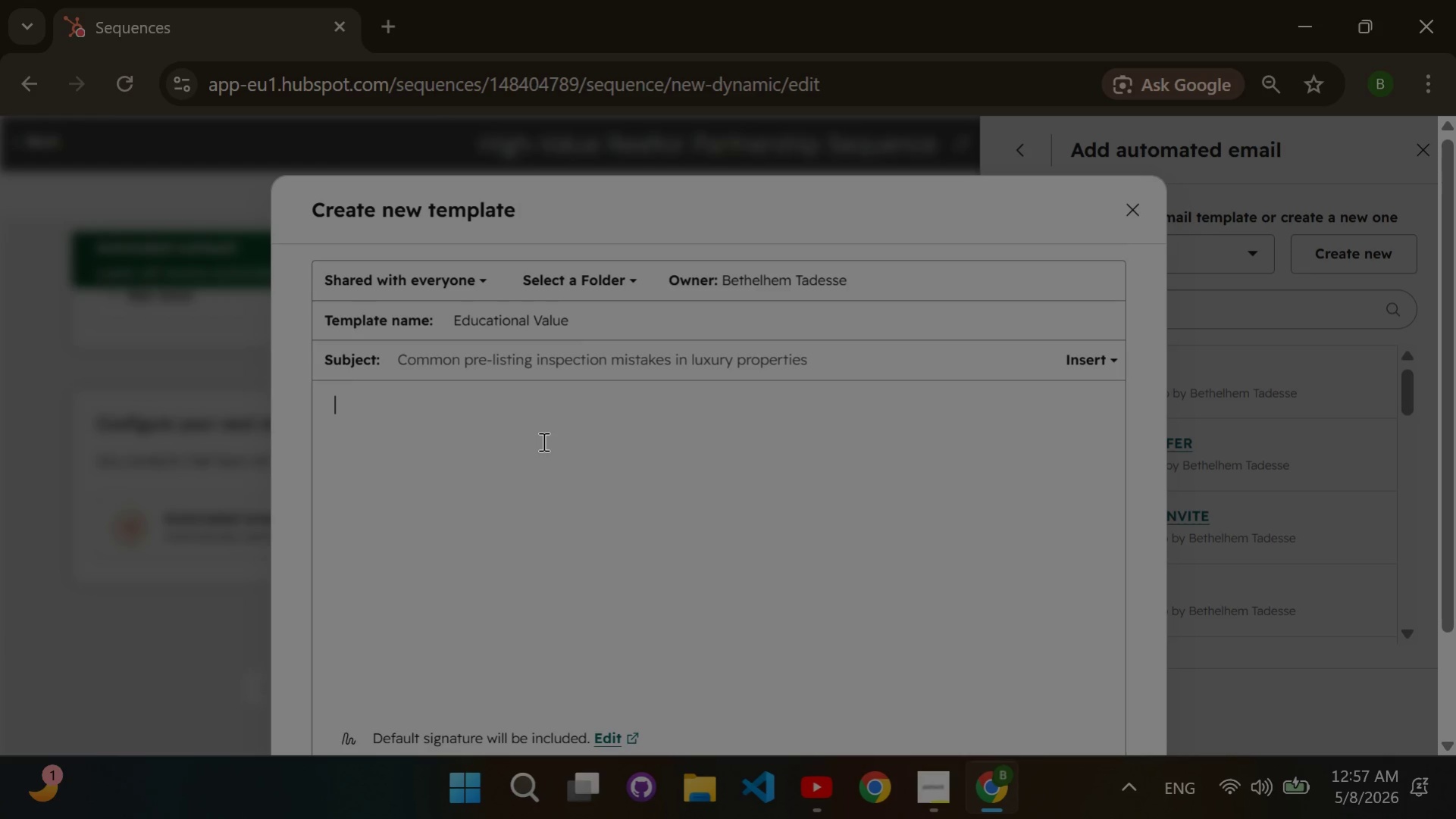 
key(CapsLock)
 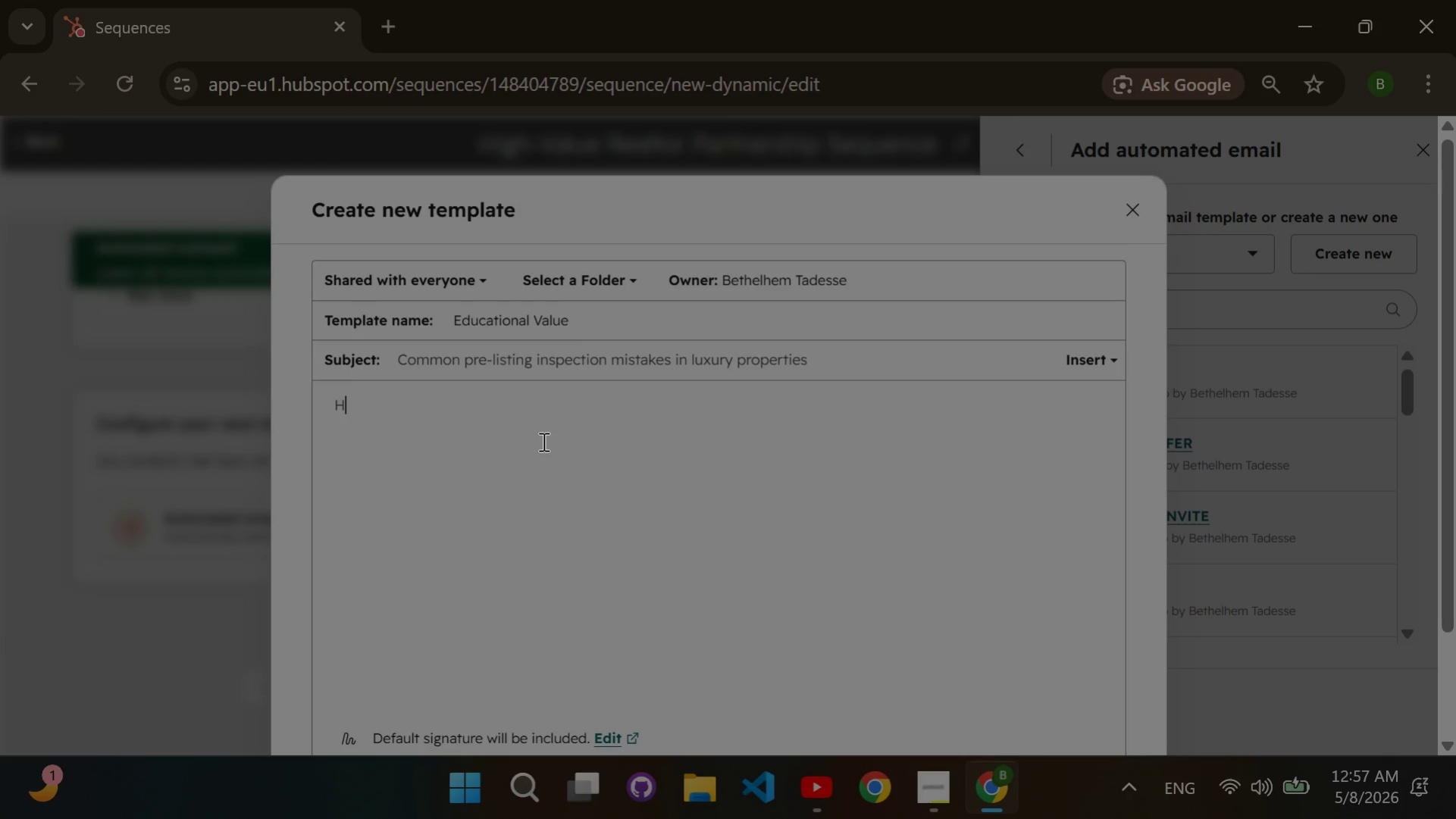 
key(H)
 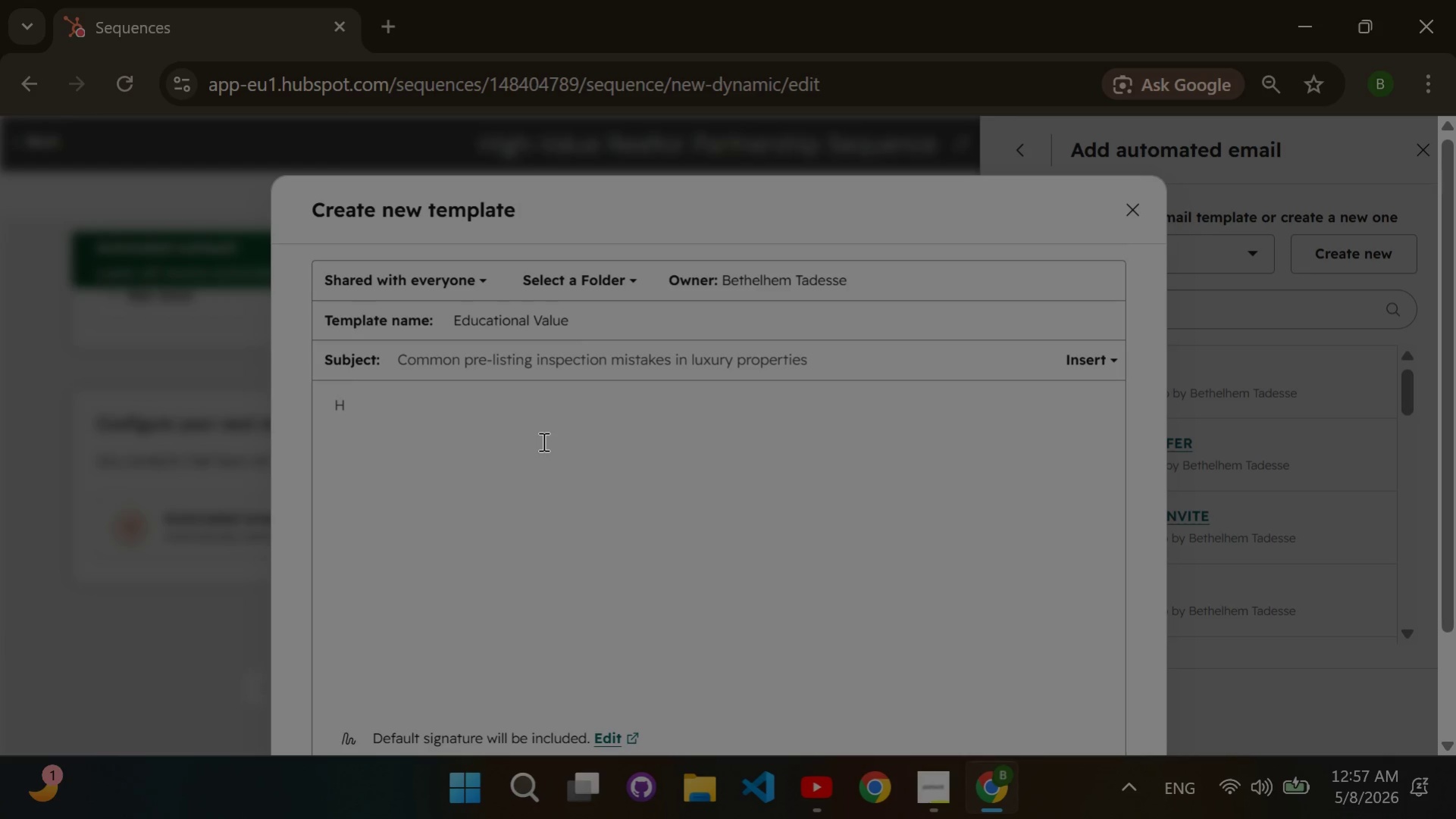 
key(CapsLock)
 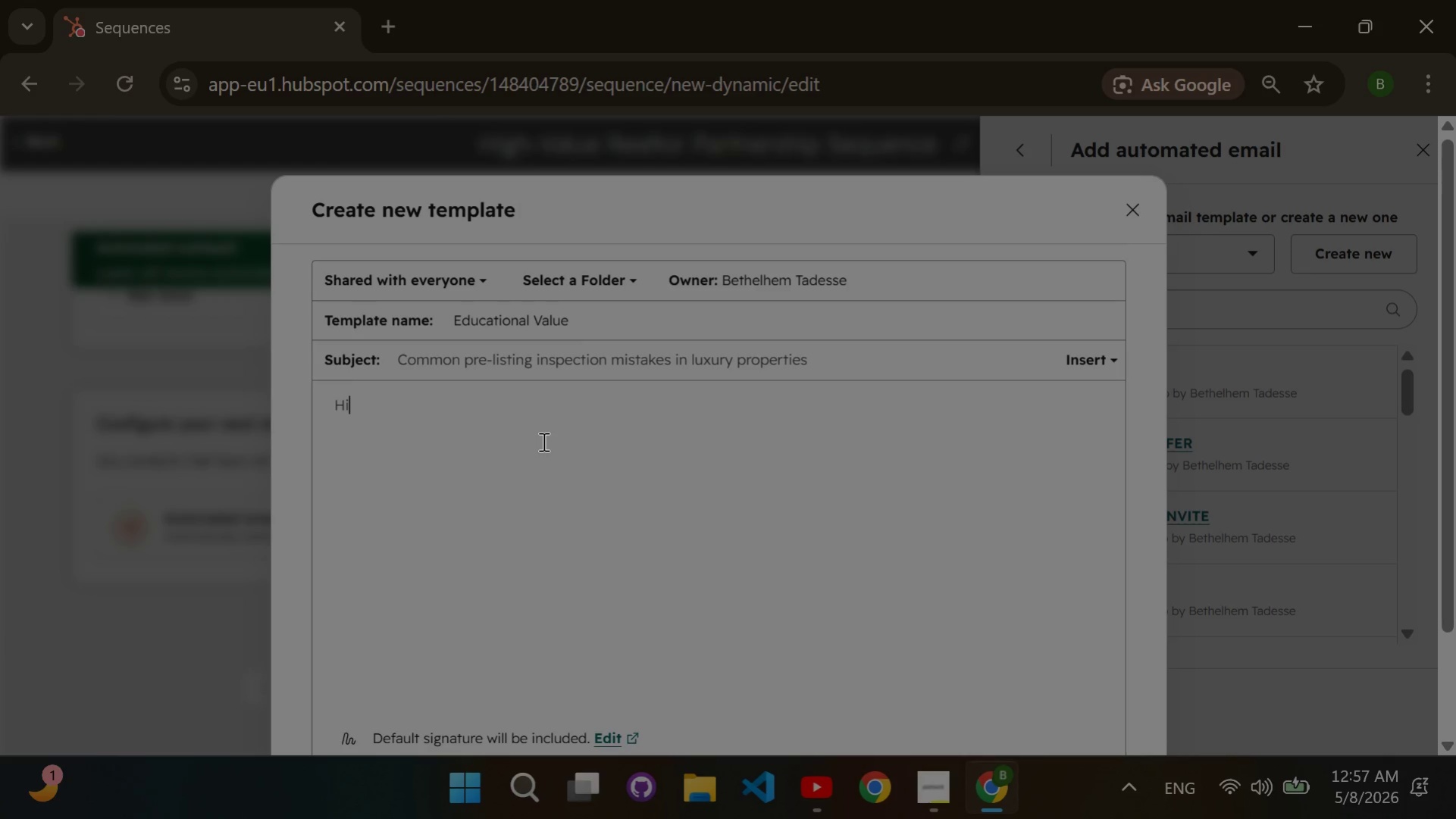 
key(I)
 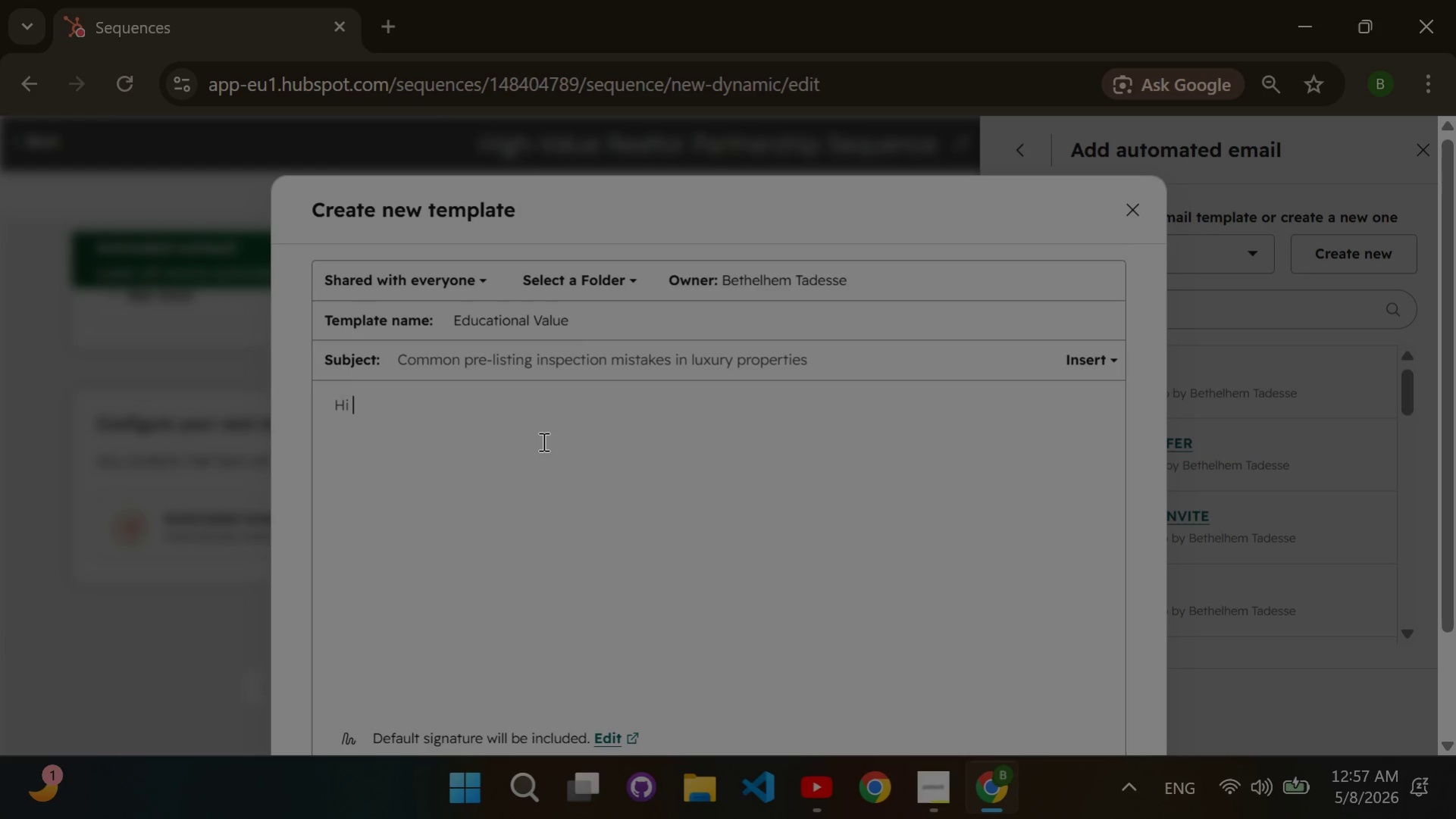 
key(Space)
 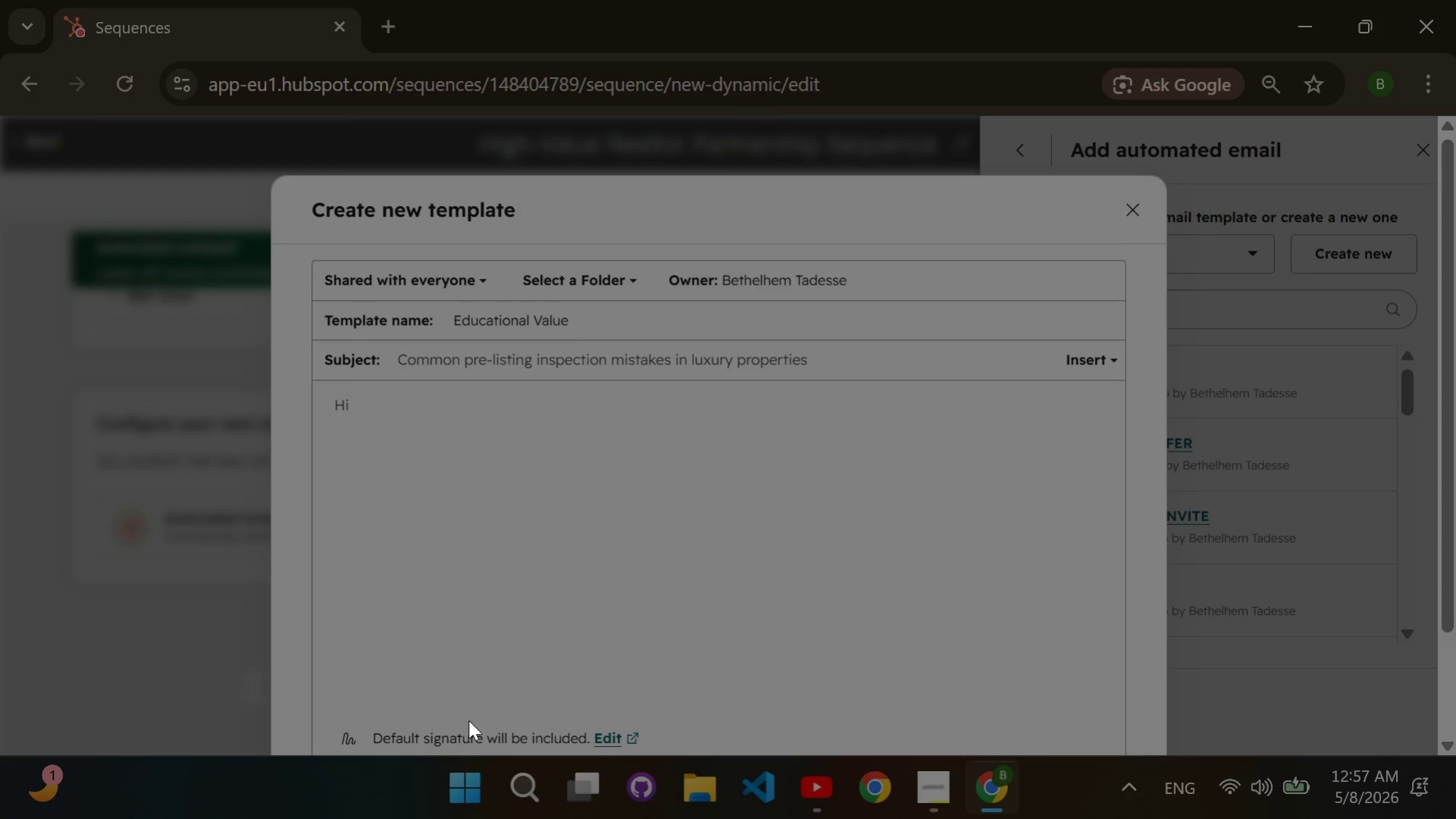 
scroll: coordinate [487, 691], scroll_direction: down, amount: 2.0
 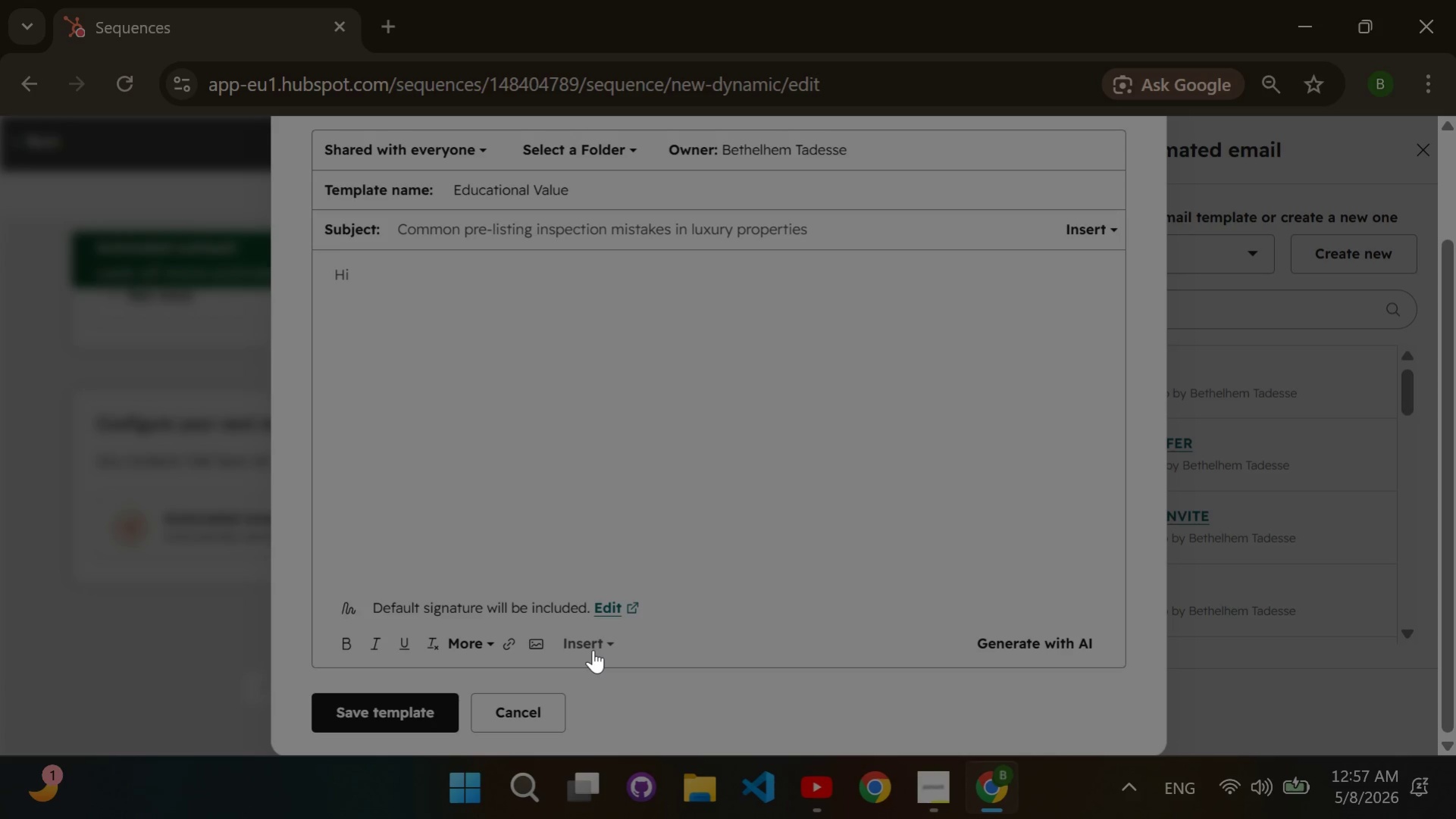 
left_click([593, 649])
 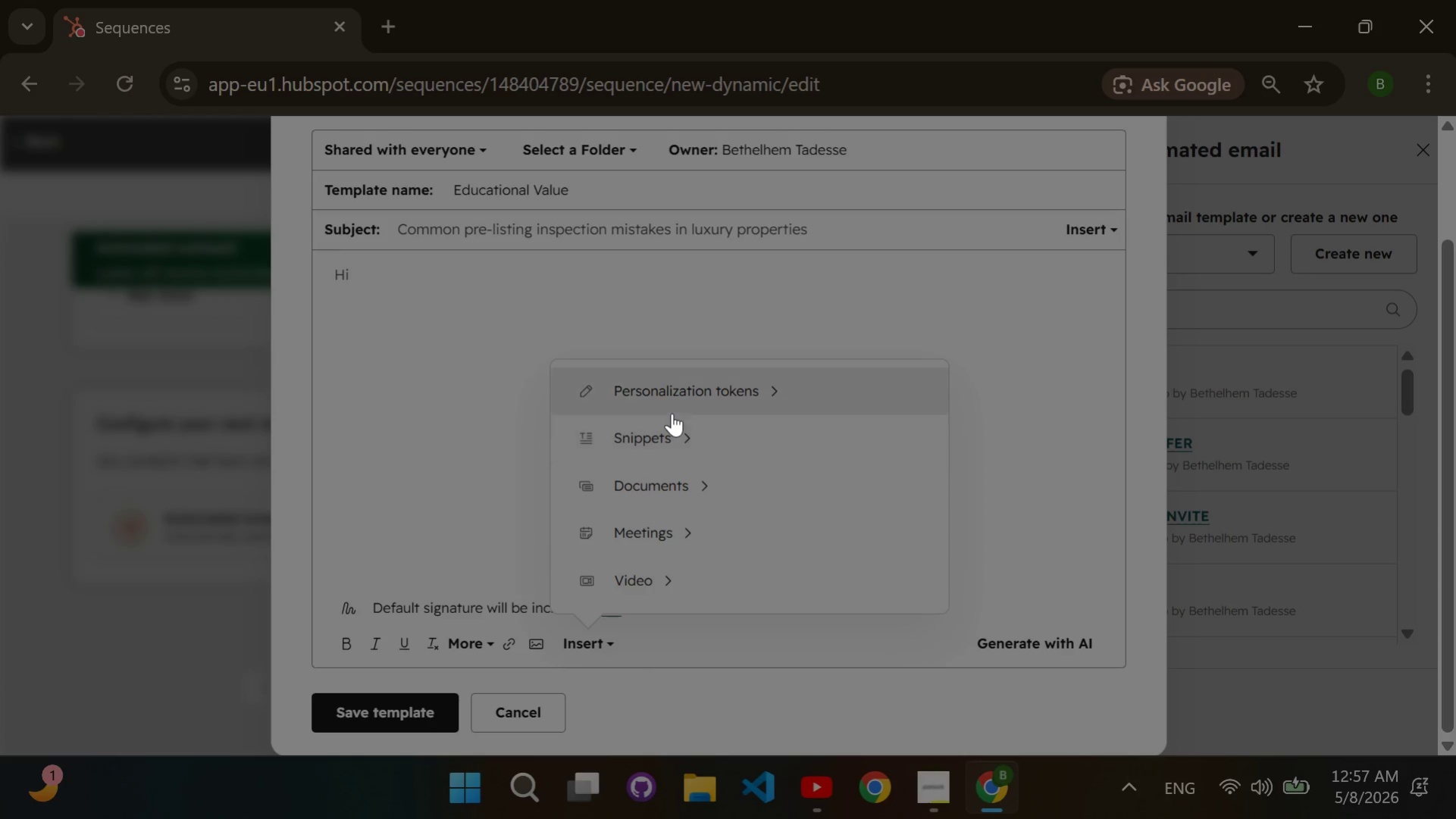 
left_click([672, 413])
 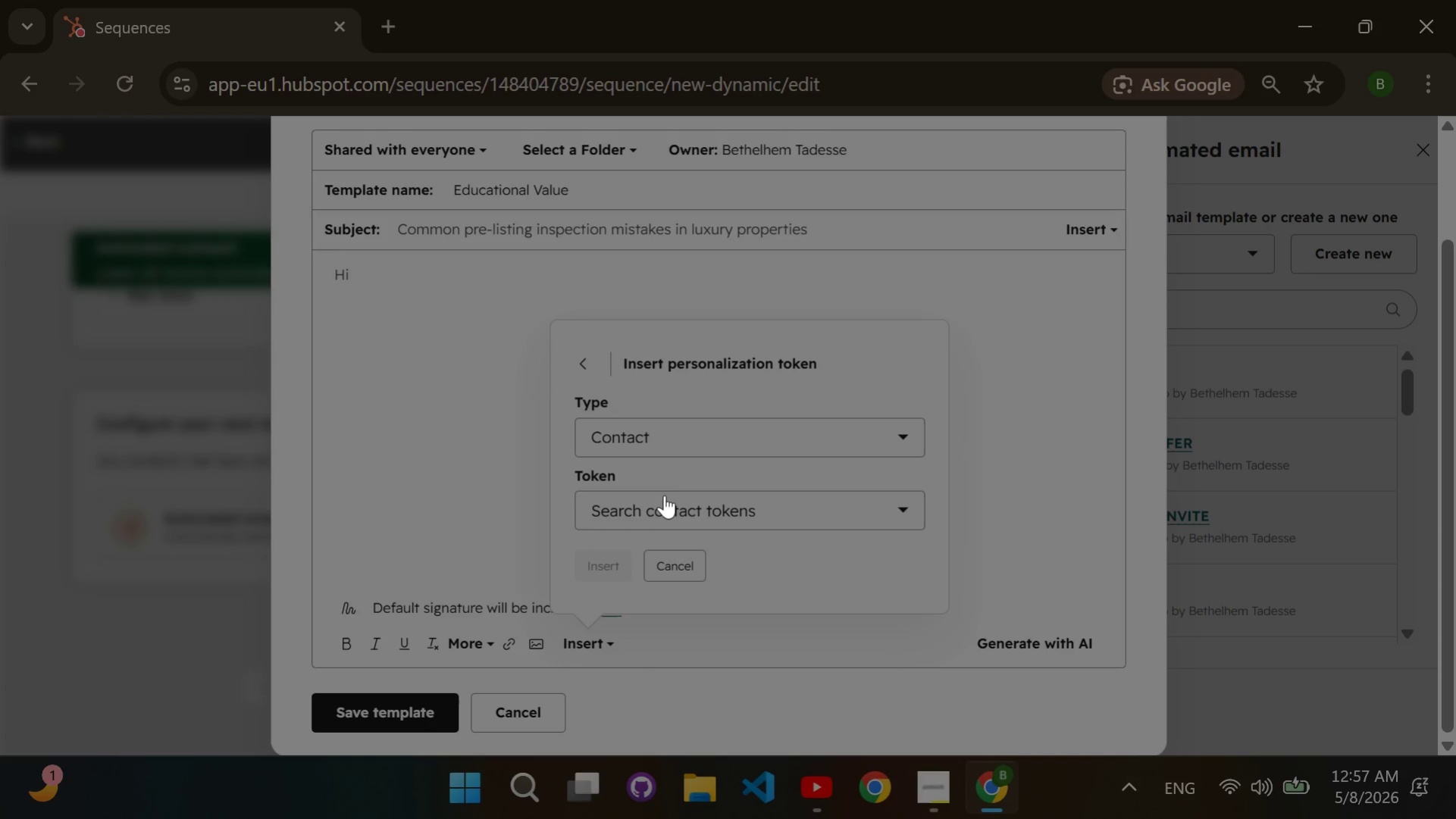 
left_click([664, 495])
 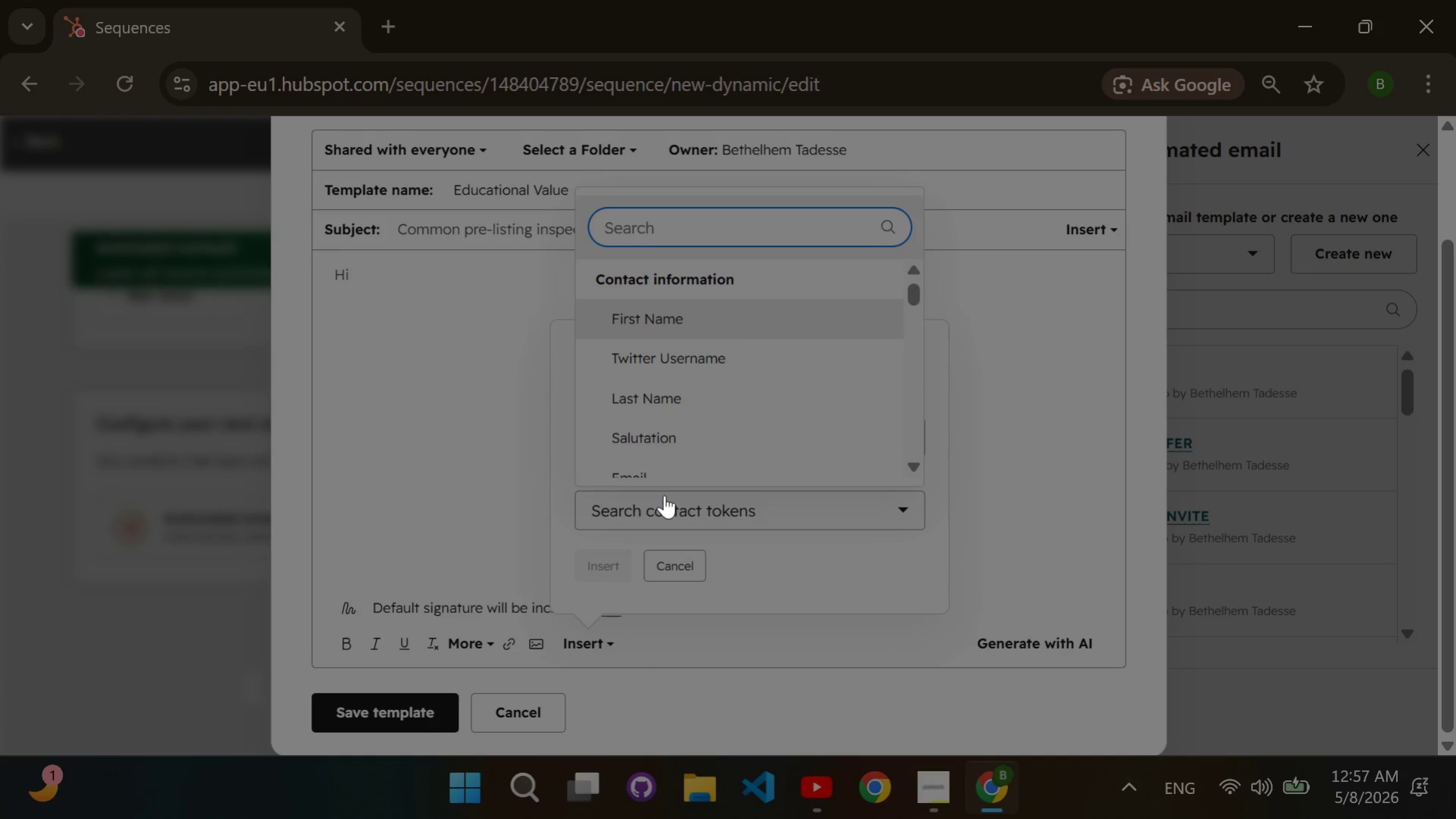 
type(first name)
 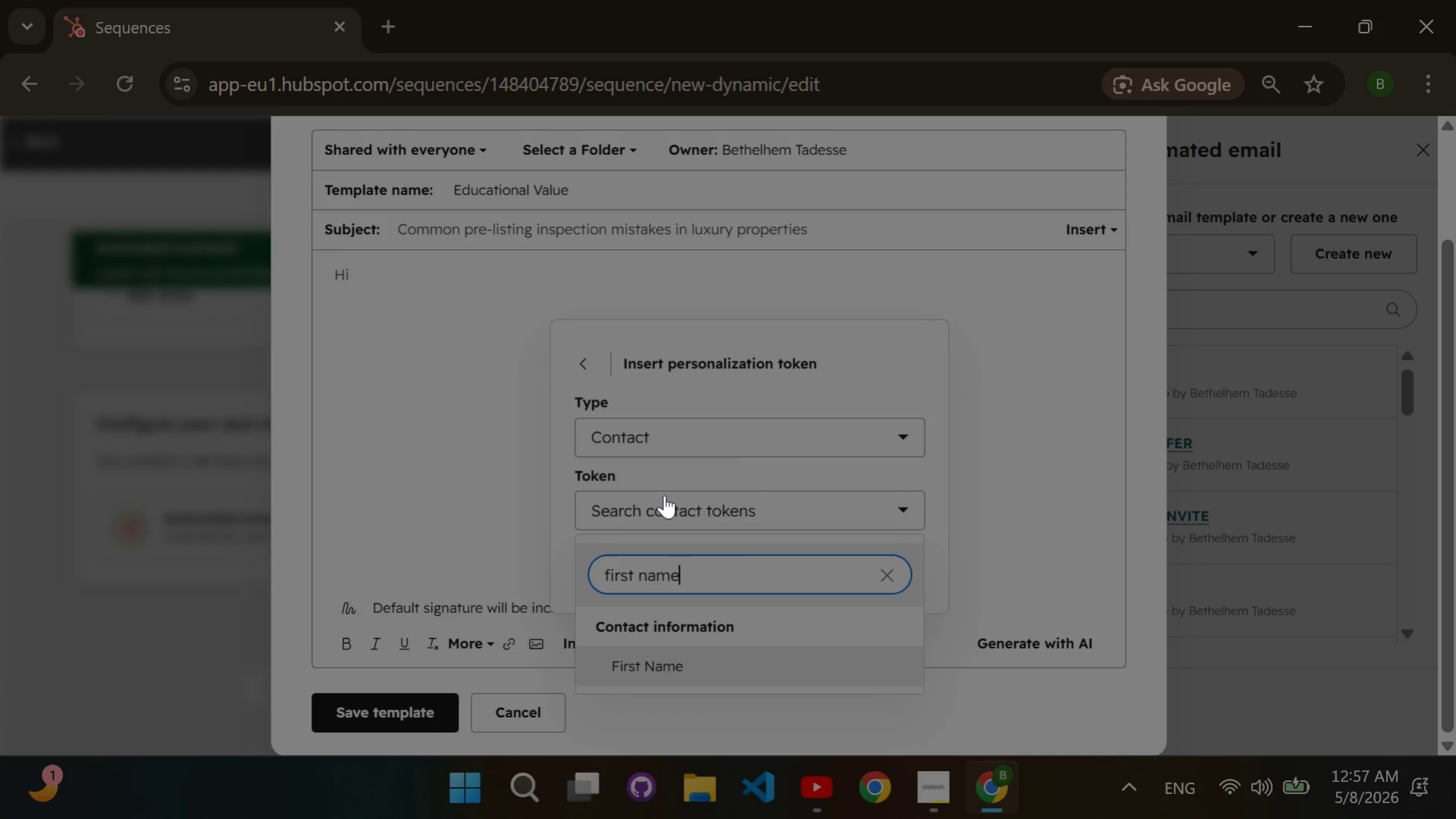 
key(Enter)
 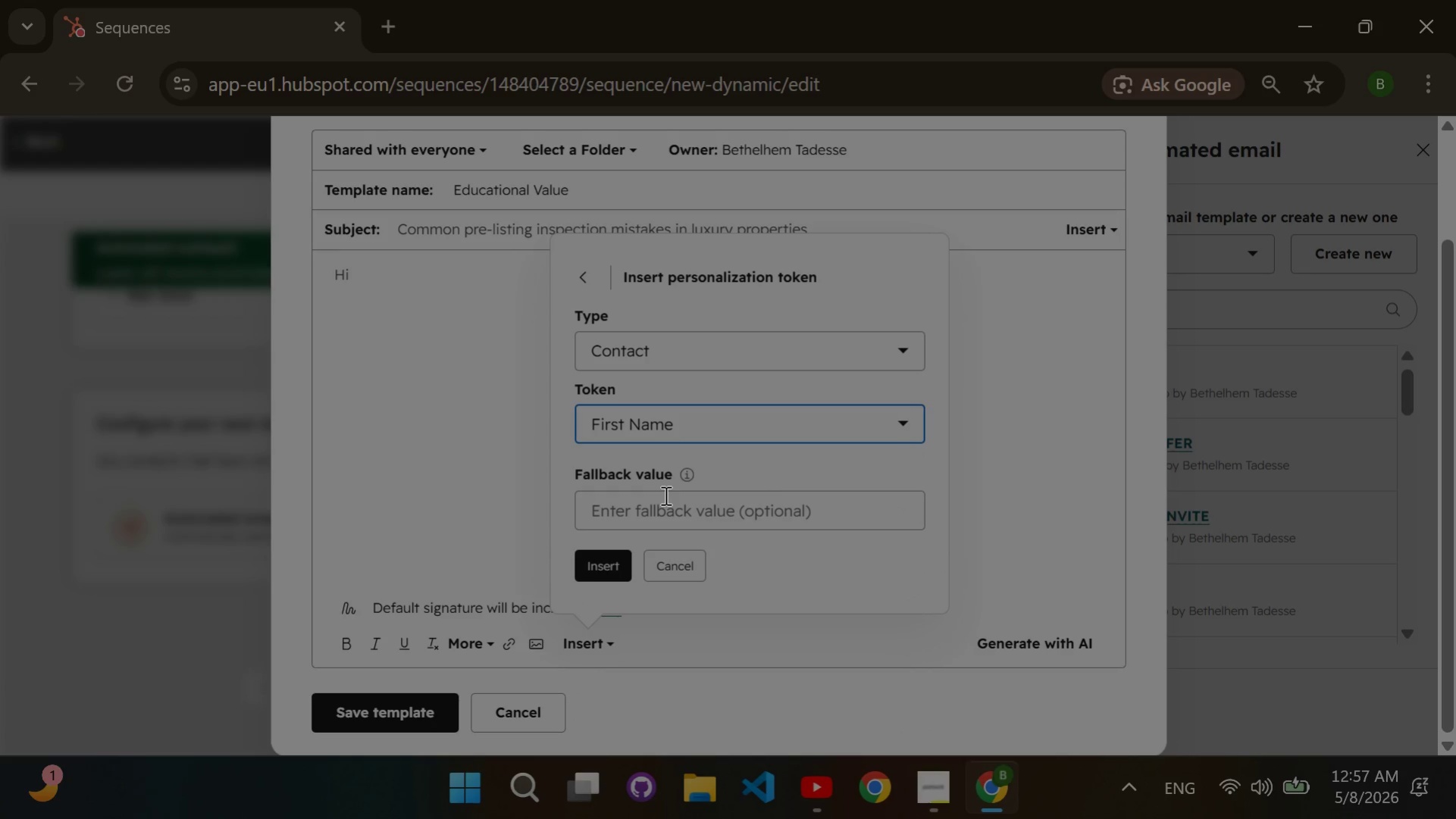 
left_click([664, 495])
 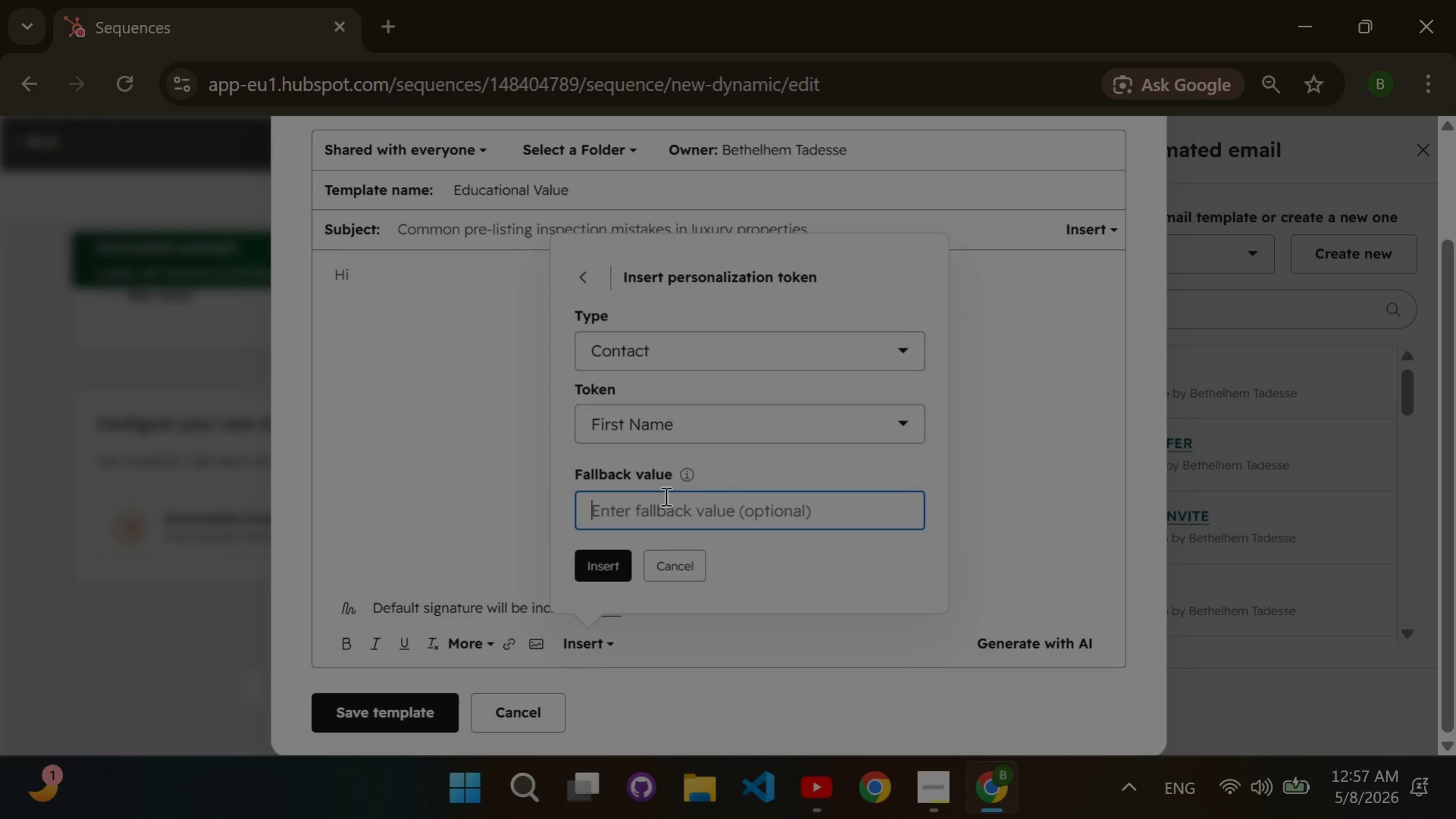 
key(CapsLock)
 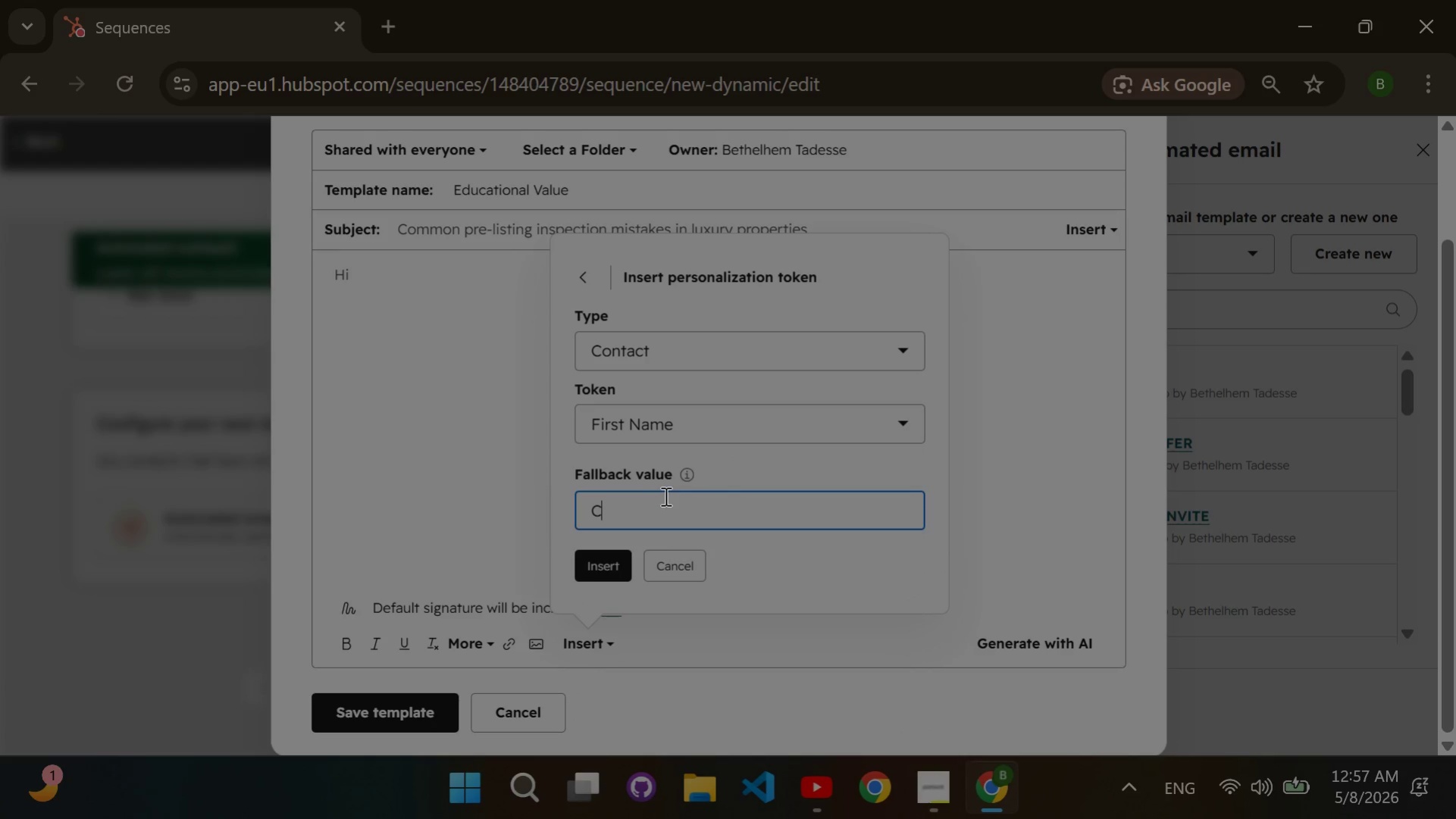 
key(C)
 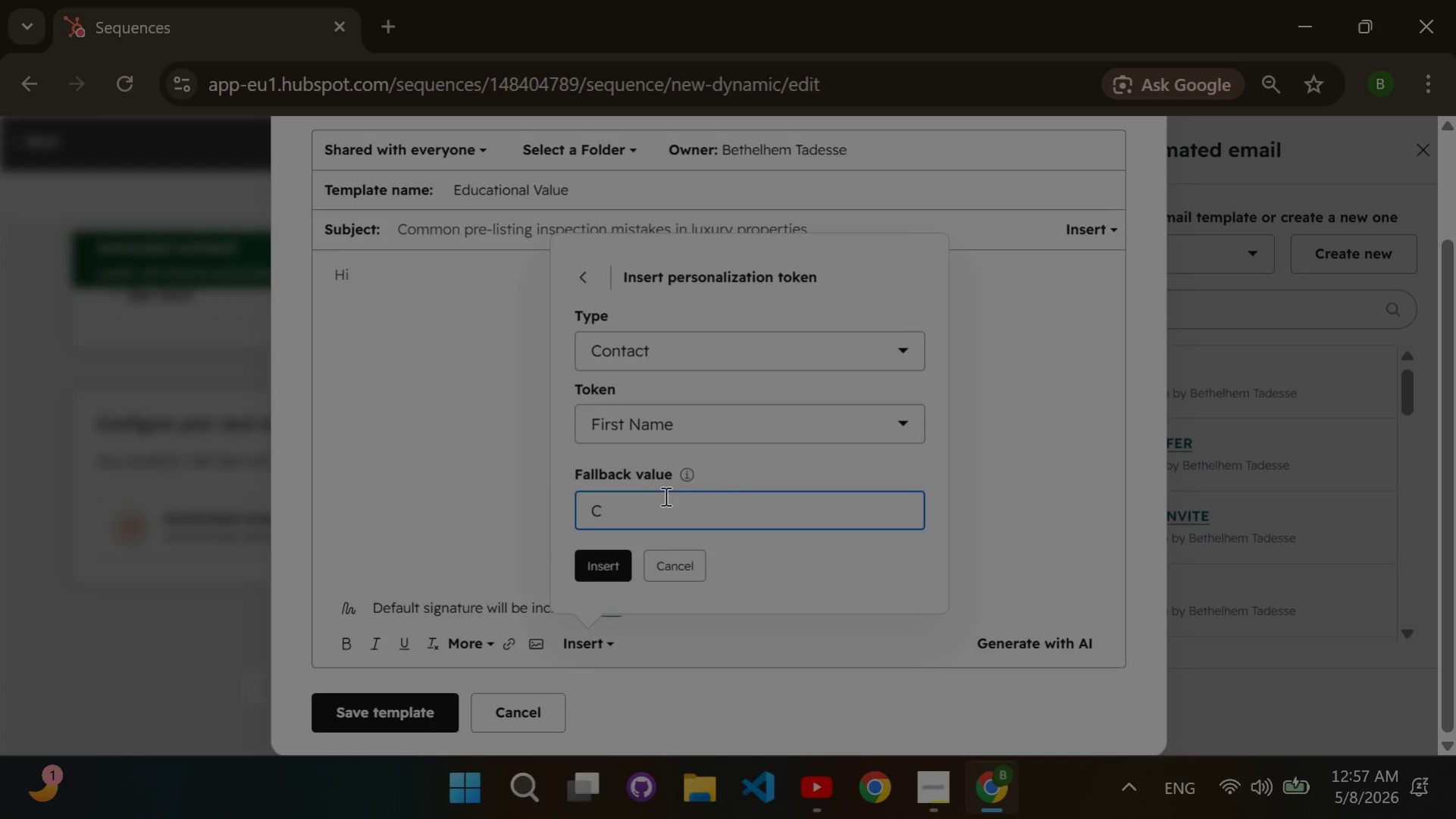 
key(CapsLock)
 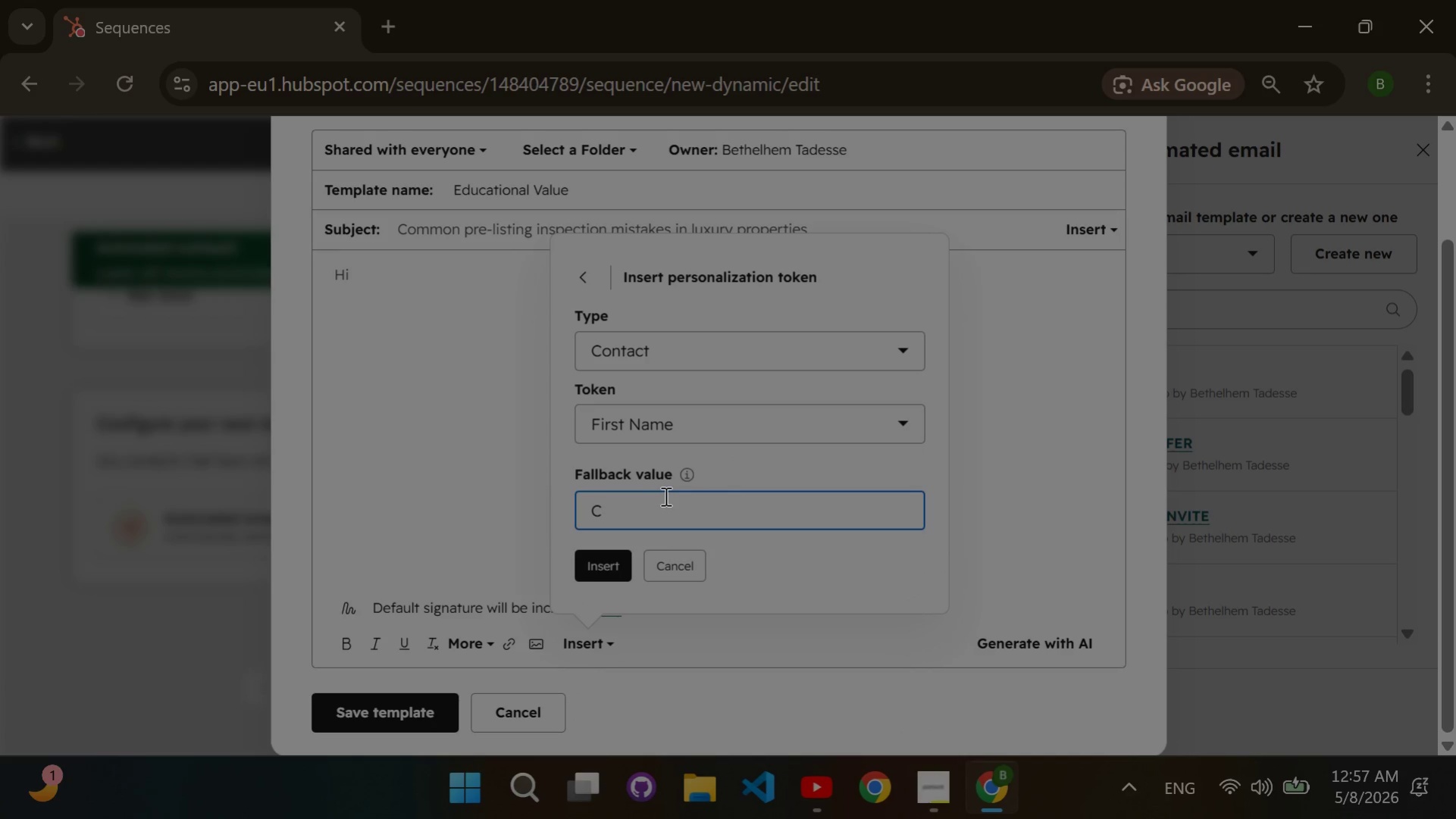 
wait(6.69)
 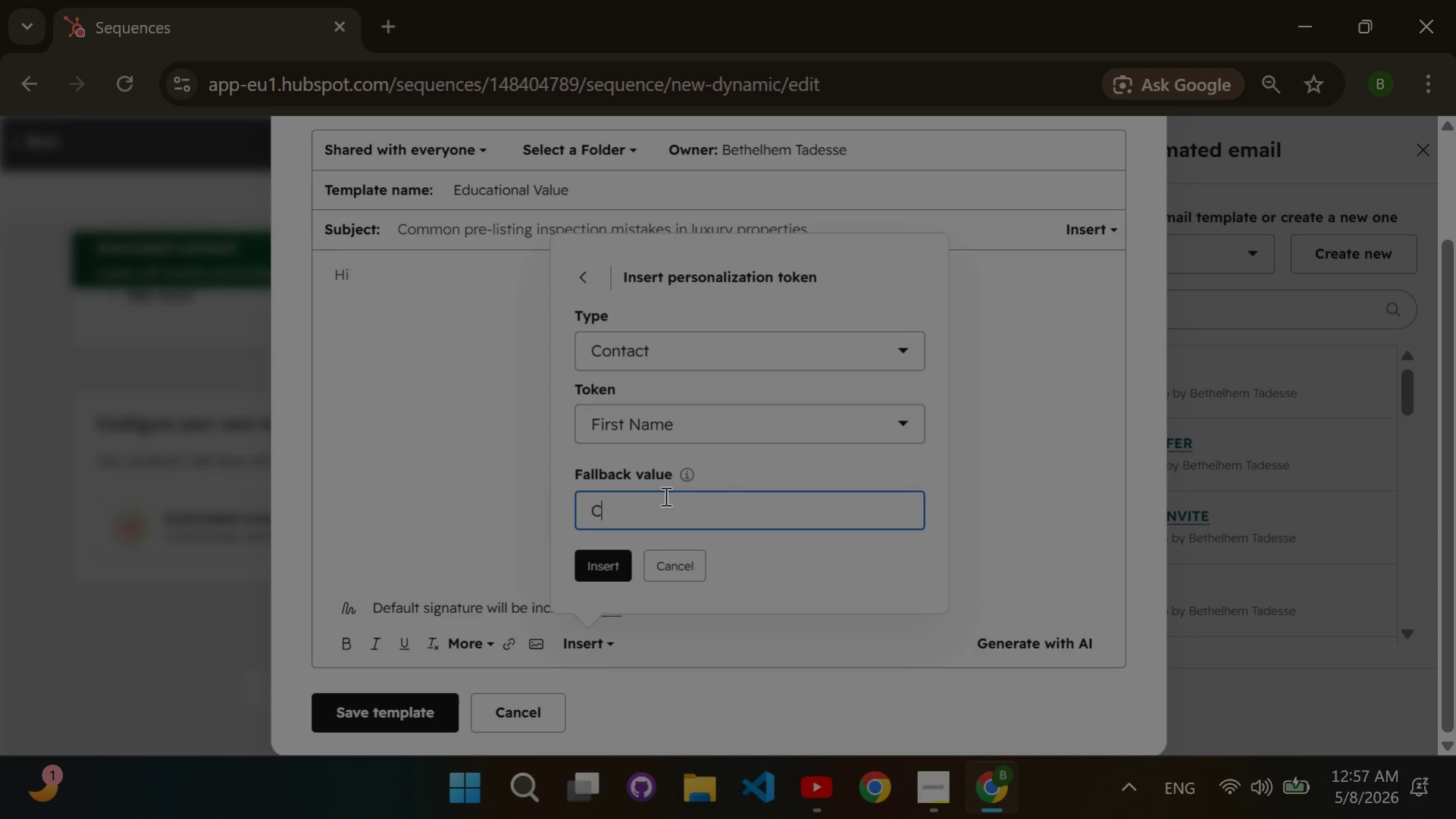 
type(ustomer)
 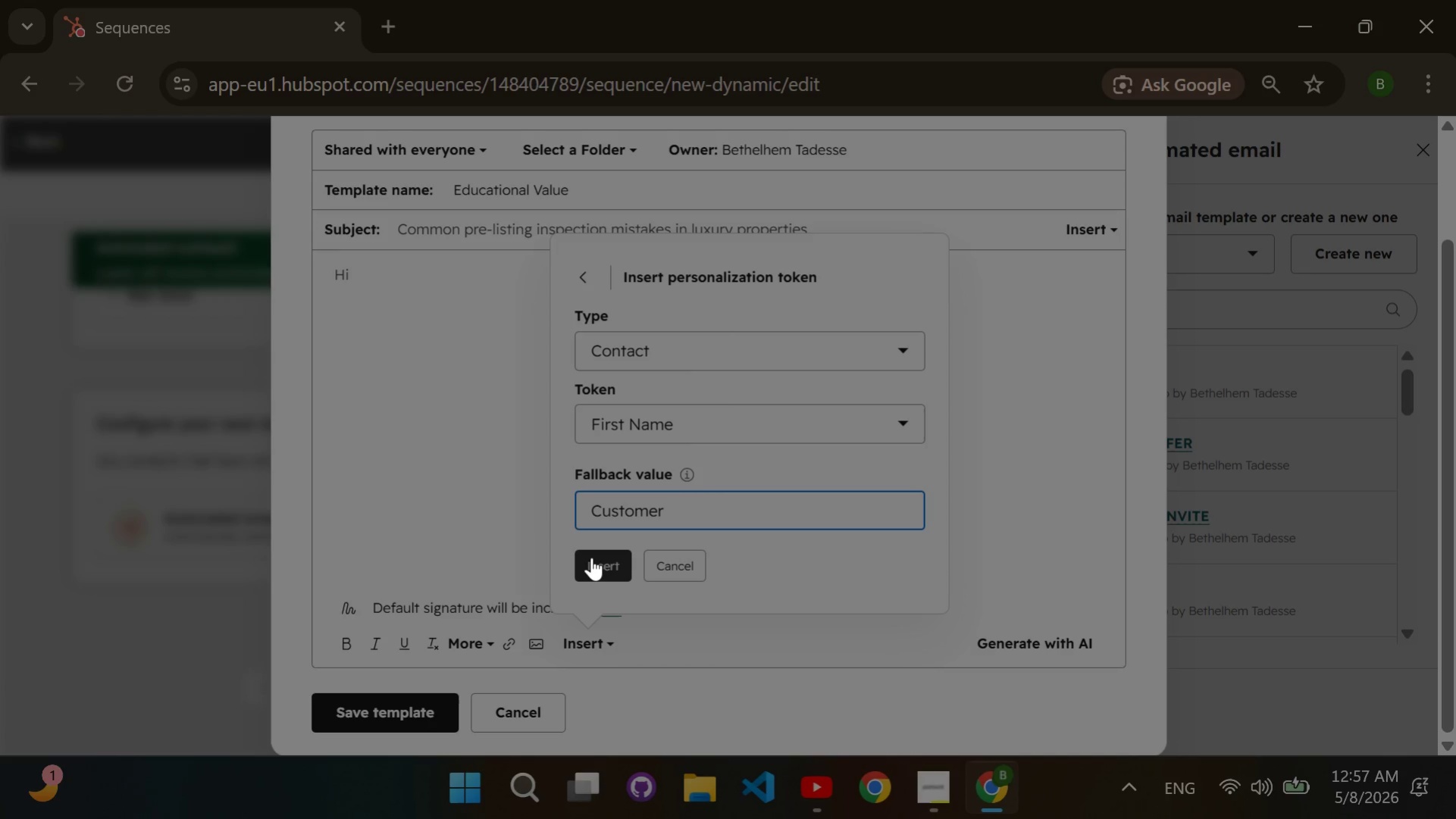 
left_click([591, 558])
 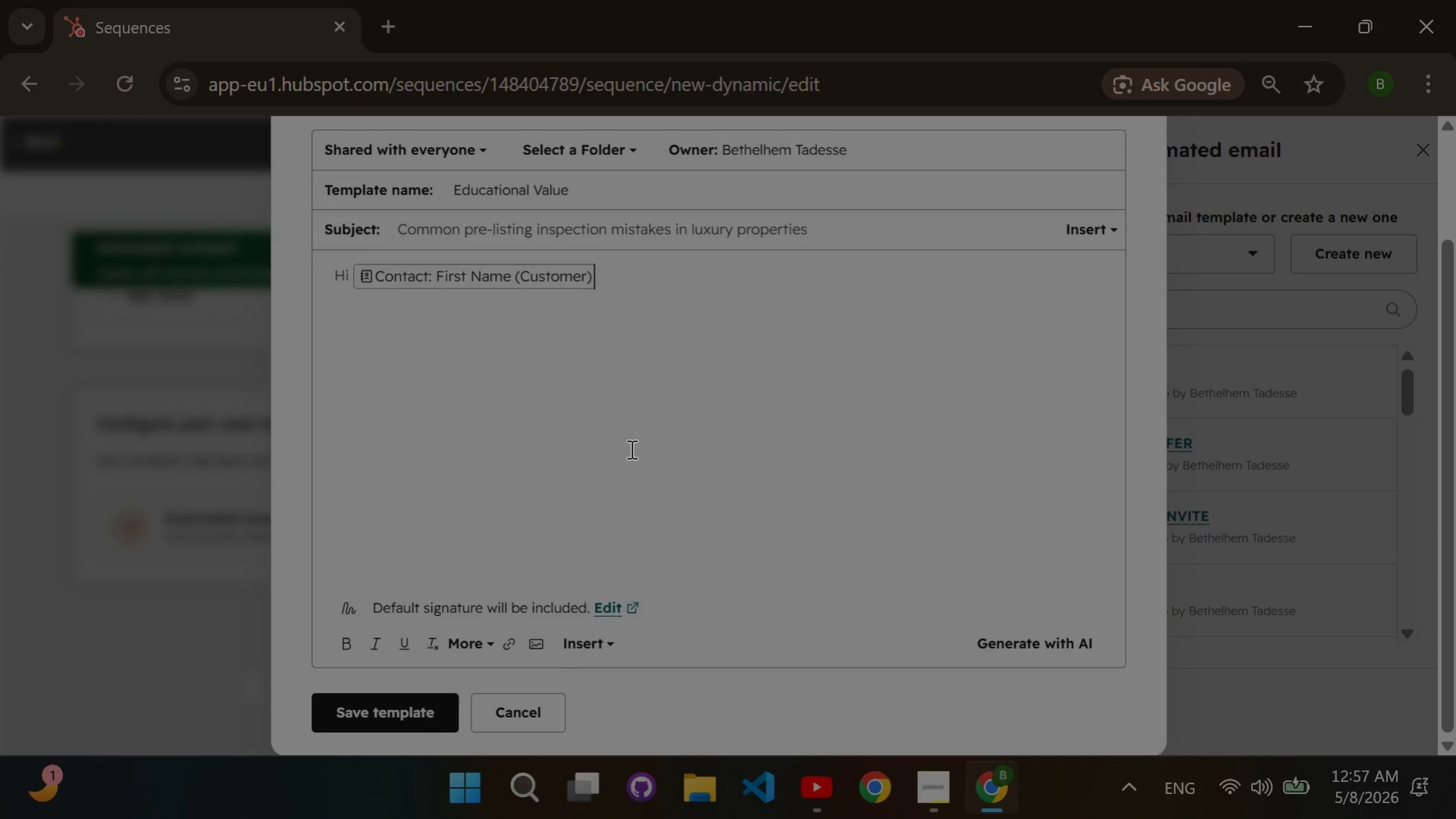 
key(Comma)
 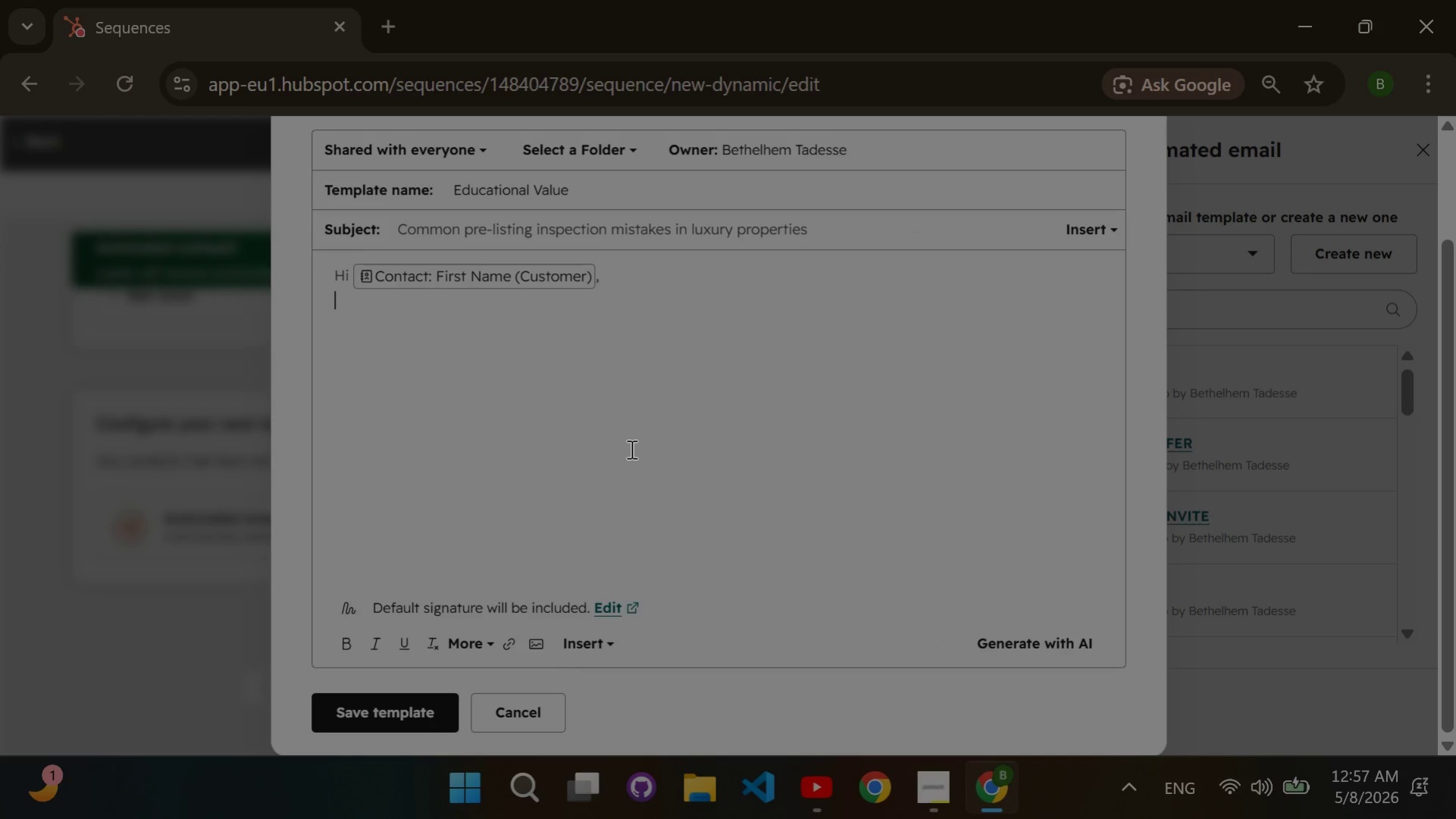 
key(Enter)
 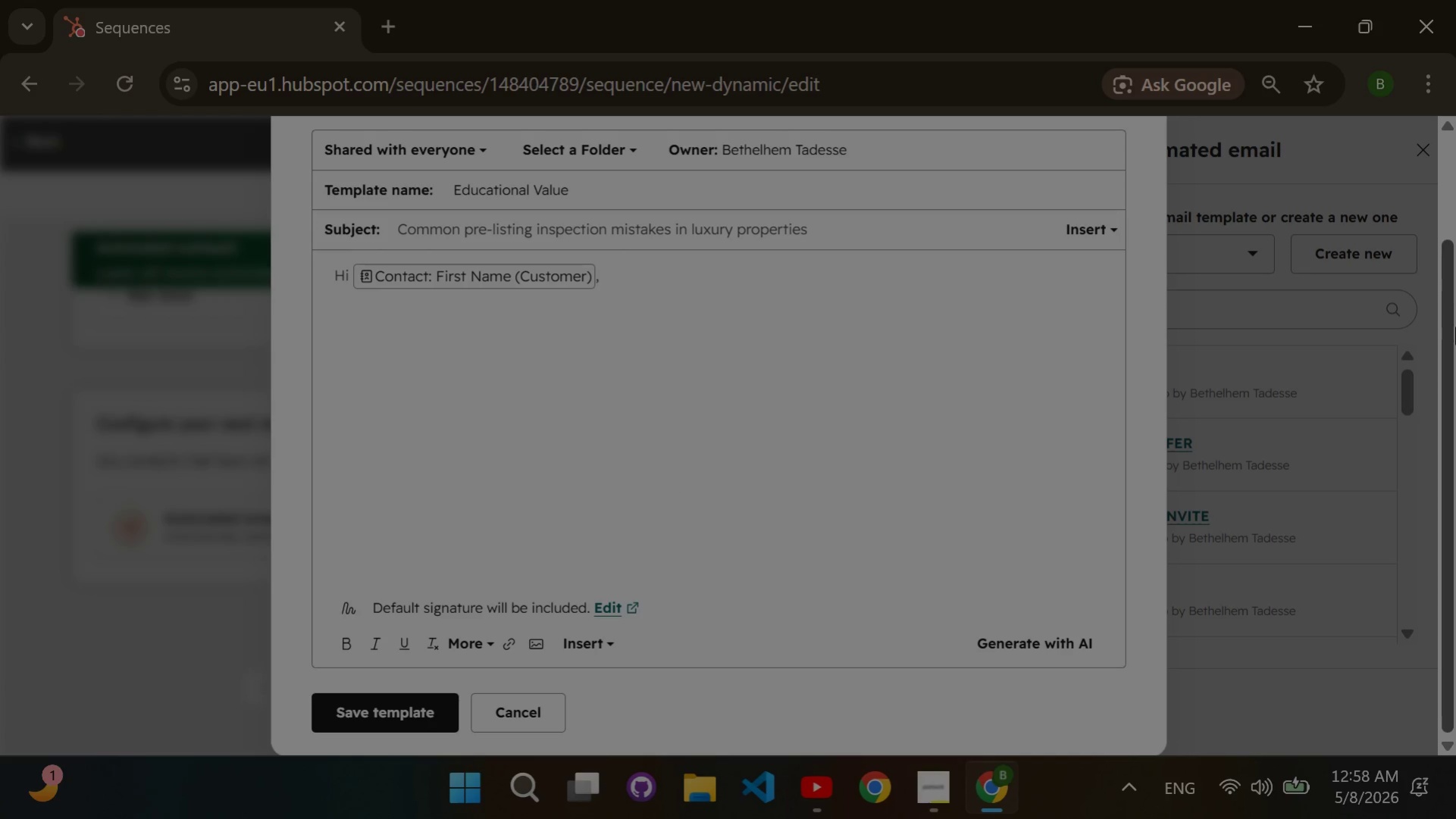 
wait(22.21)
 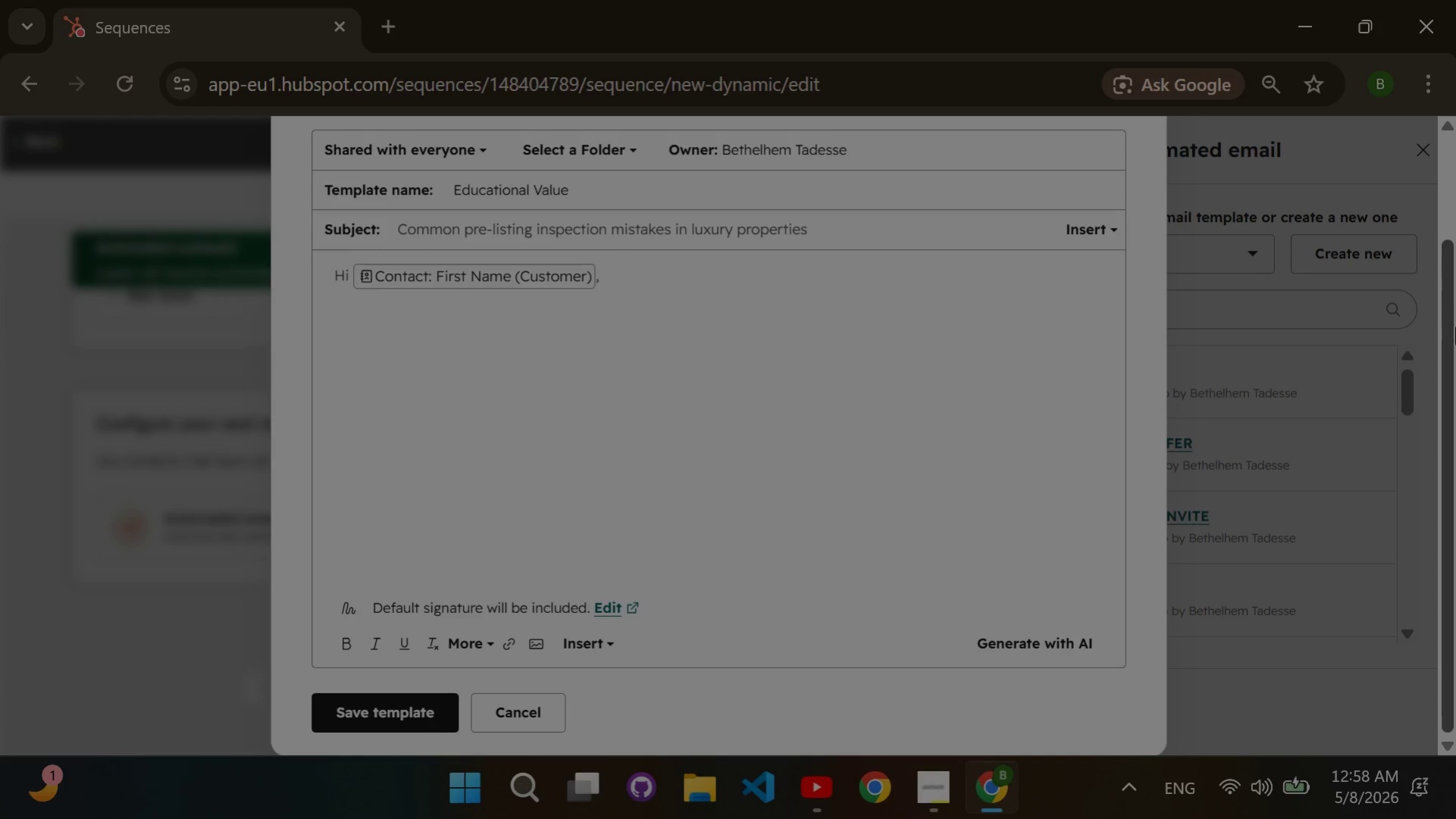 
mouse_move([102, 4])
 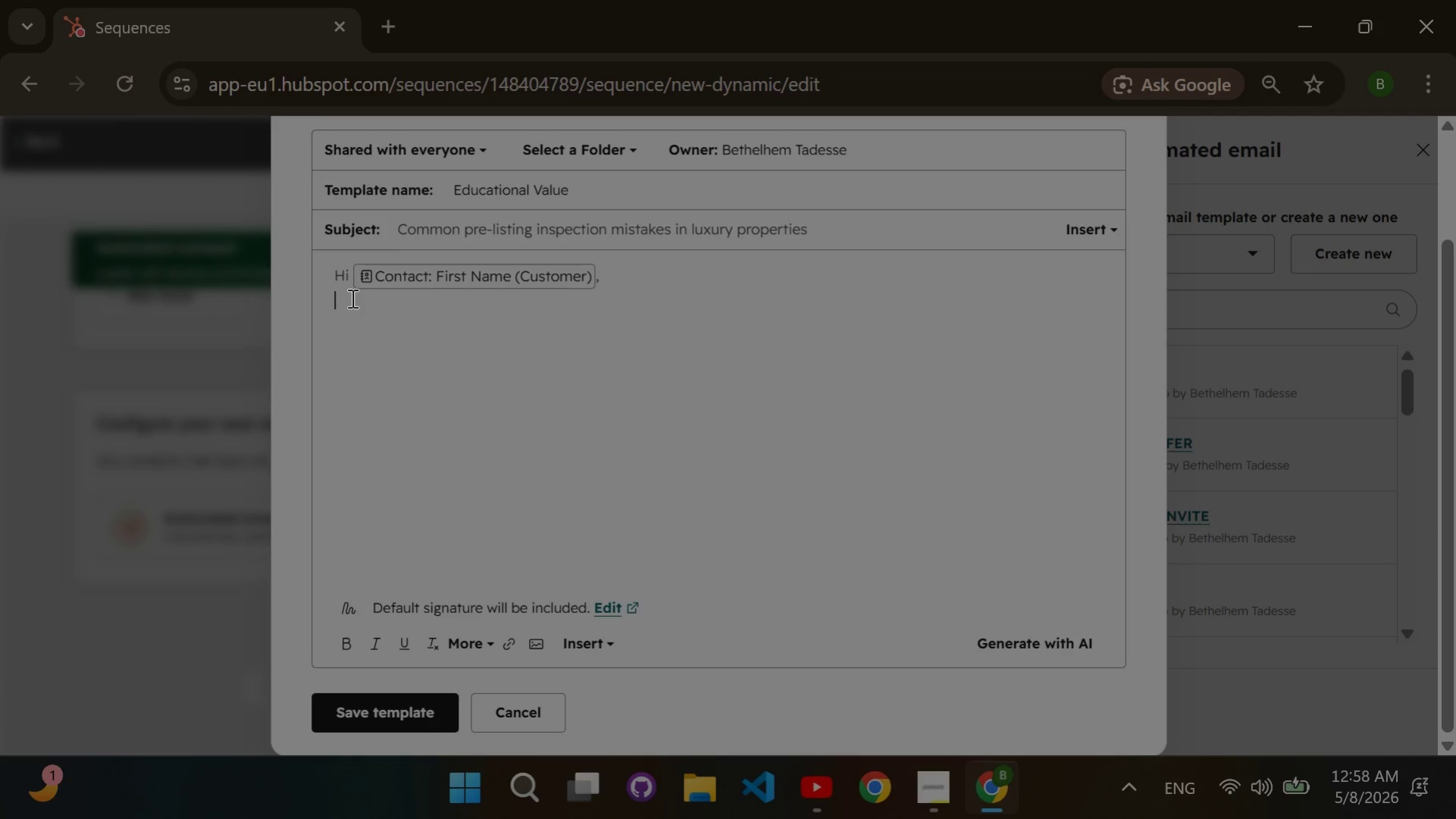 
wait(16.58)
 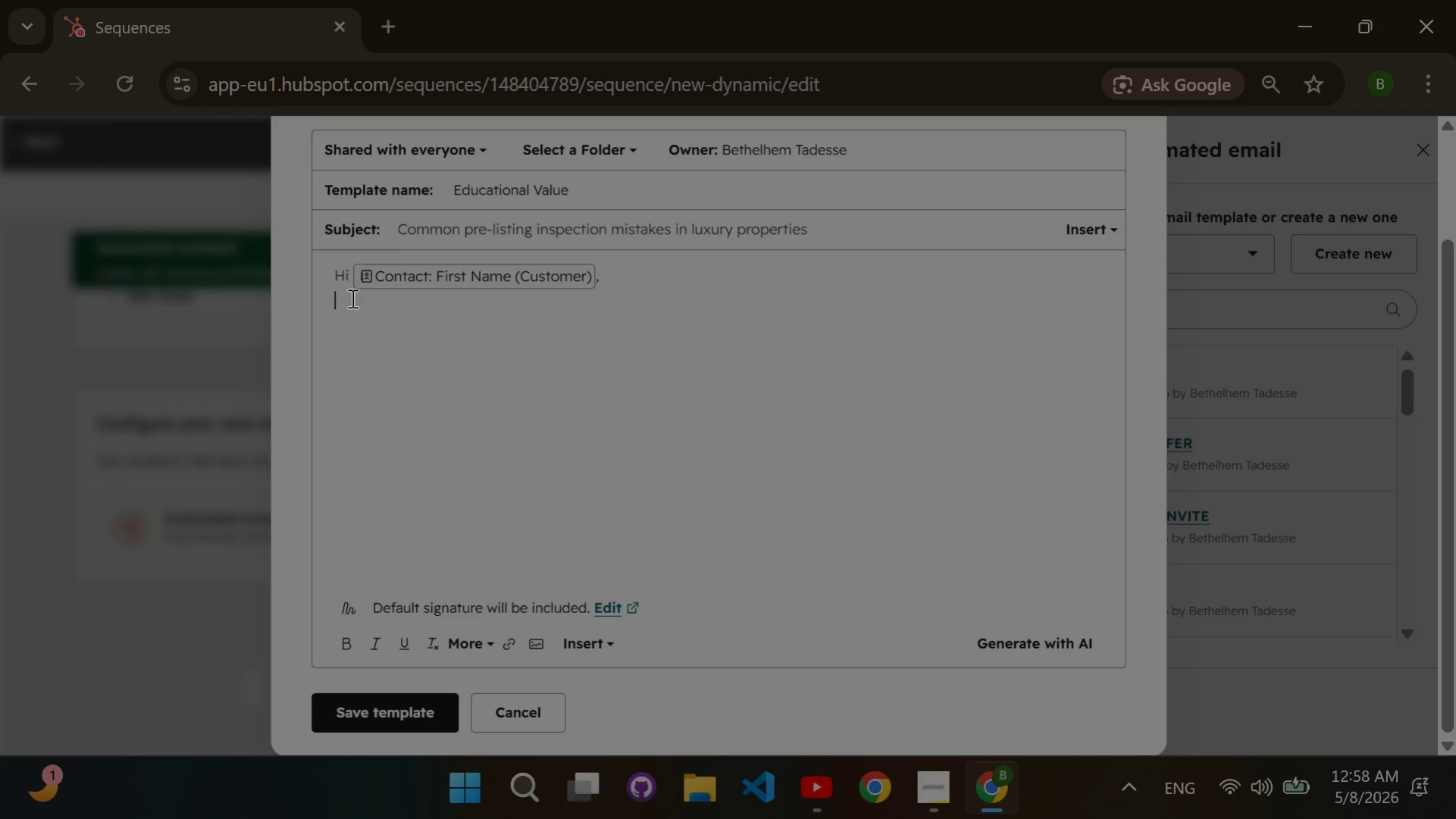 
type(Mny agents speciali)
 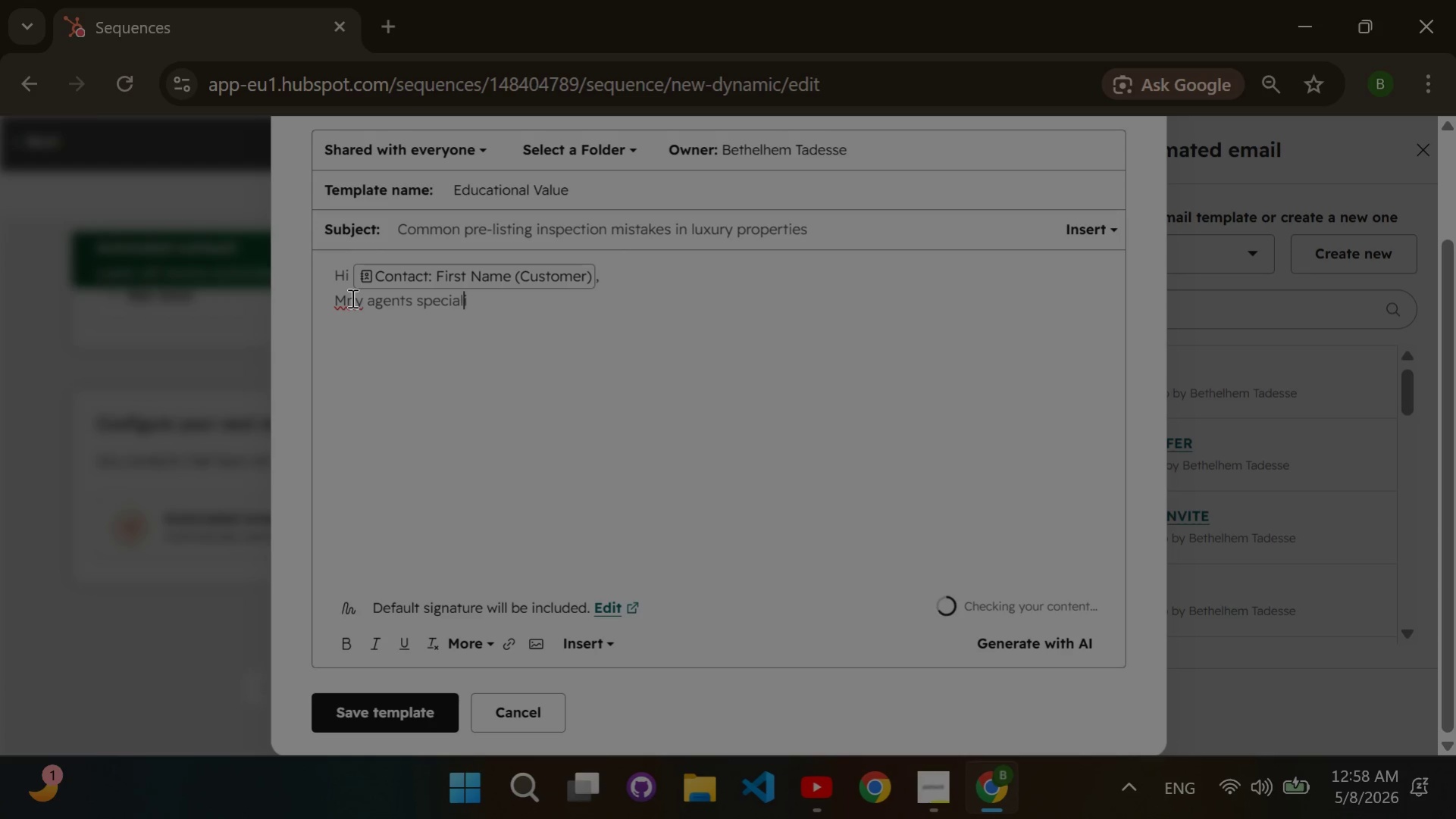 
key(ArrowLeft)
 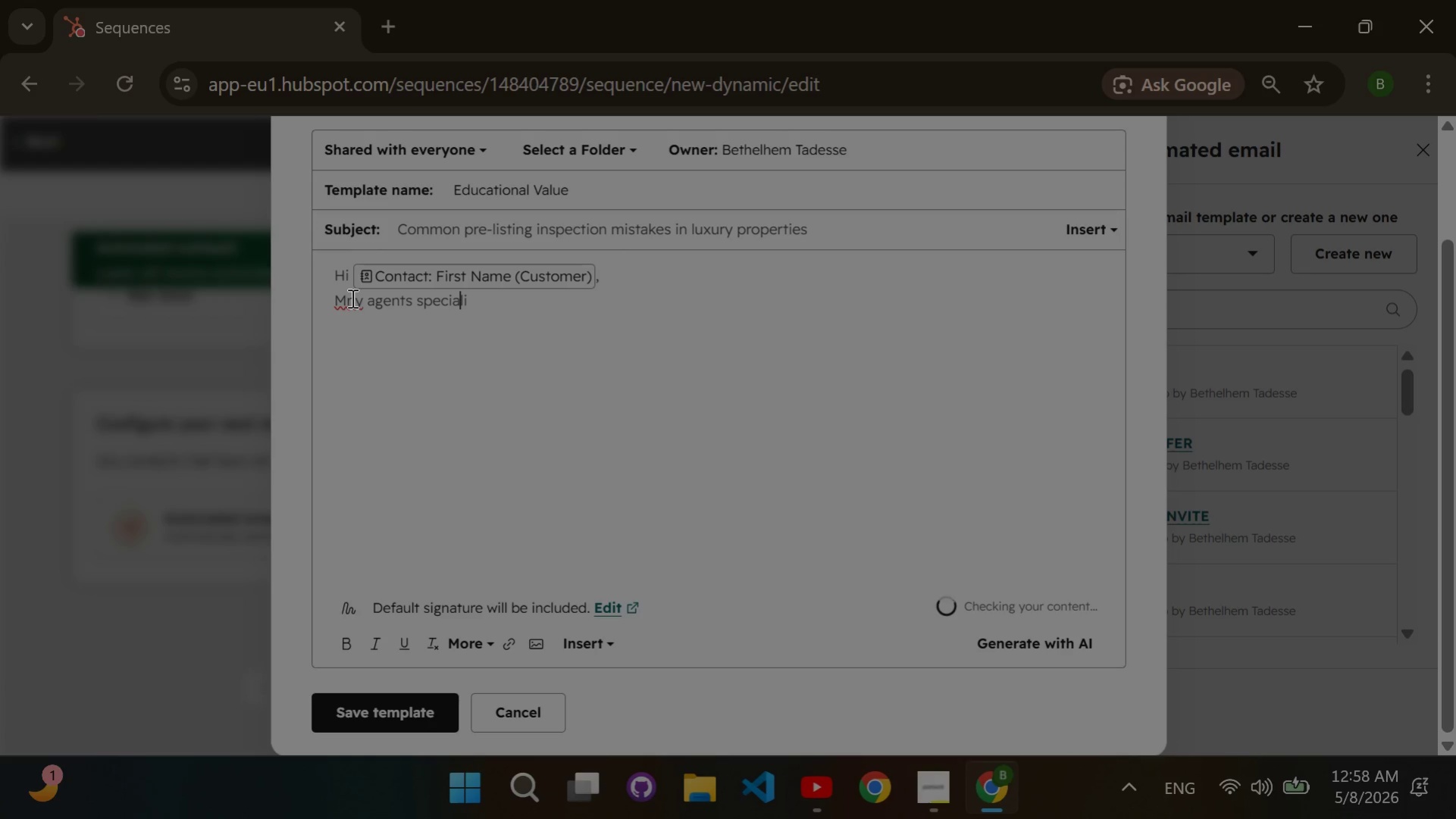 
hold_key(key=ArrowLeft, duration=1.08)
 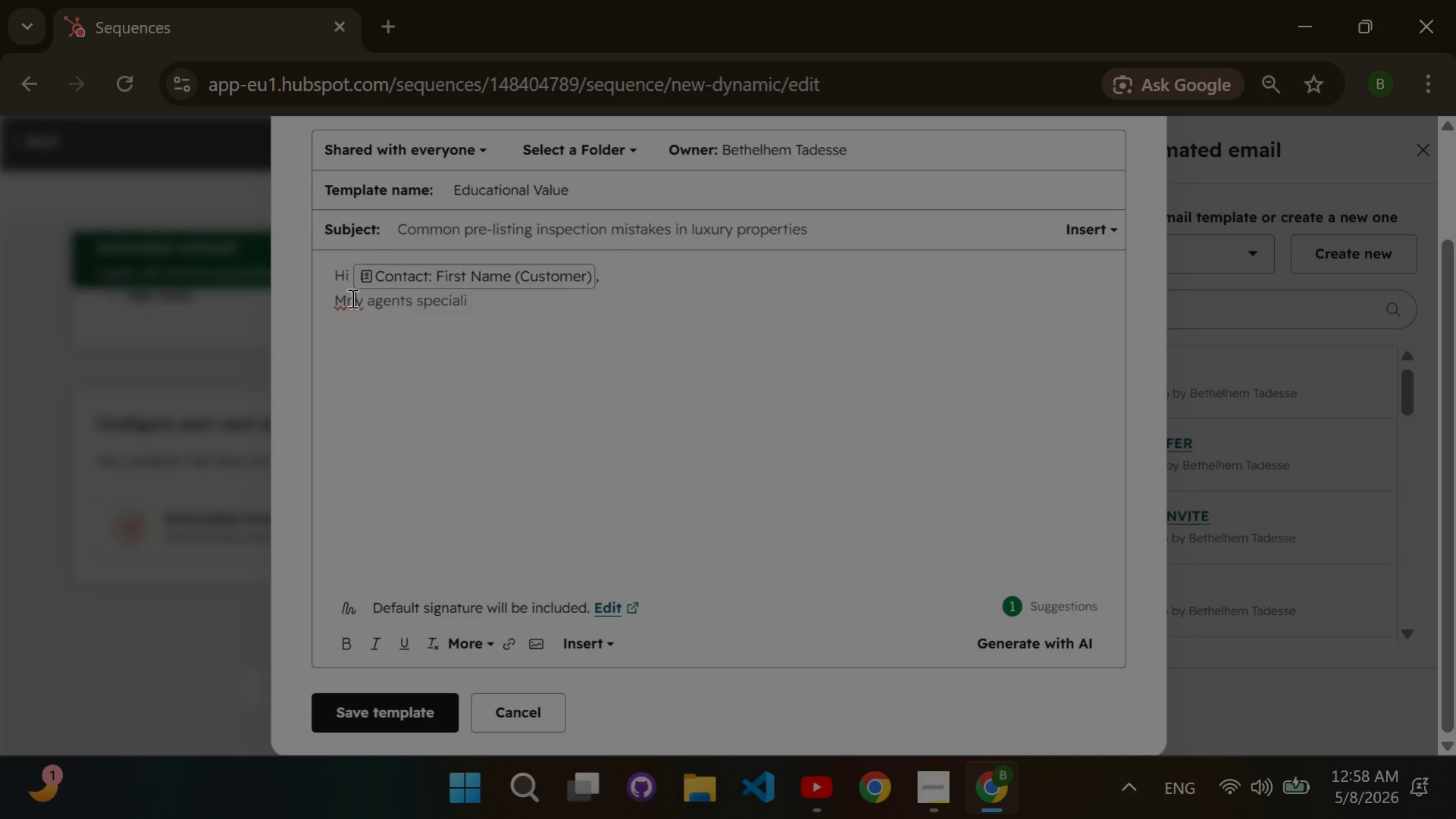 
key(ArrowLeft)
 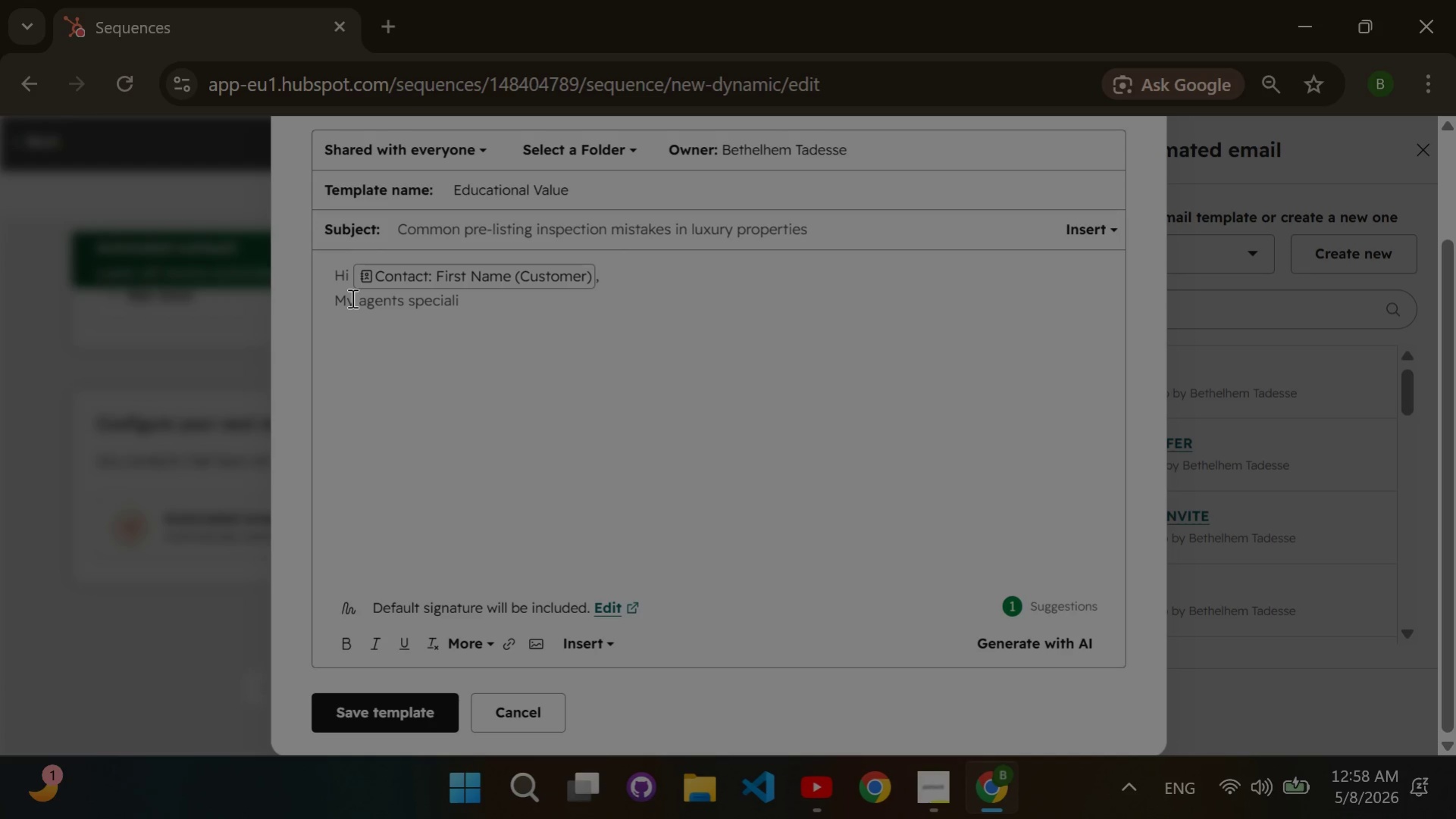 
key(Backspace)
type(any)
 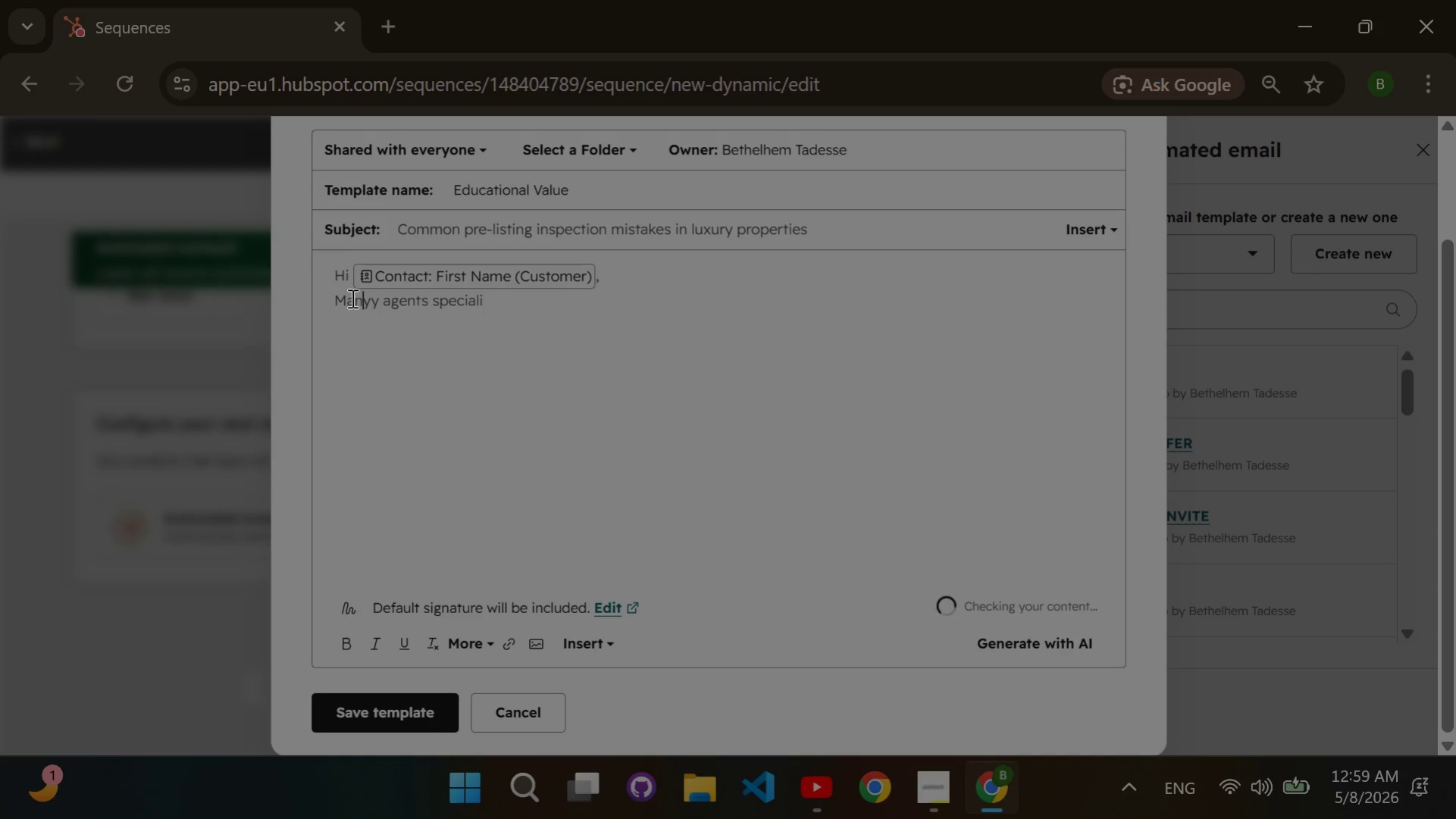 
key(ArrowLeft)
 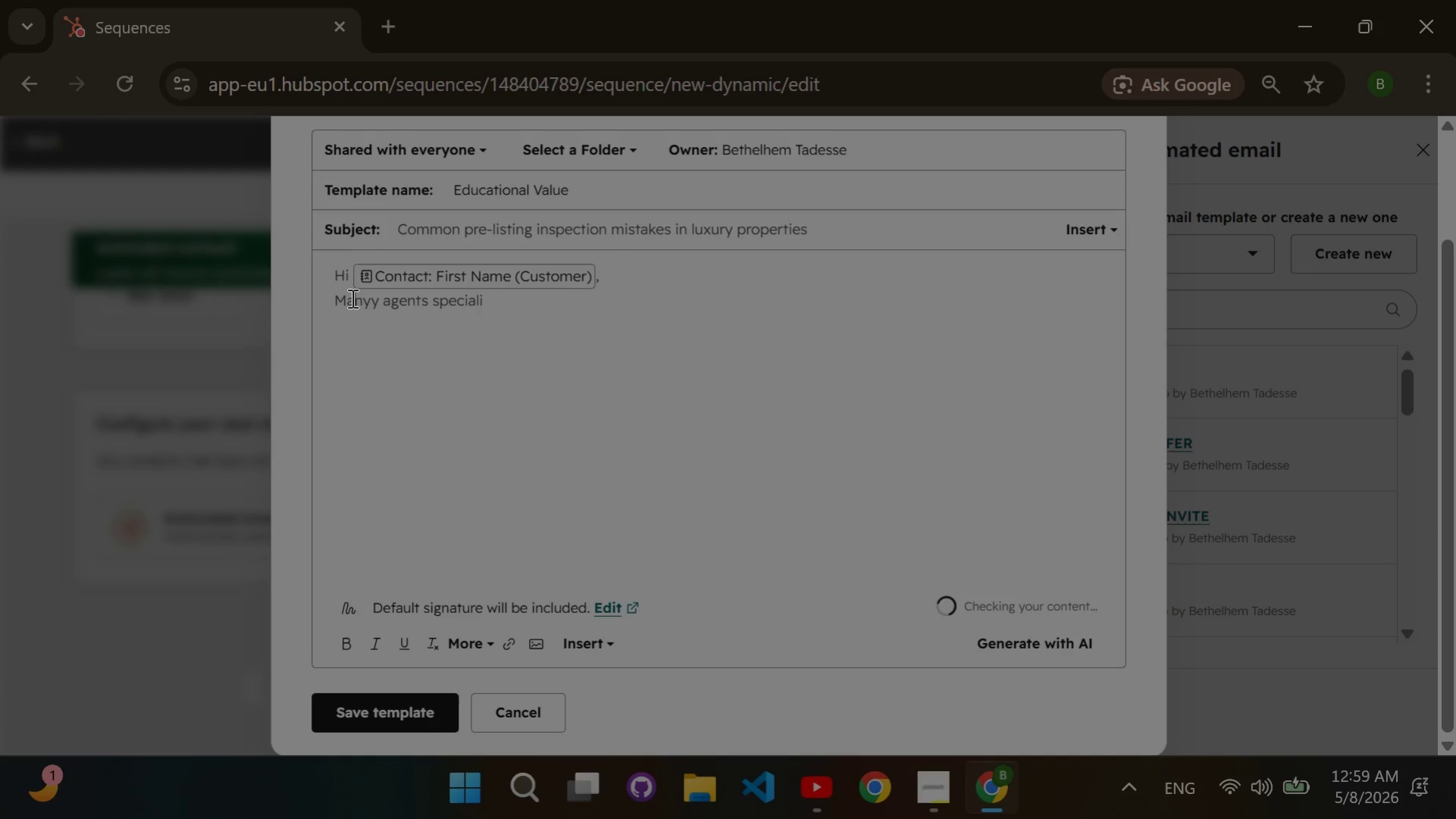 
key(ArrowLeft)
 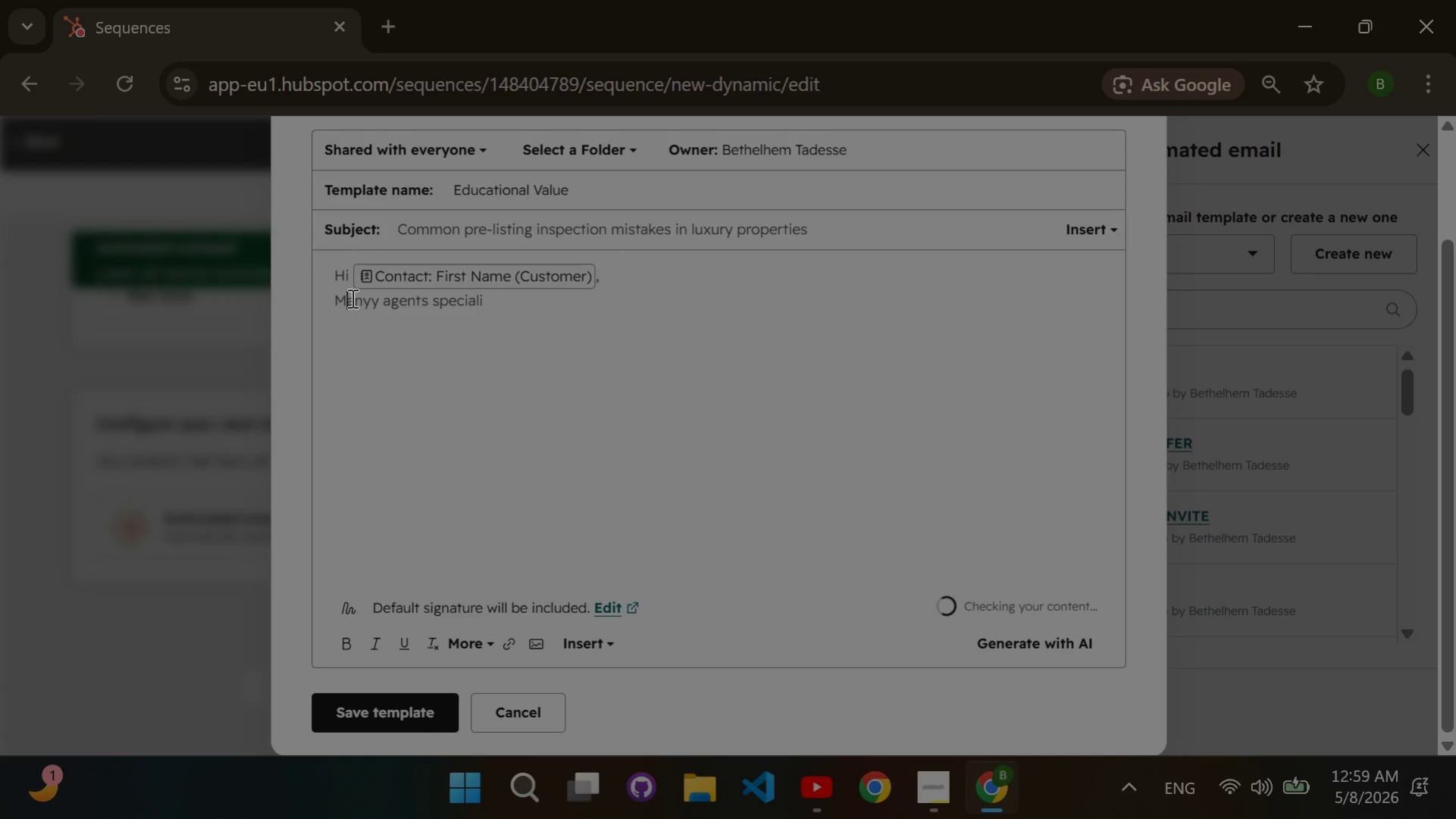 
key(ArrowLeft)
 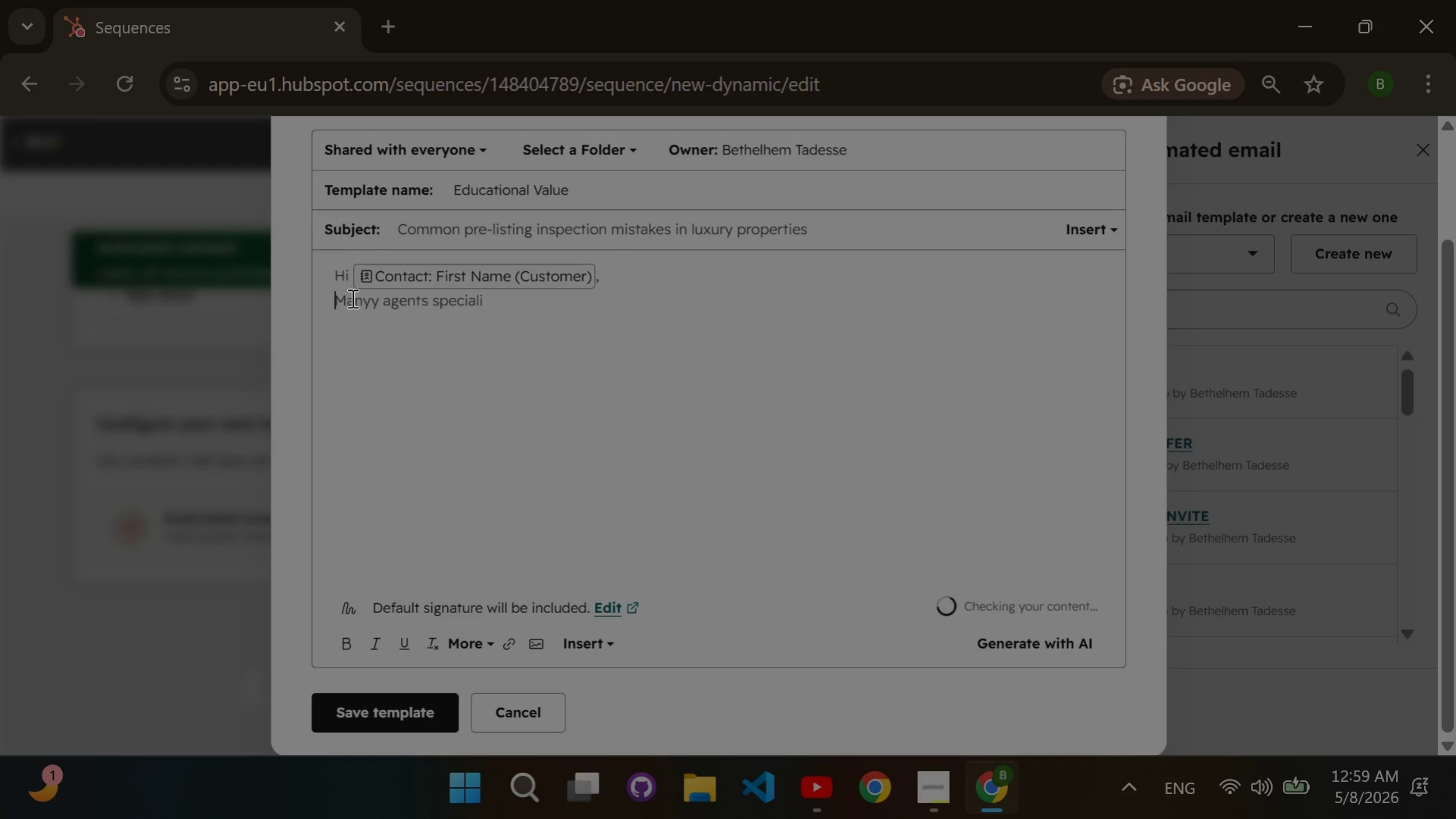 
key(ArrowLeft)
 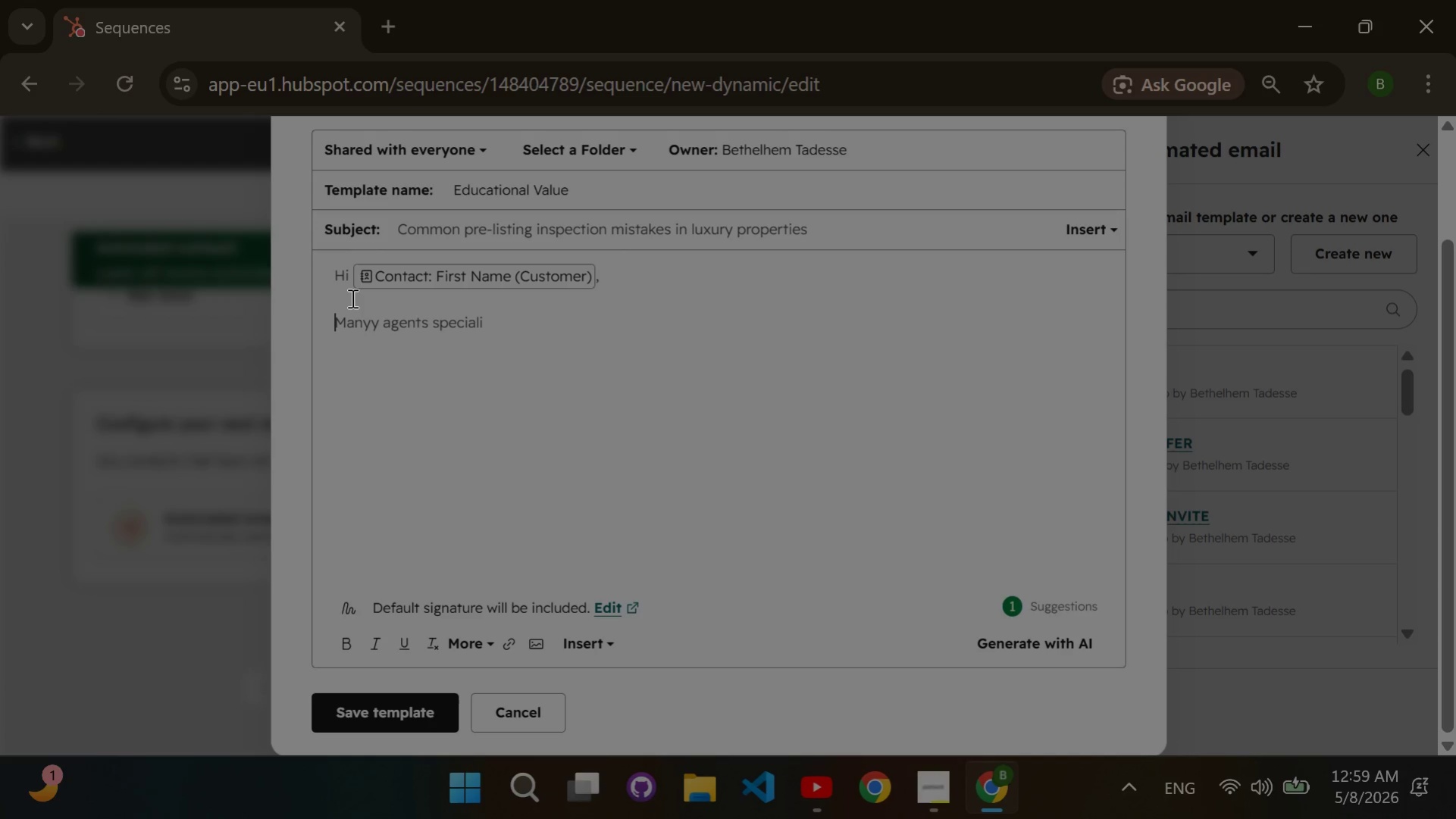 
key(Enter)
 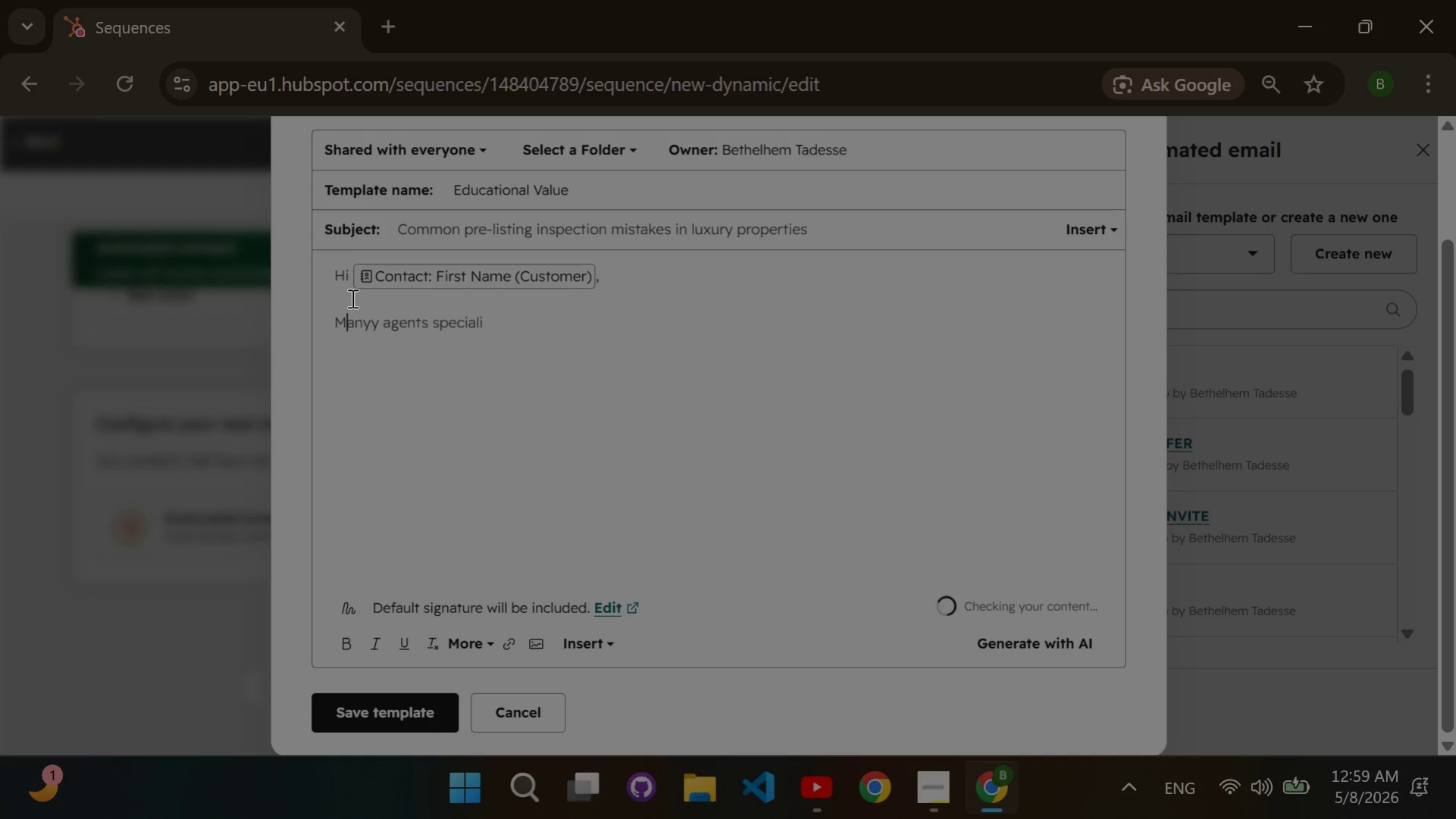 
key(ArrowRight)
 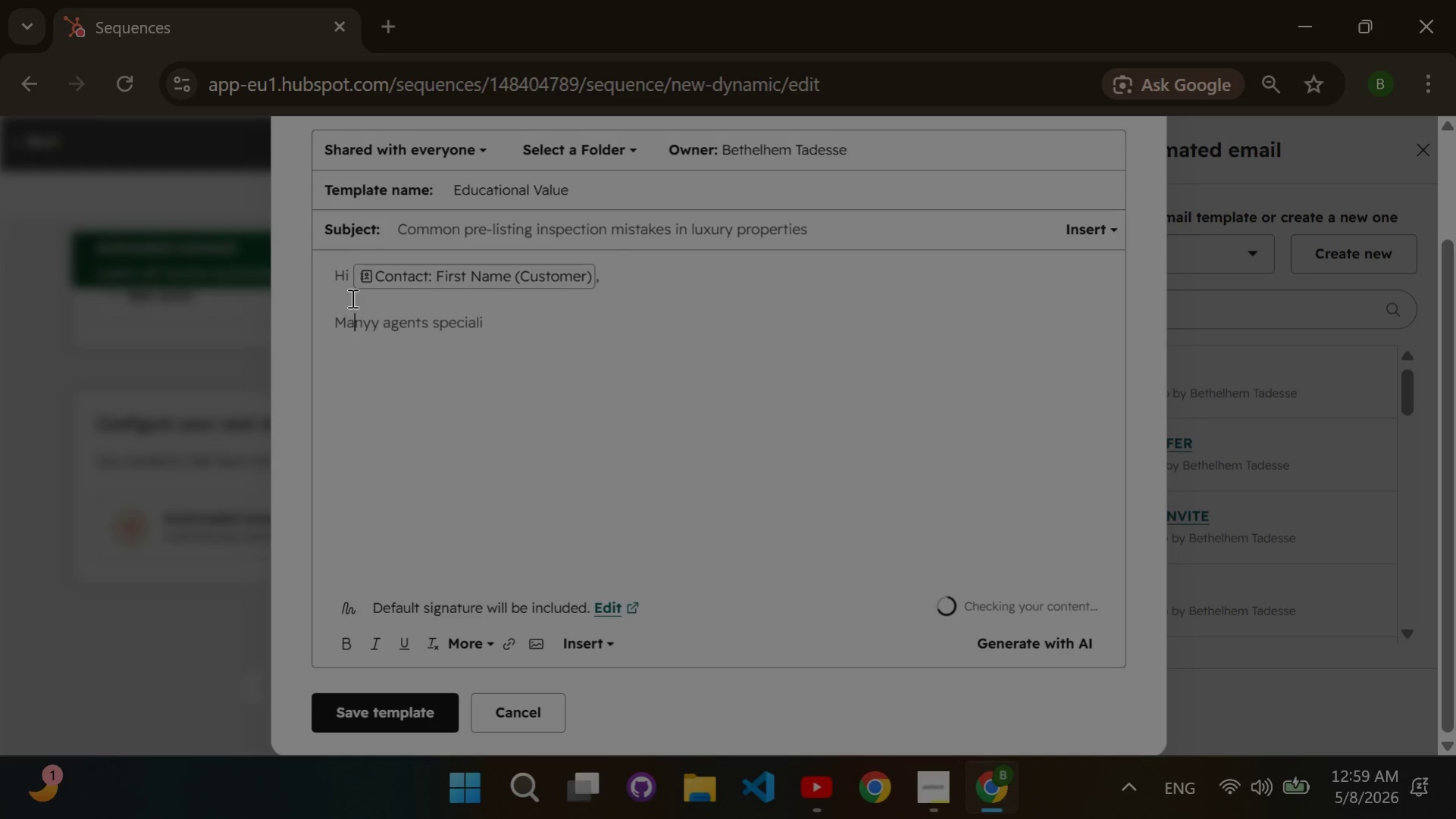 
key(ArrowRight)
 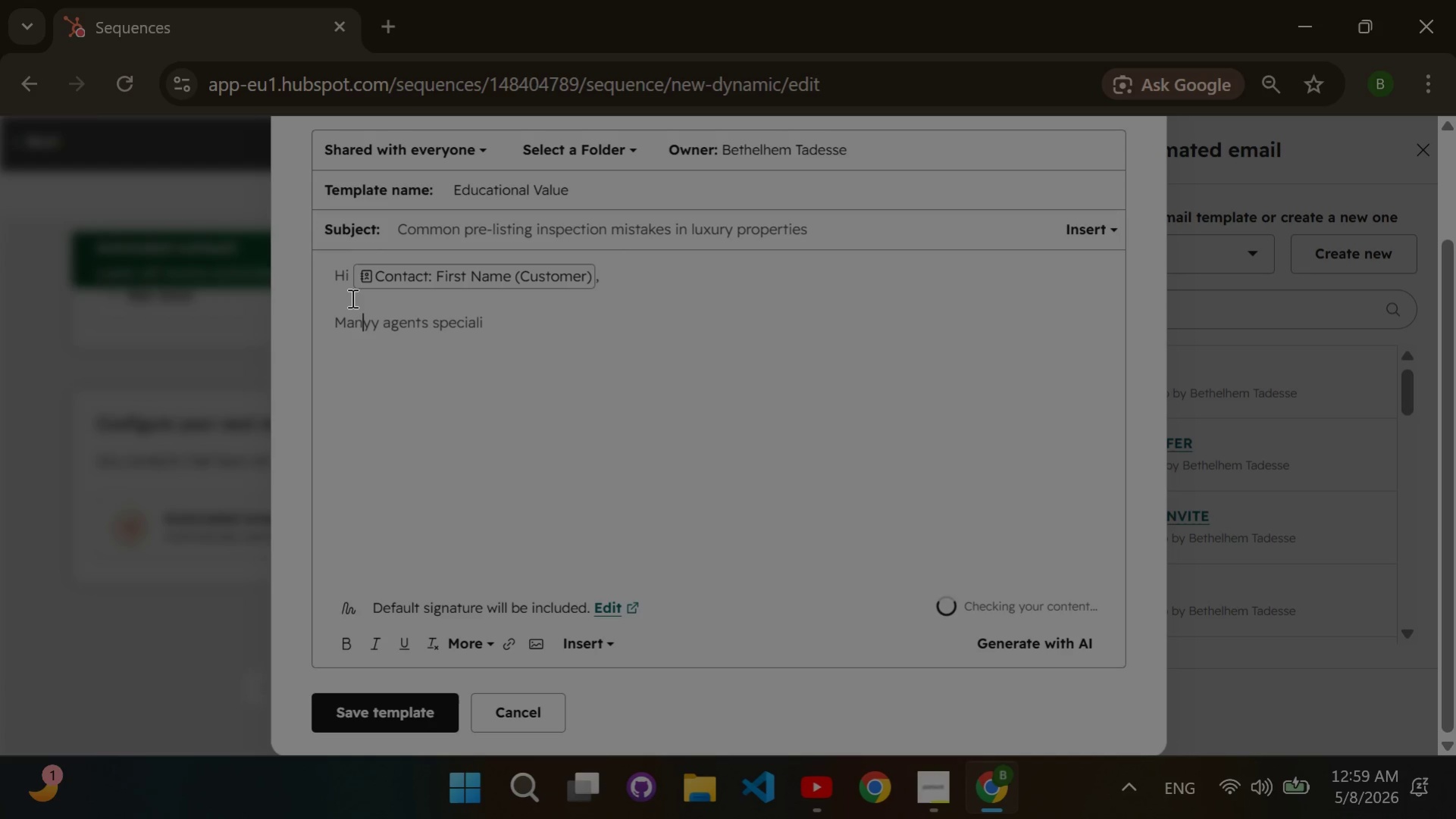 
key(ArrowRight)
 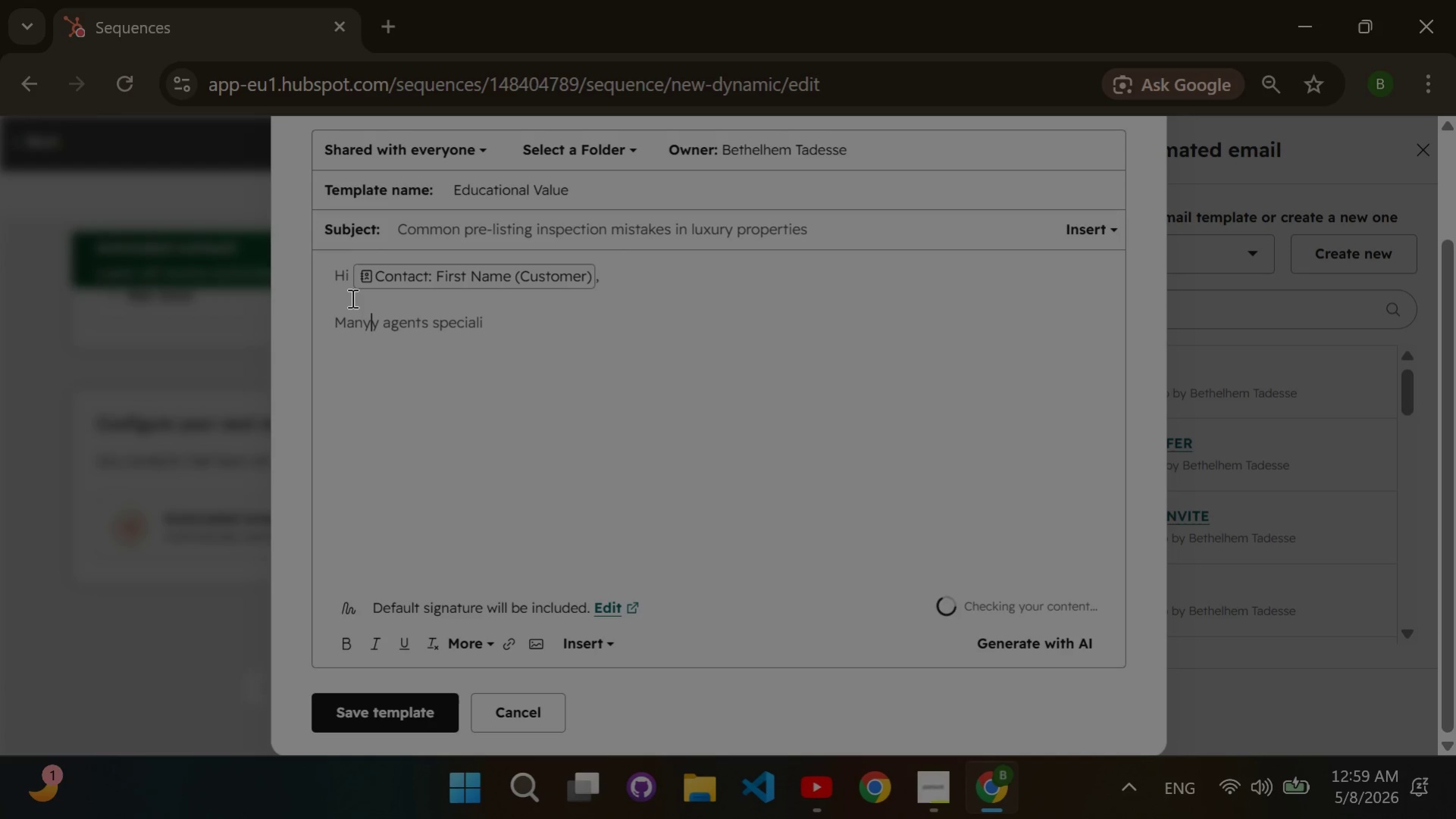 
key(ArrowRight)
 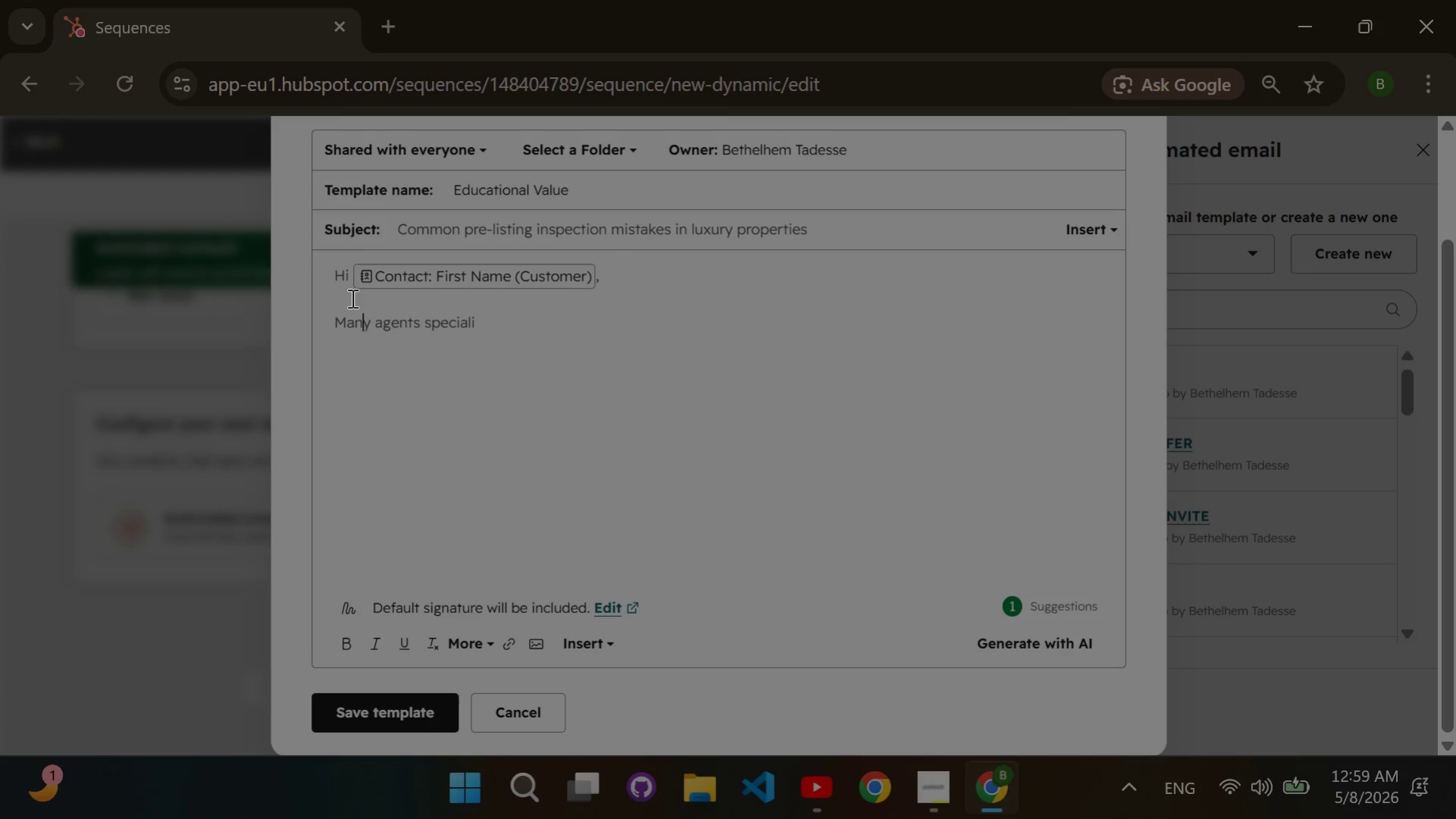 
key(Backspace)
 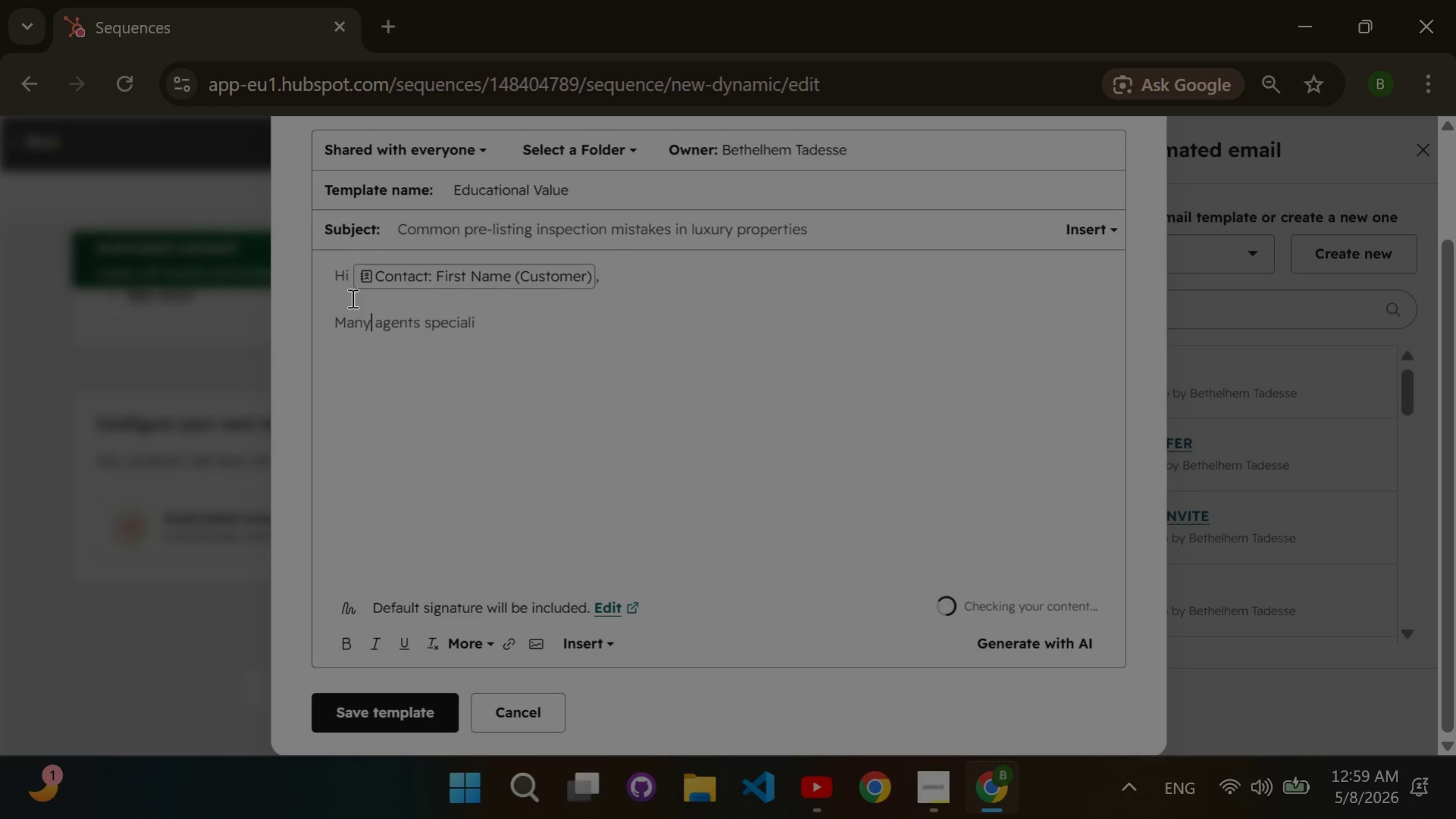 
hold_key(key=ArrowRight, duration=0.88)
 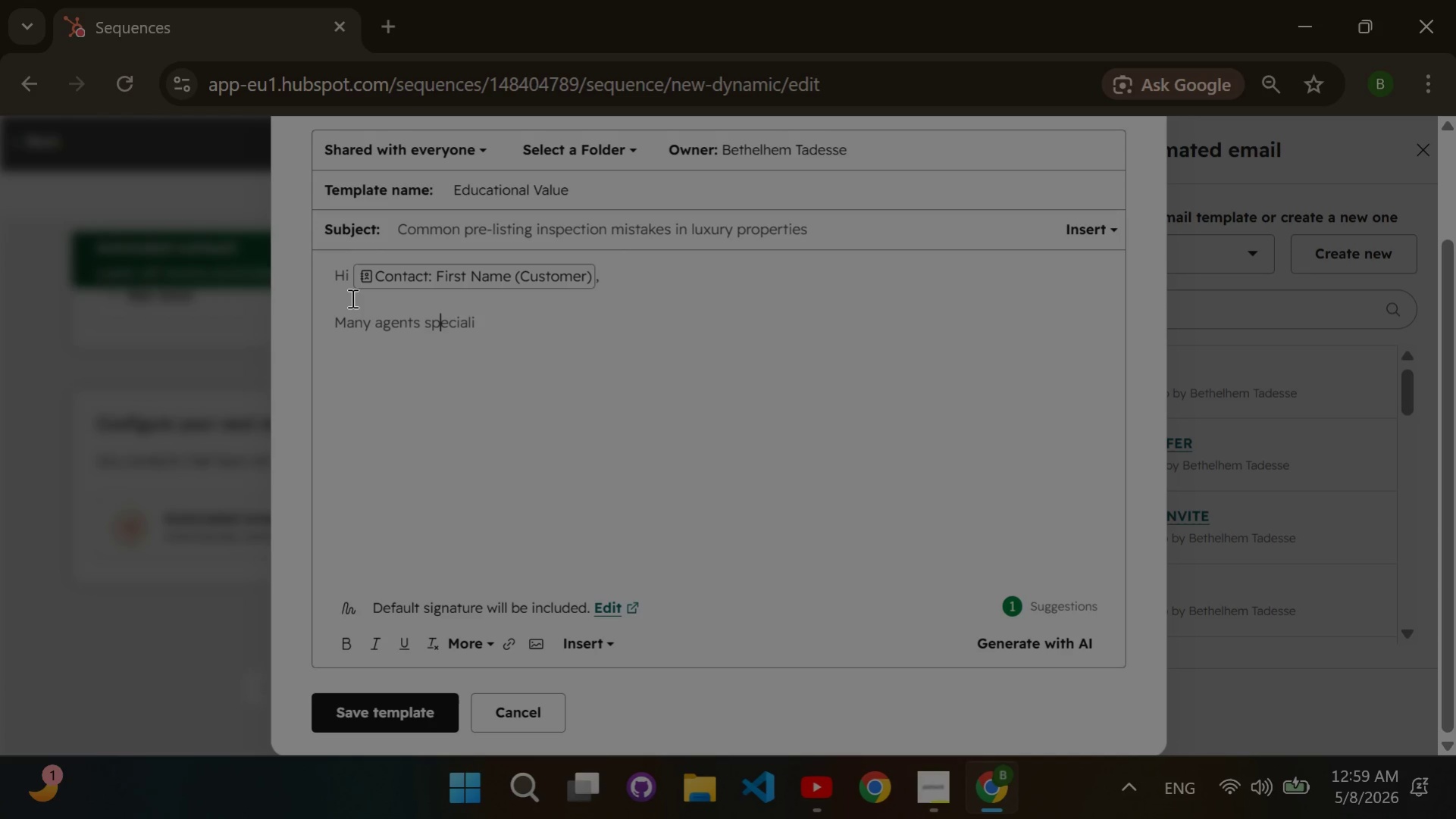 
hold_key(key=ArrowRight, duration=0.7)
 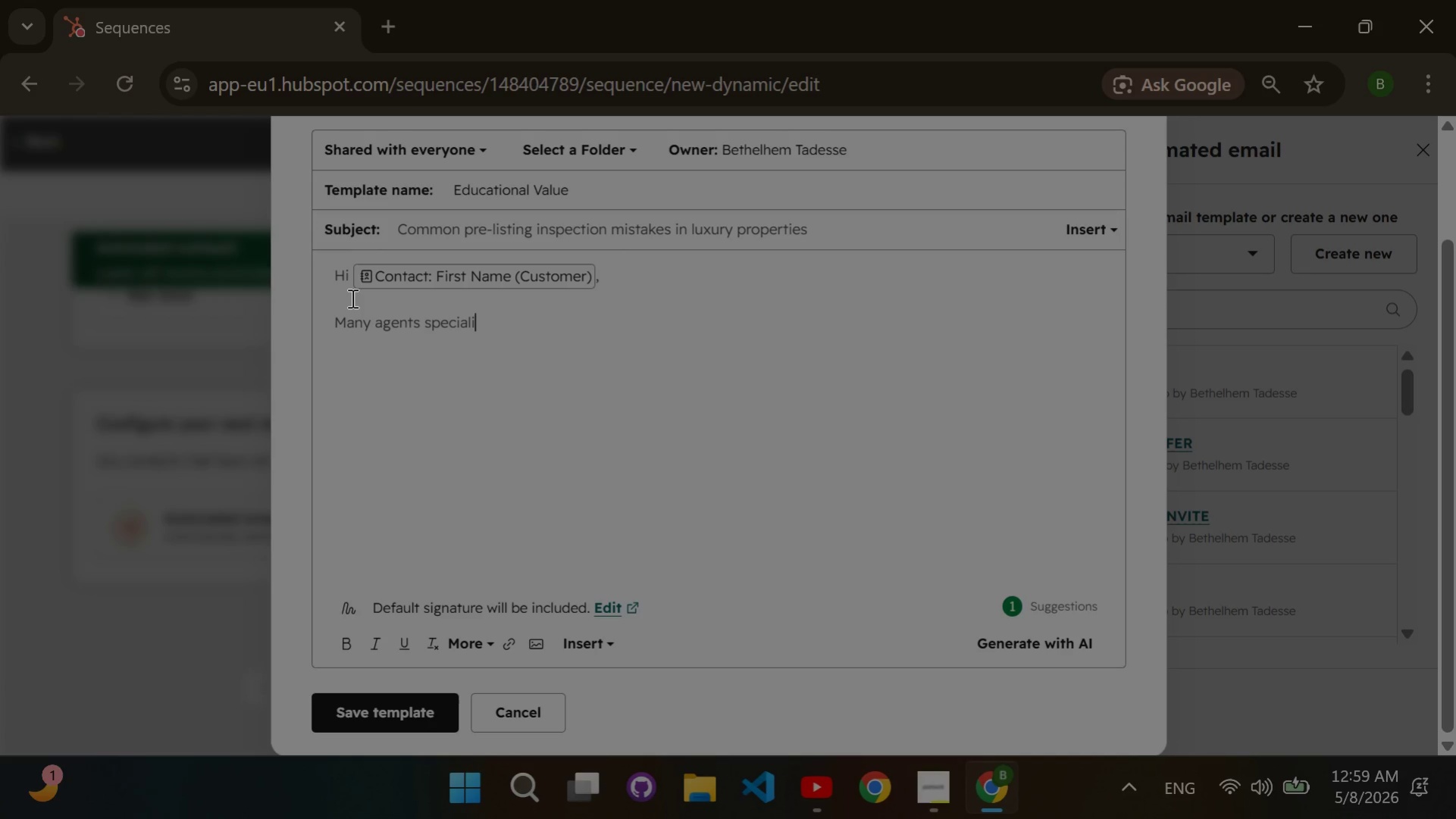 
key(ArrowRight)
 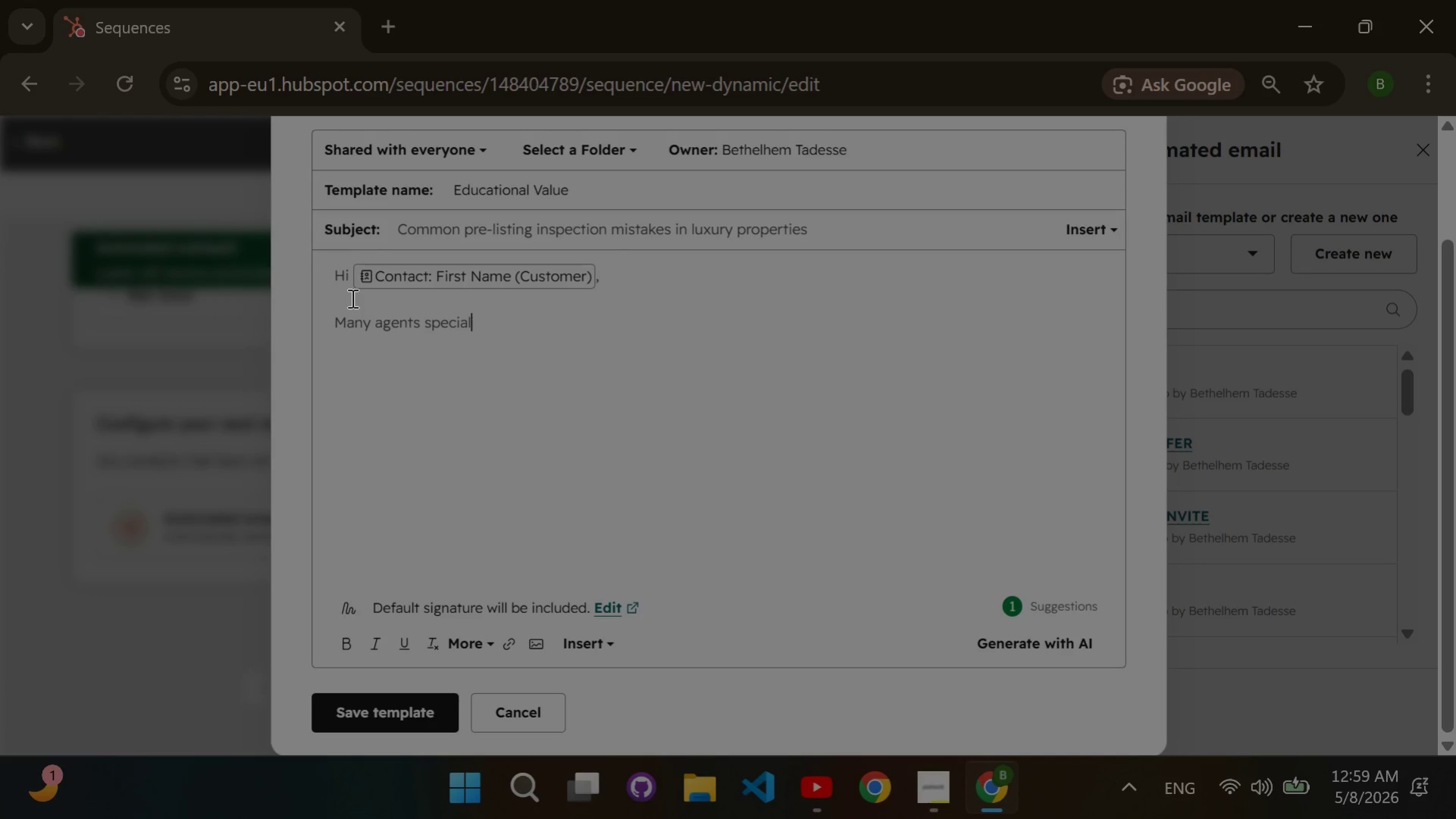 
key(Backspace)
type(izing in )
 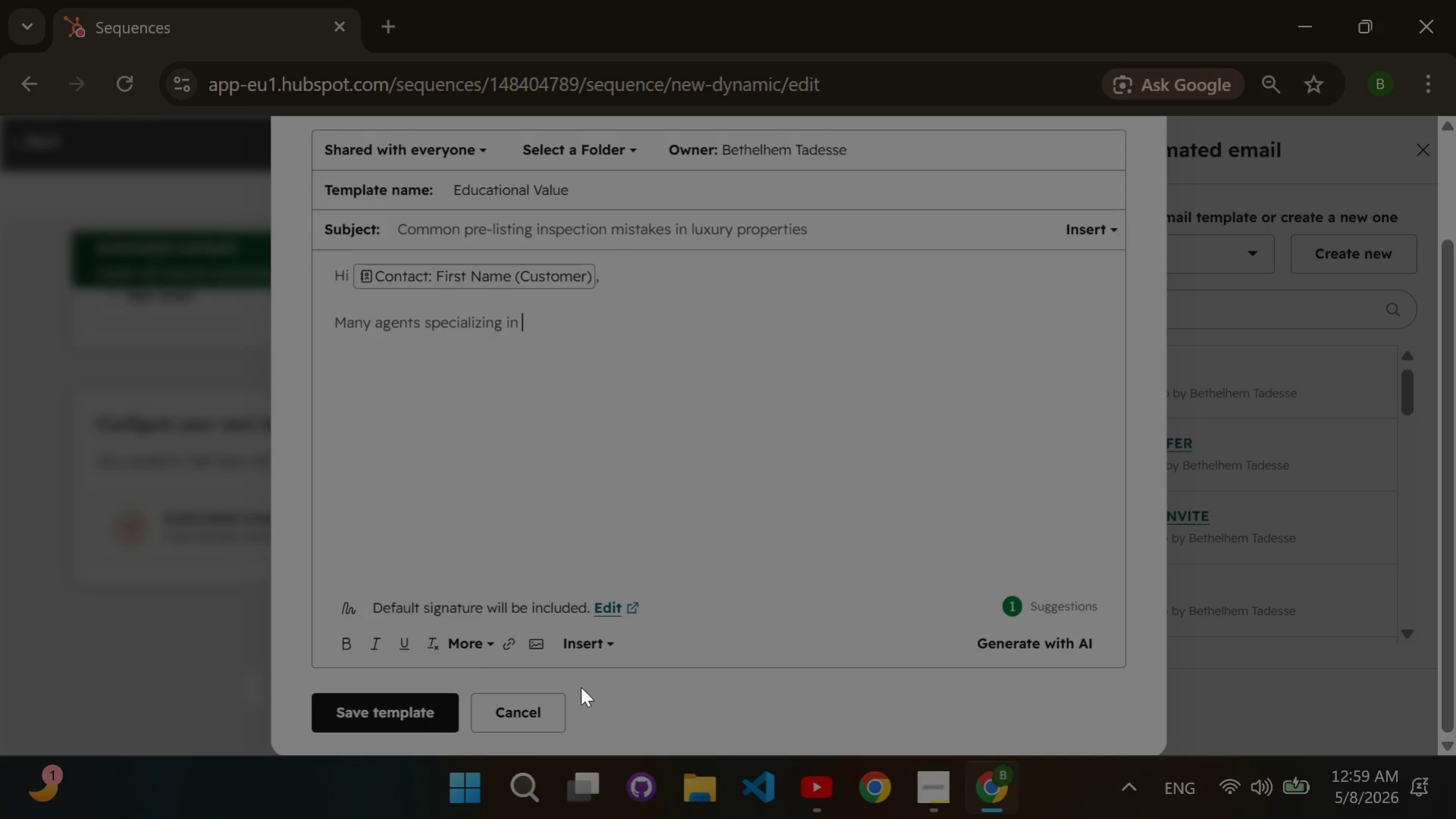 
left_click([564, 637])
 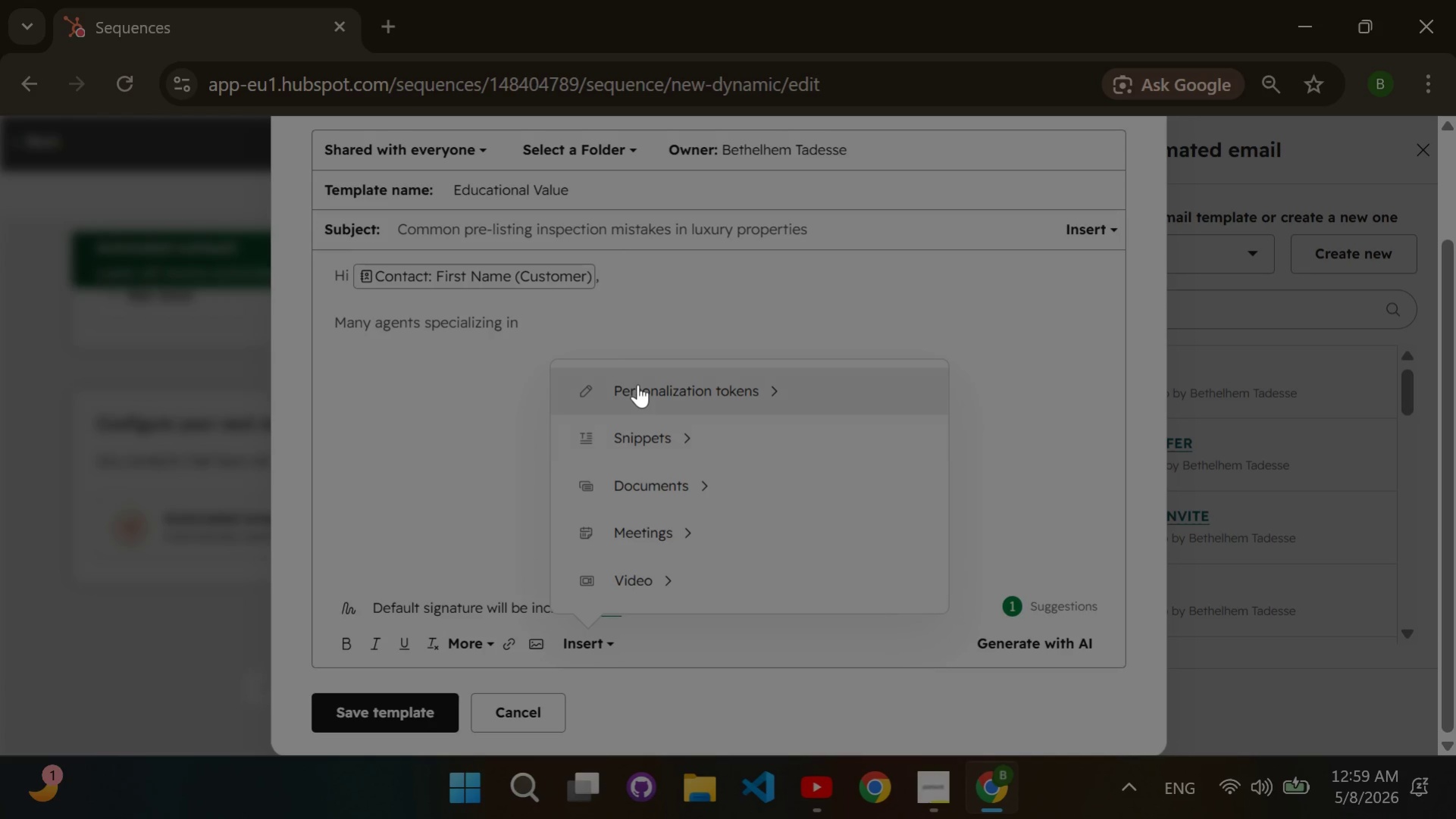 
left_click([637, 384])
 